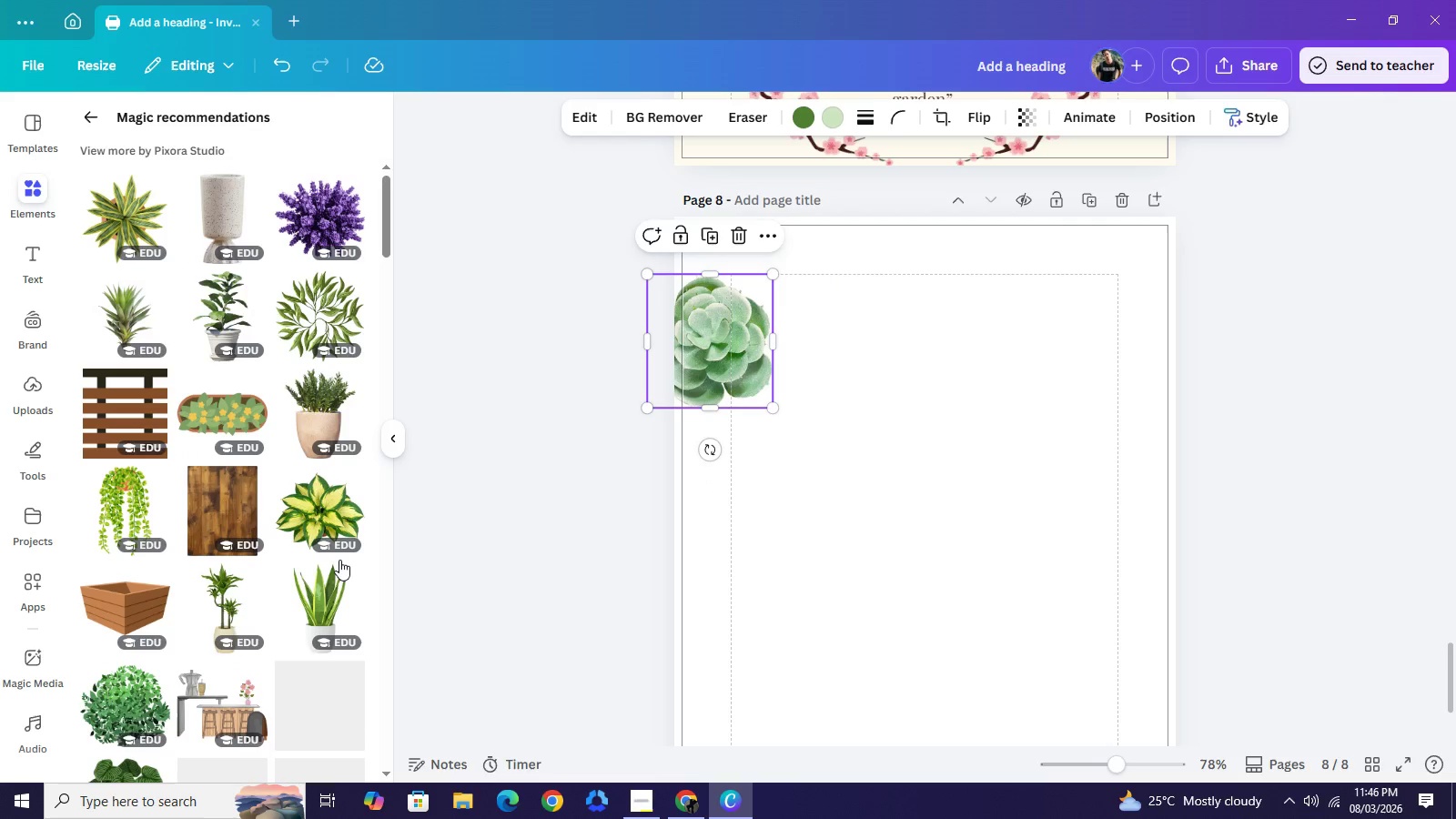 
scroll: coordinate [228, 584], scroll_direction: down, amount: 9.0
 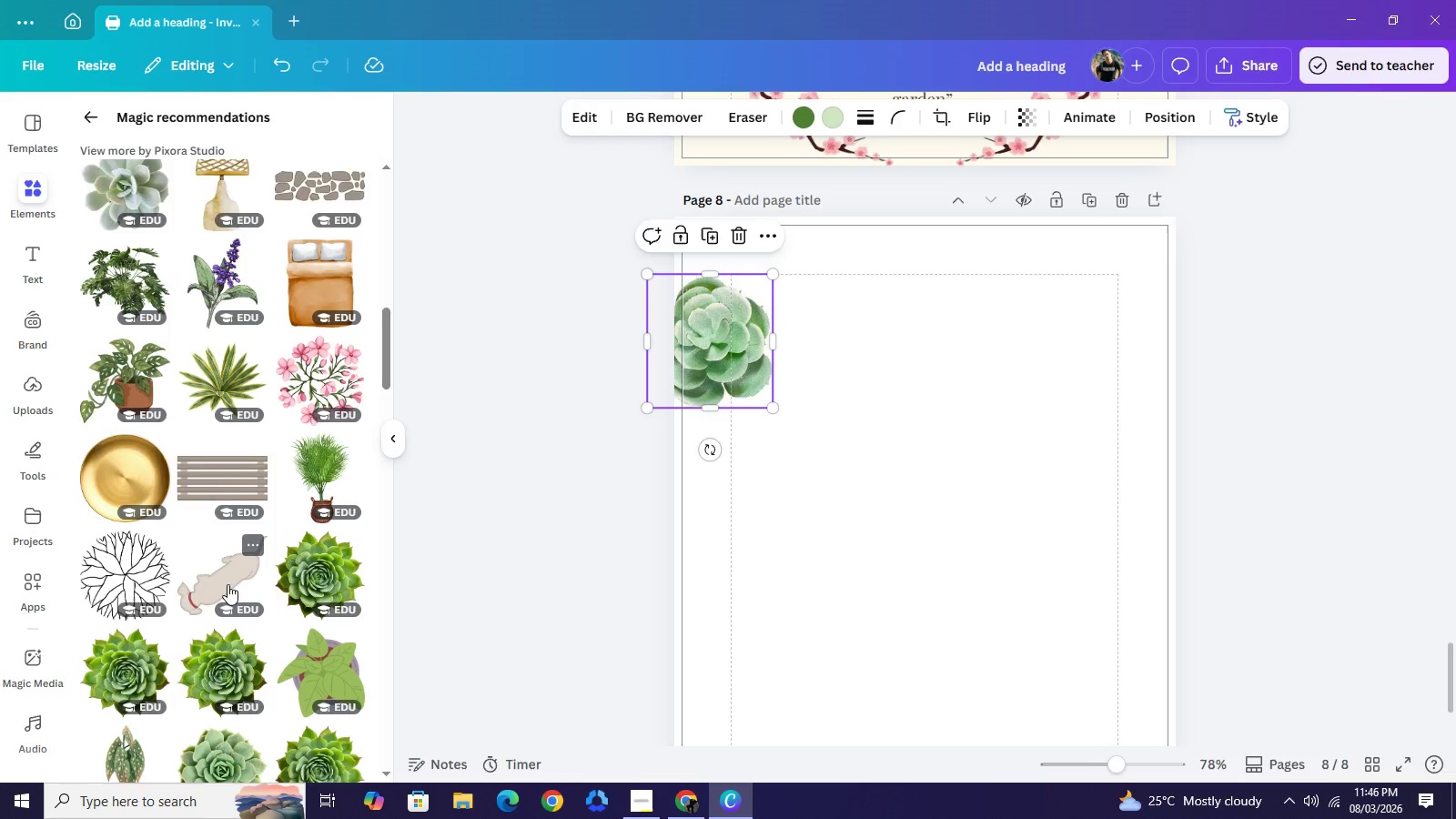 
scroll: coordinate [236, 578], scroll_direction: down, amount: 3.0
 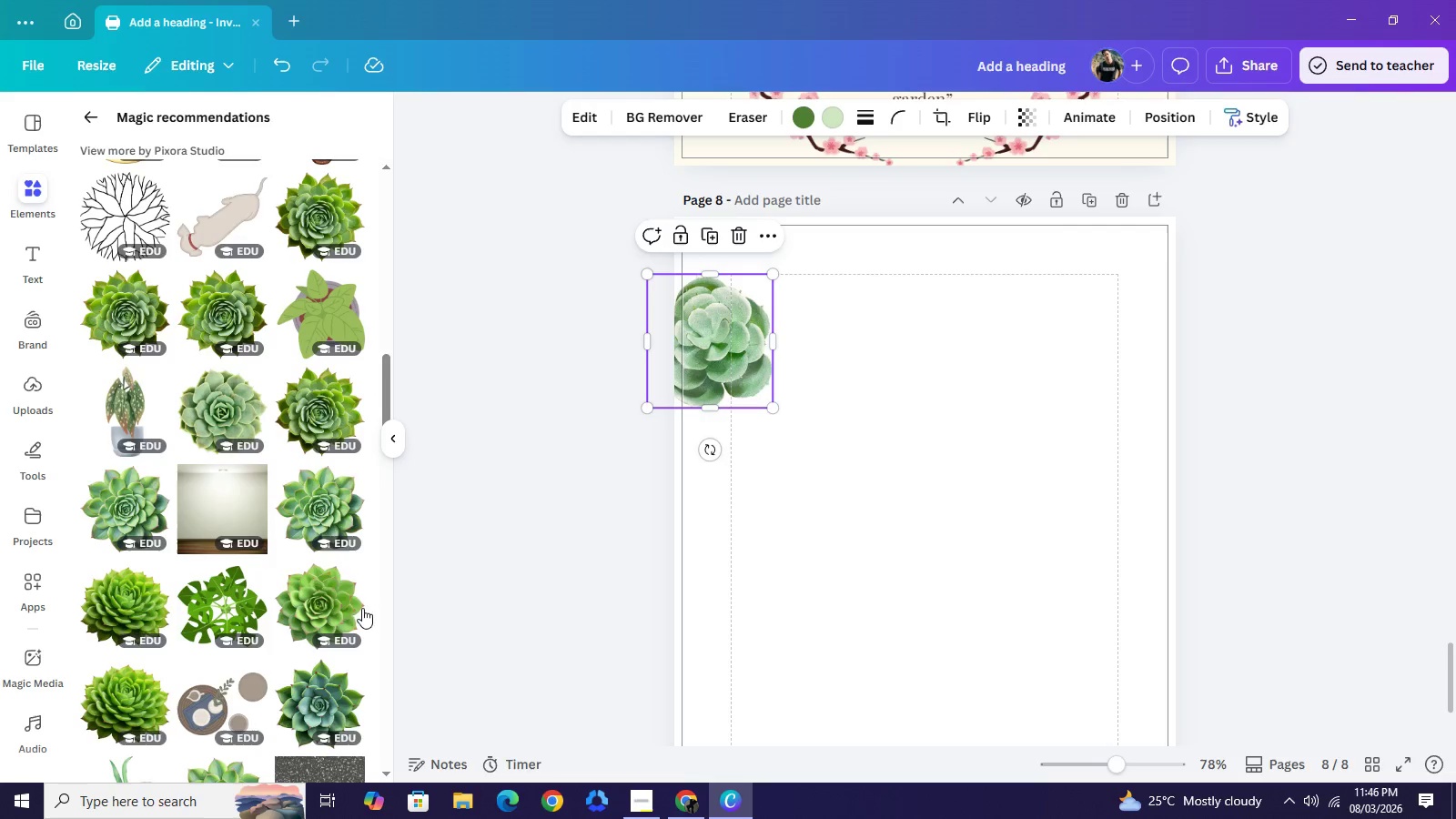 
left_click([344, 604])
 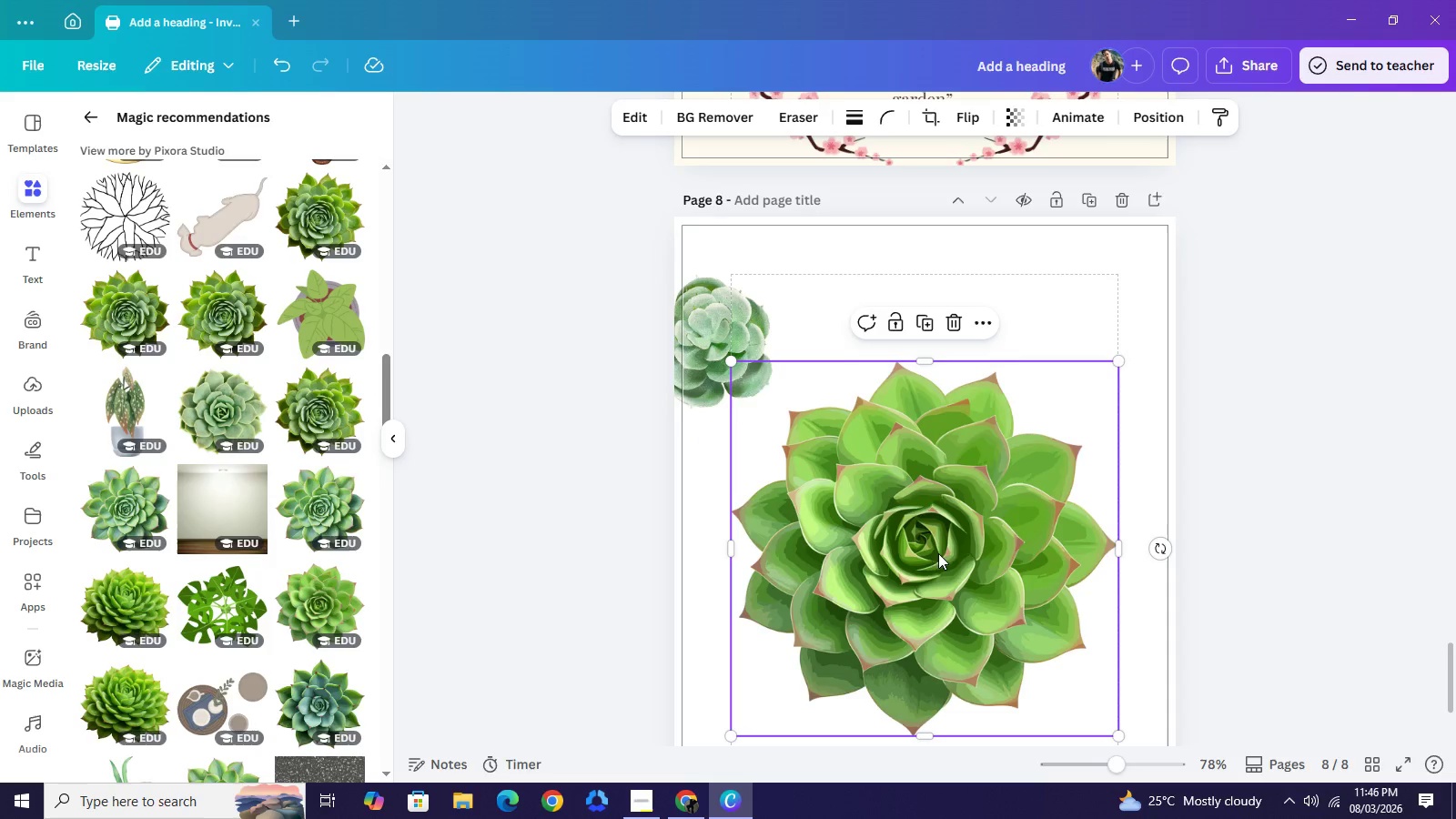 
left_click_drag(start_coordinate=[938, 553], to_coordinate=[791, 517])
 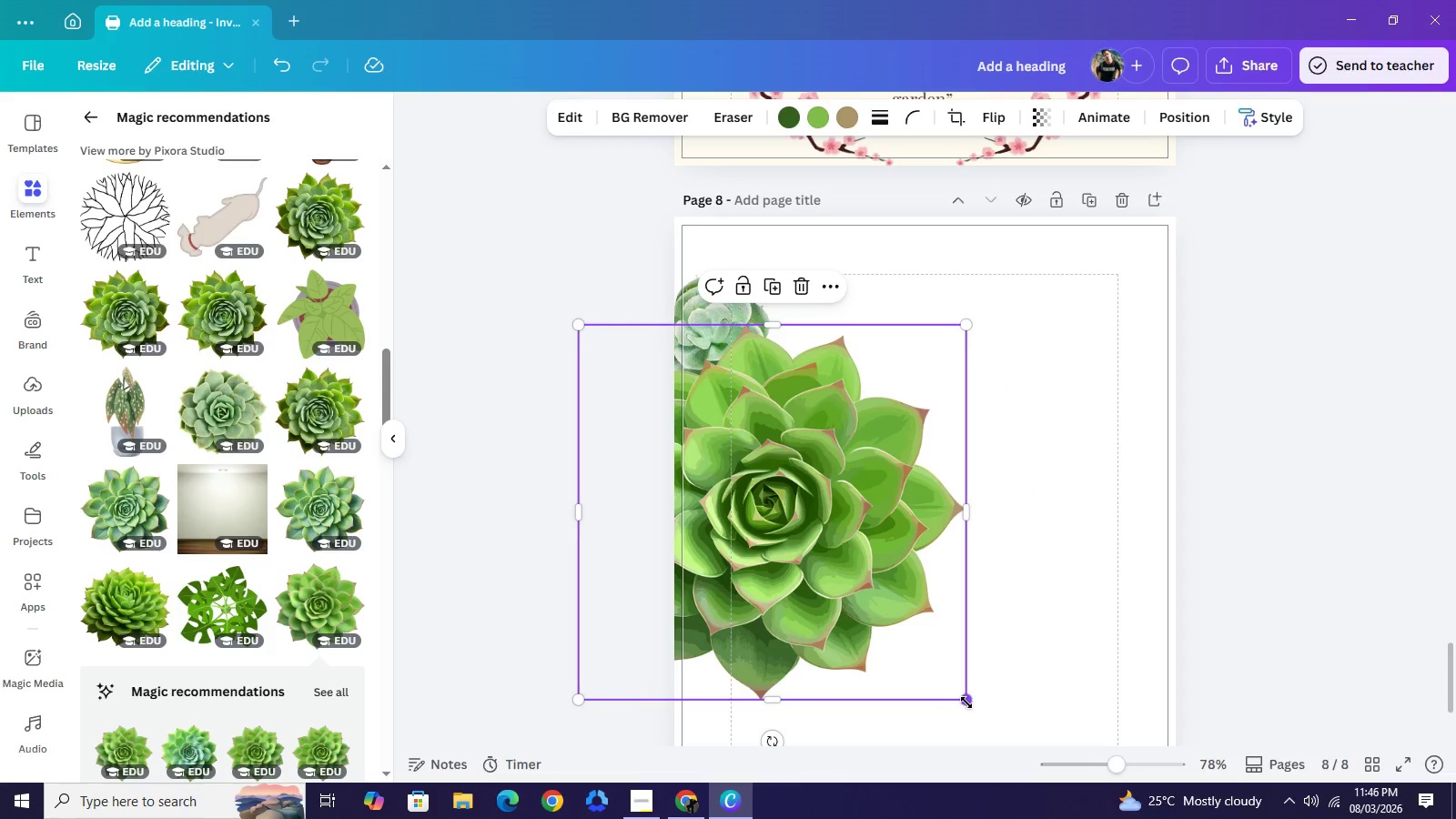 
left_click_drag(start_coordinate=[966, 703], to_coordinate=[794, 531])
 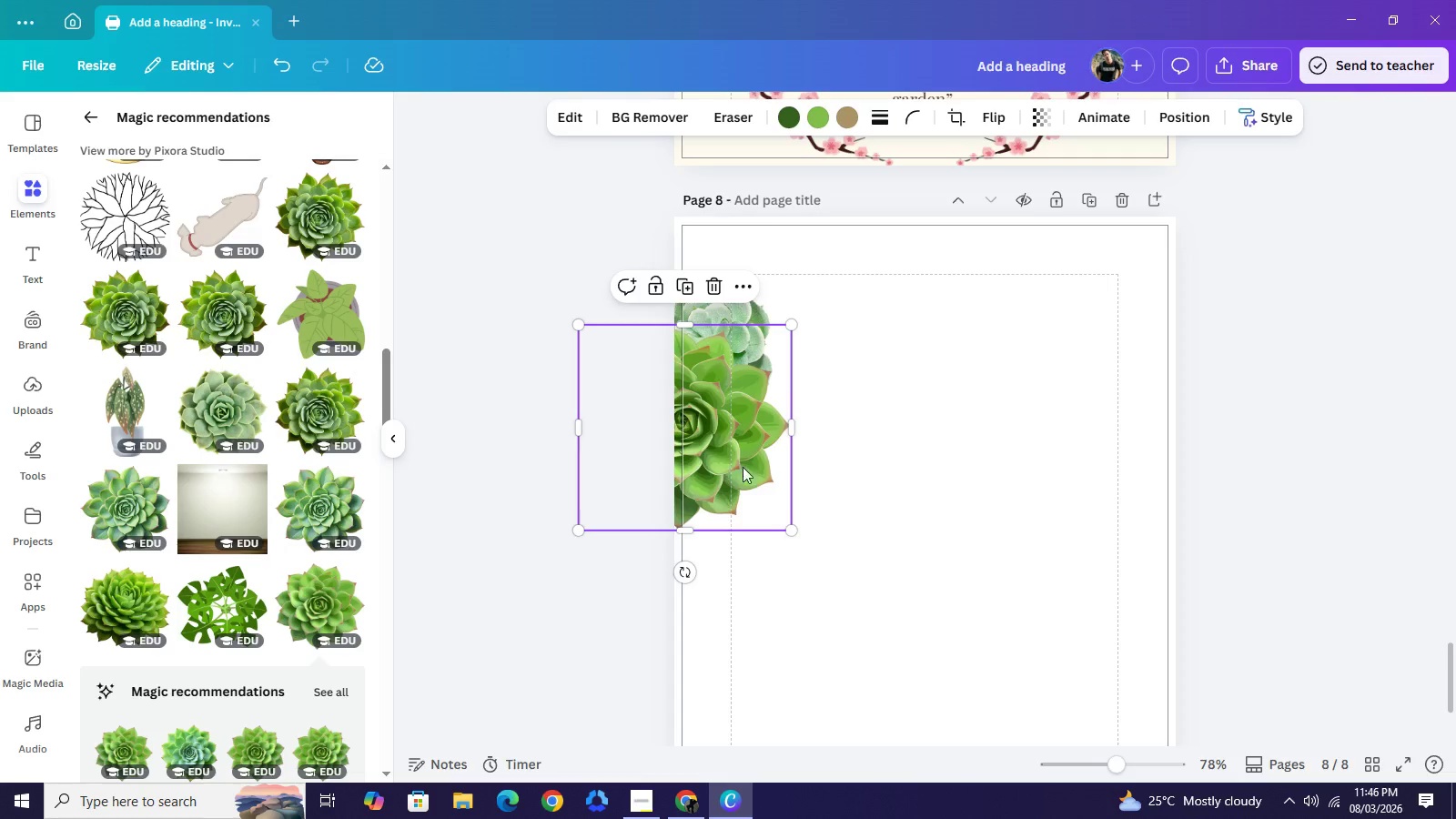 
left_click_drag(start_coordinate=[732, 460], to_coordinate=[778, 486])
 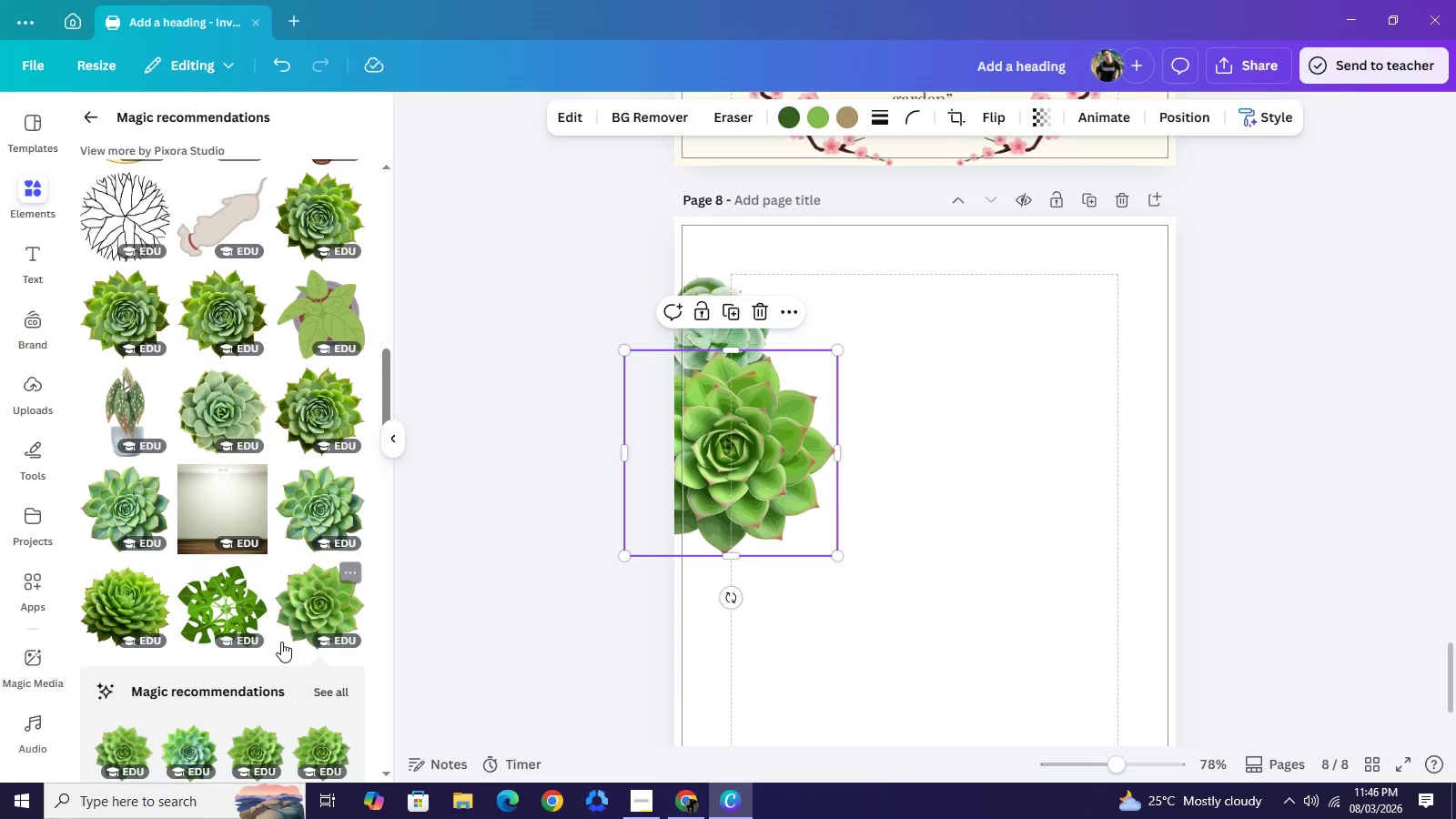 
scroll: coordinate [286, 653], scroll_direction: down, amount: 2.0
 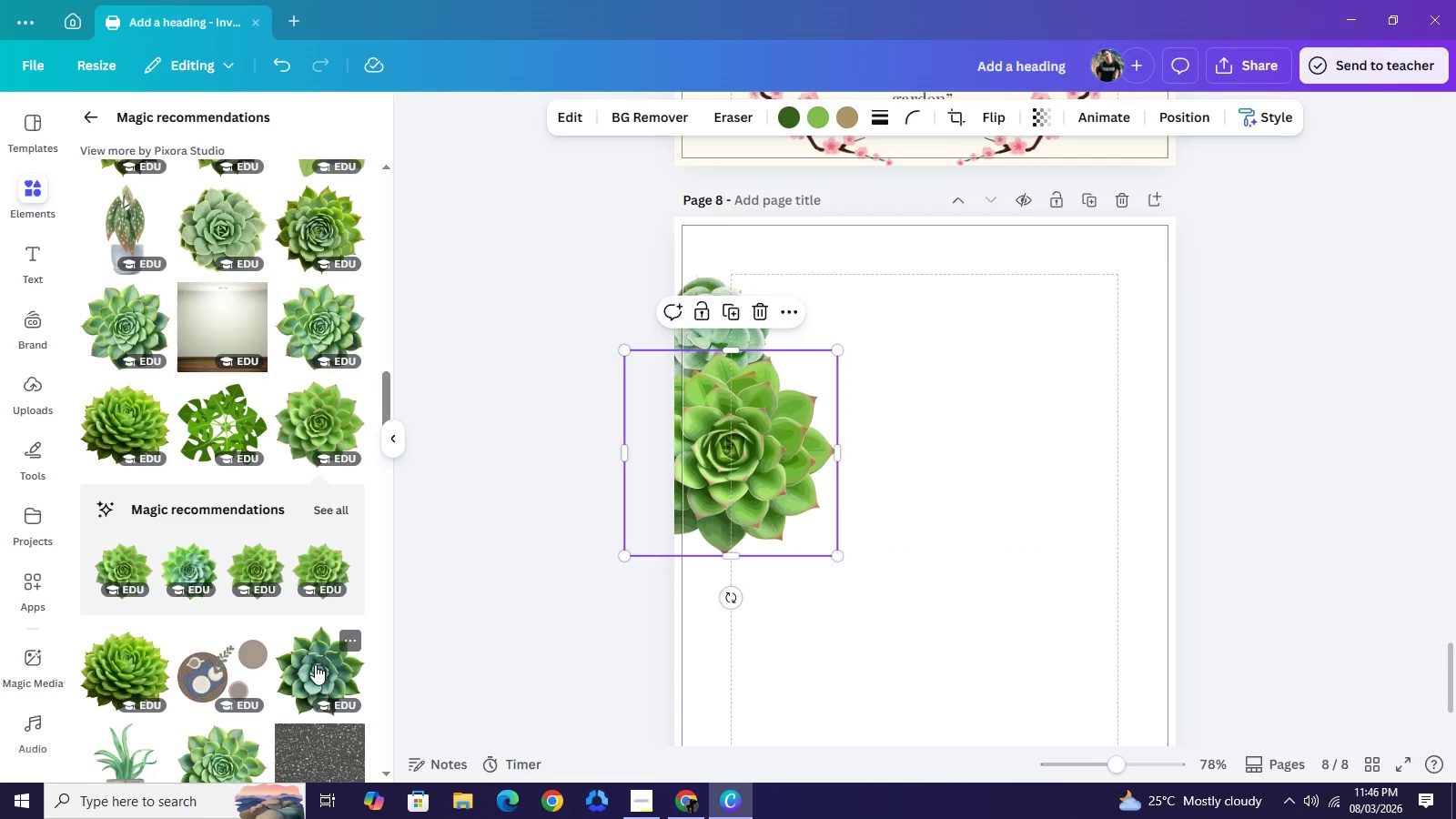 
left_click([315, 664])
 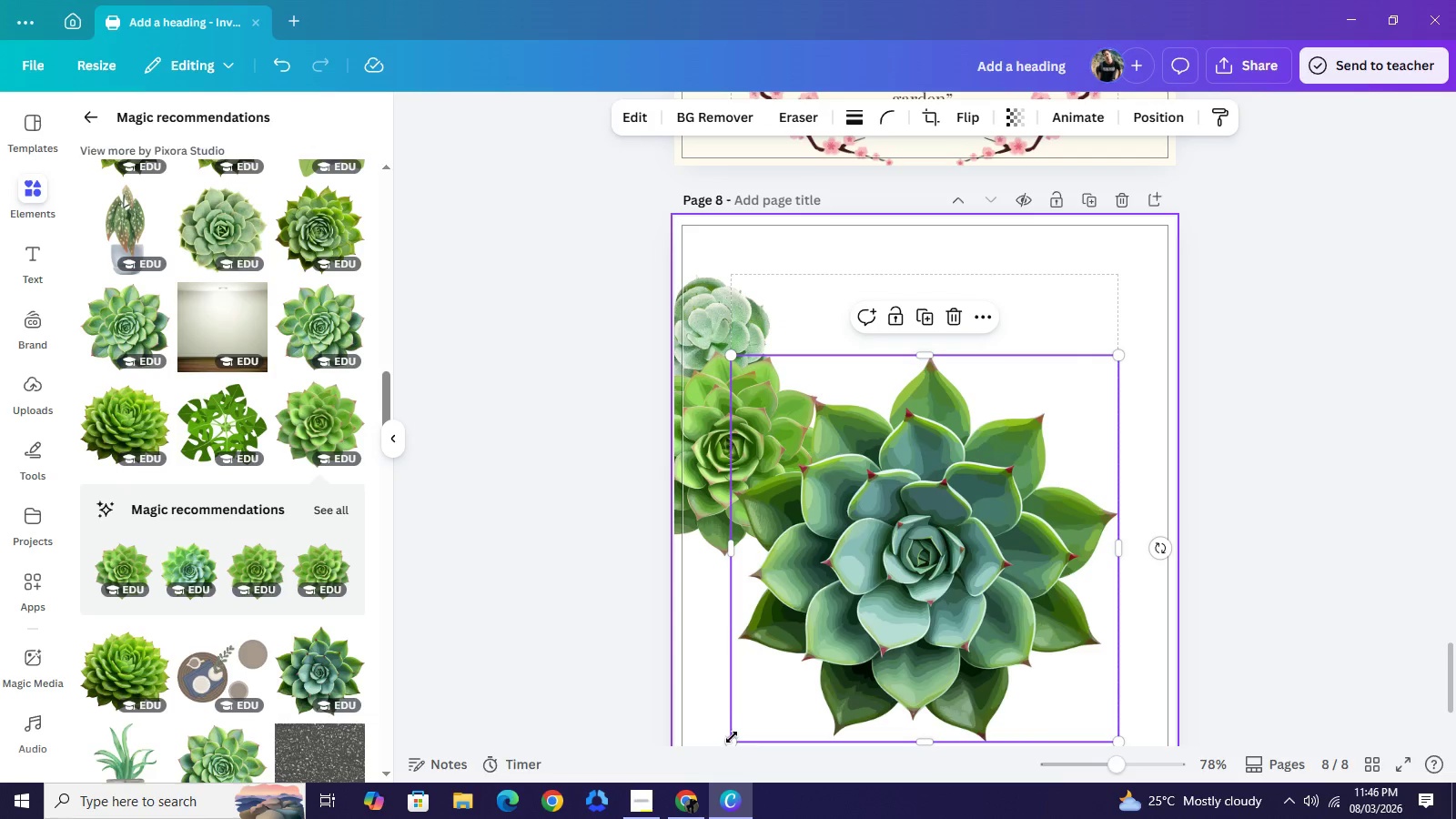 
left_click_drag(start_coordinate=[732, 739], to_coordinate=[905, 564])
 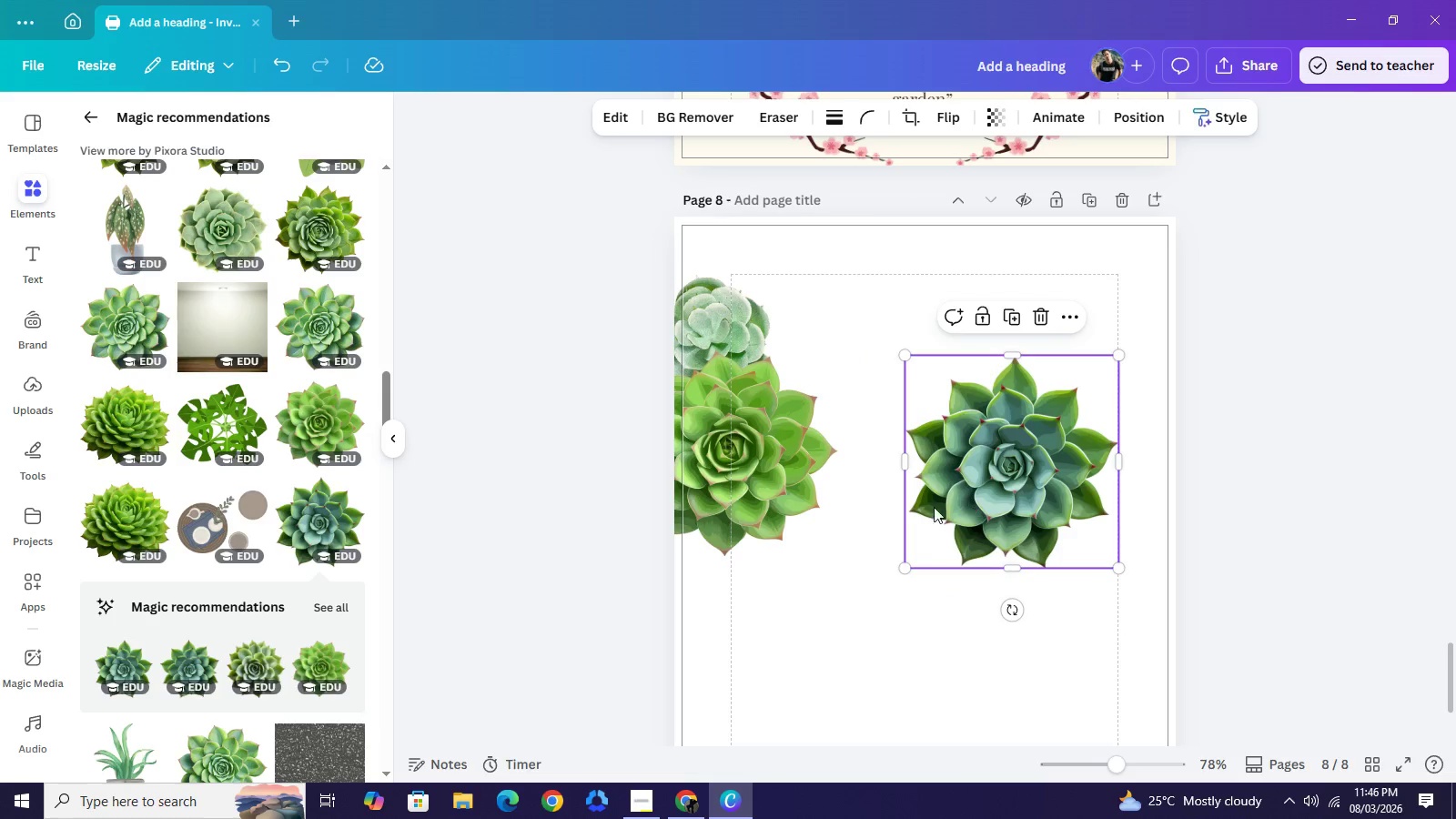 
left_click_drag(start_coordinate=[1025, 501], to_coordinate=[724, 610])
 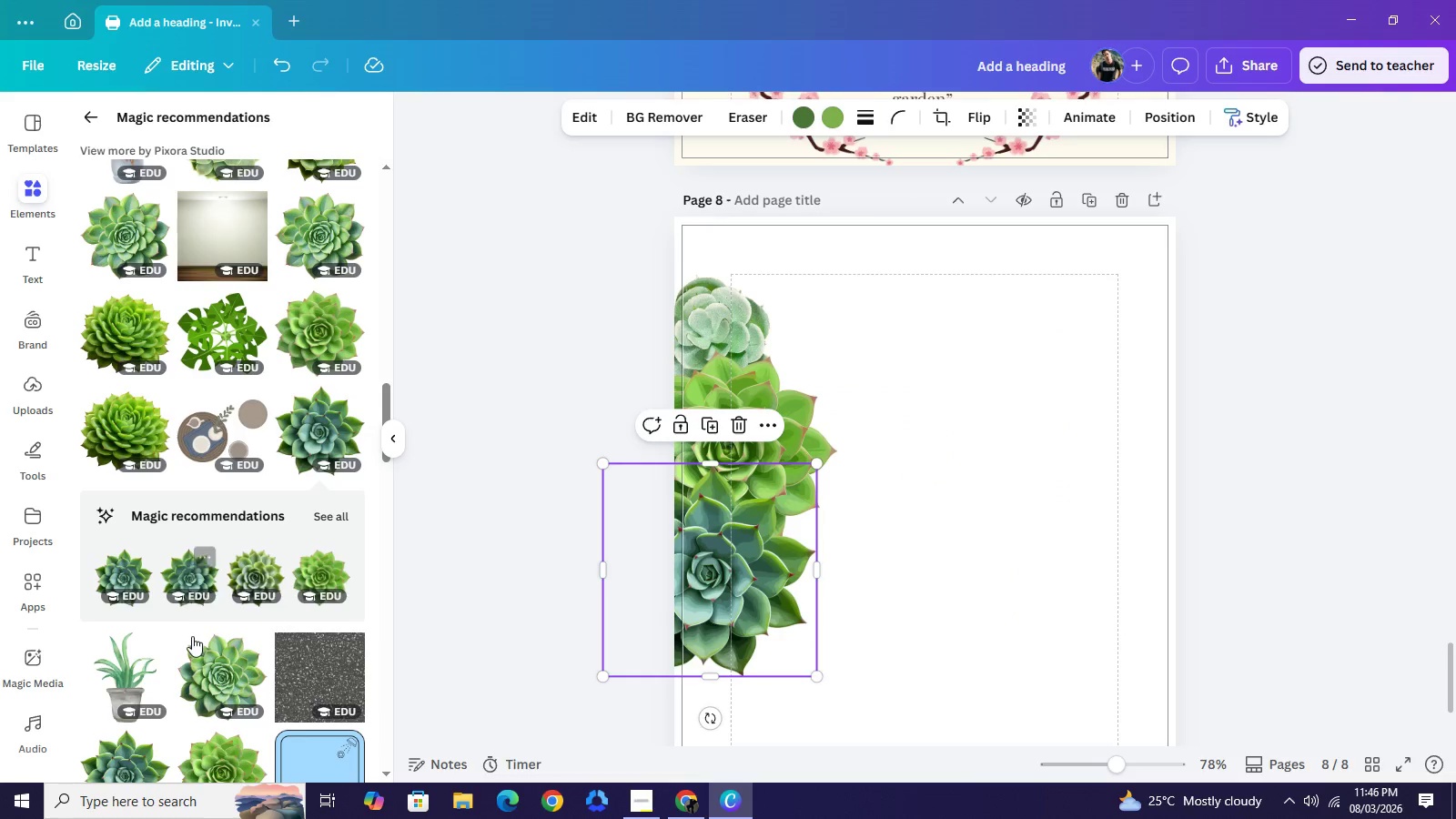 
scroll: coordinate [221, 599], scroll_direction: down, amount: 5.0
 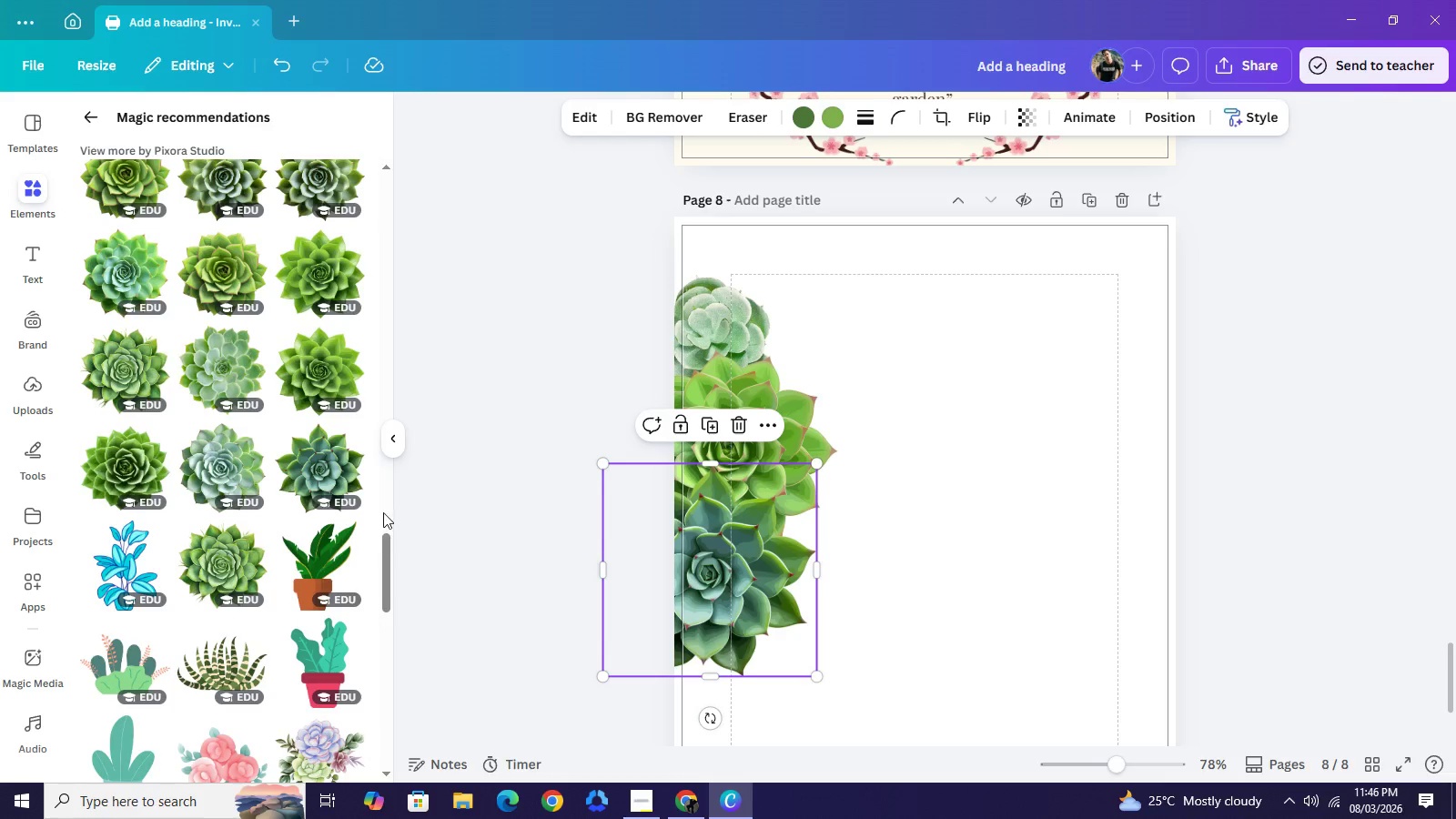 
wait(5.68)
 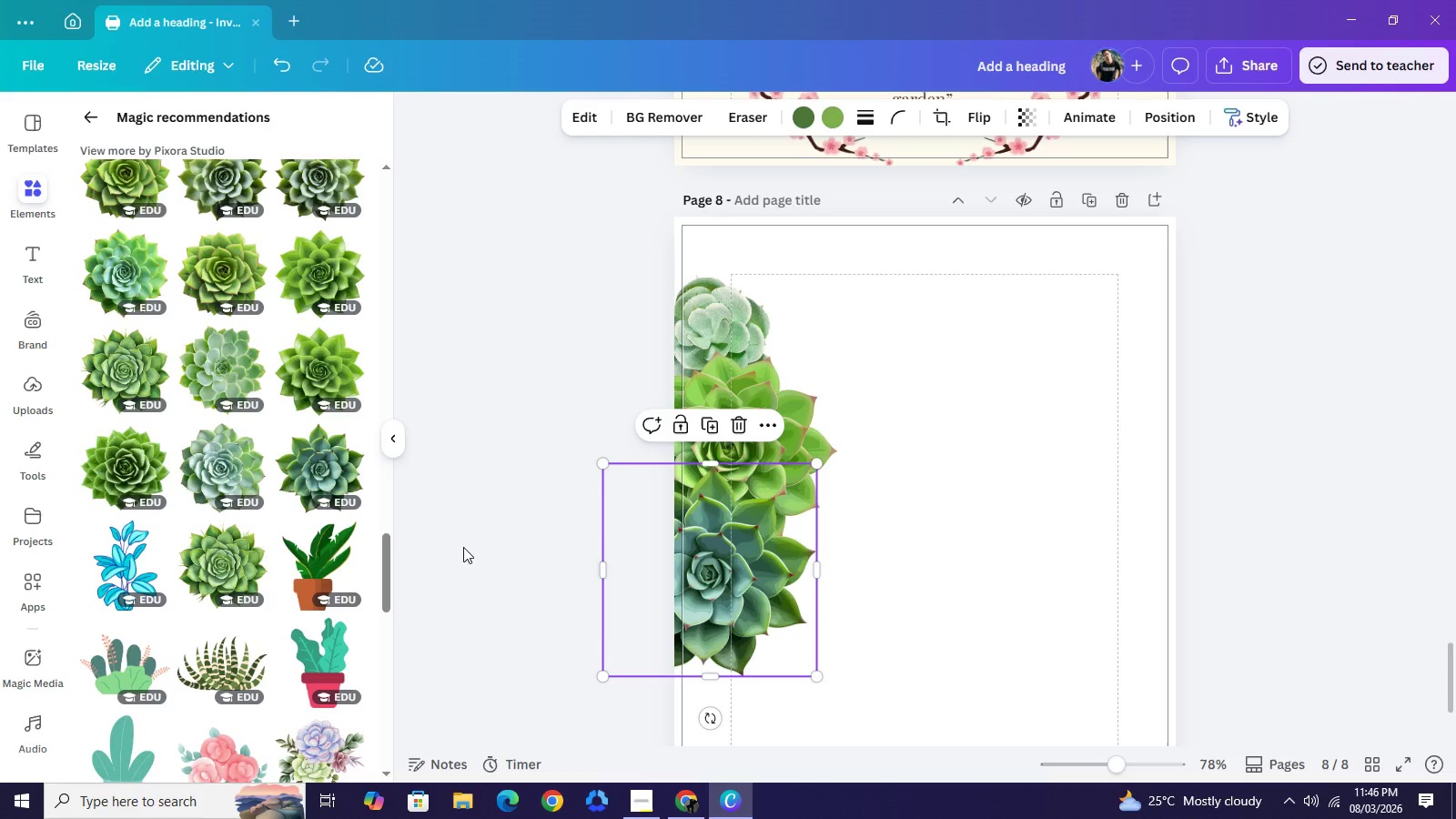 
left_click([223, 458])
 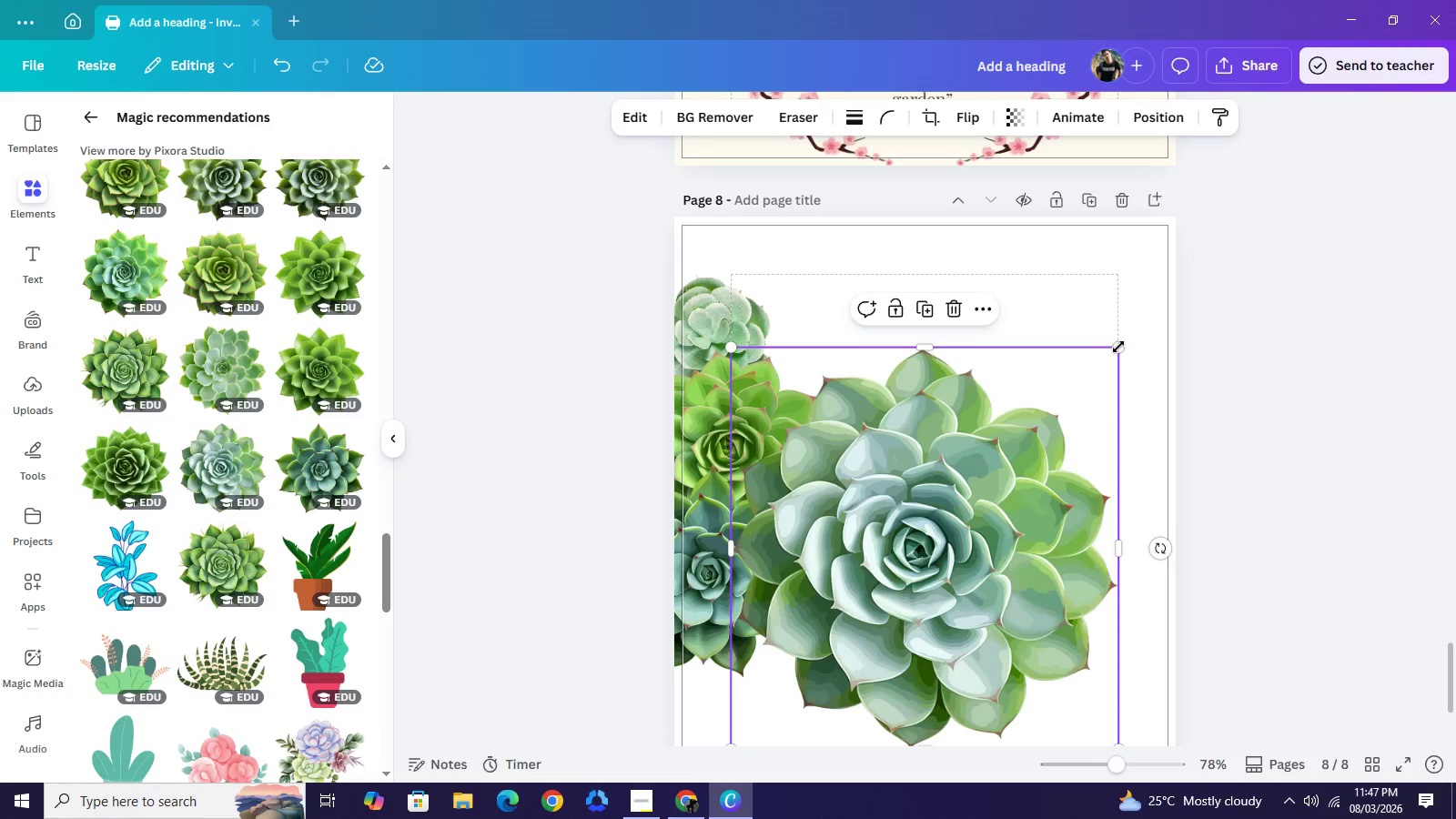 
left_click_drag(start_coordinate=[1121, 347], to_coordinate=[898, 561])
 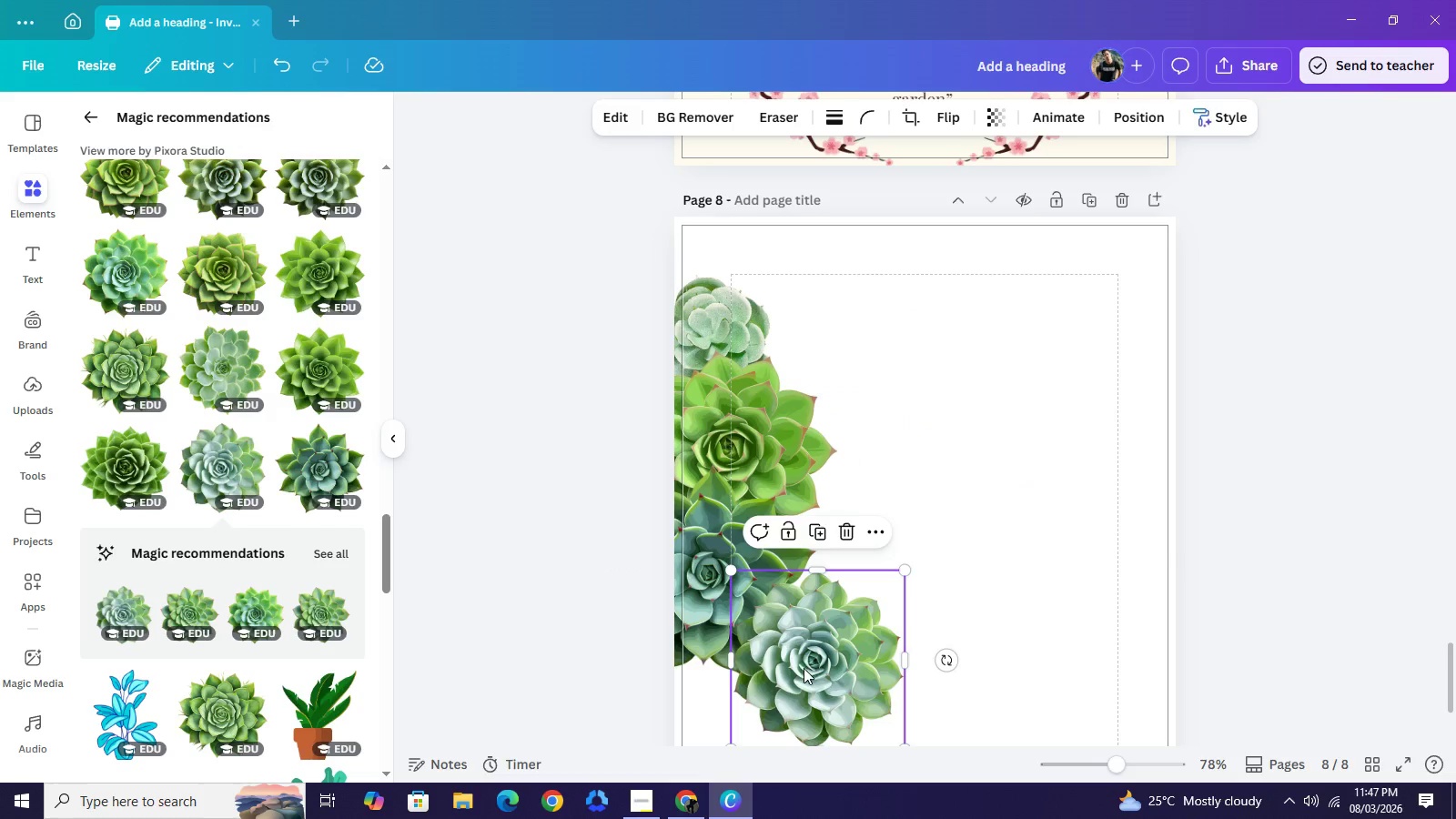 
left_click_drag(start_coordinate=[829, 650], to_coordinate=[798, 672])
 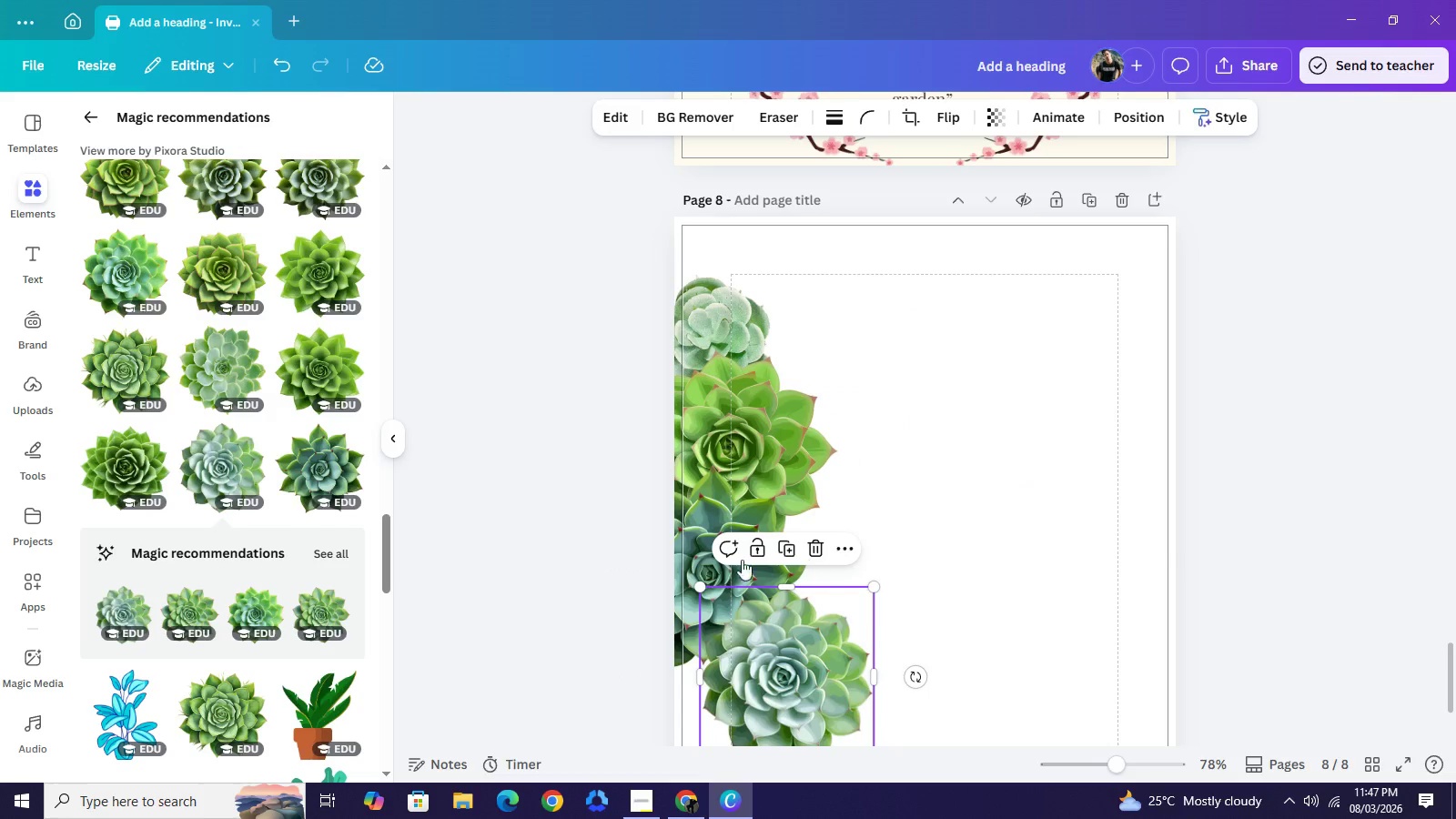 
scroll: coordinate [218, 608], scroll_direction: down, amount: 9.0
 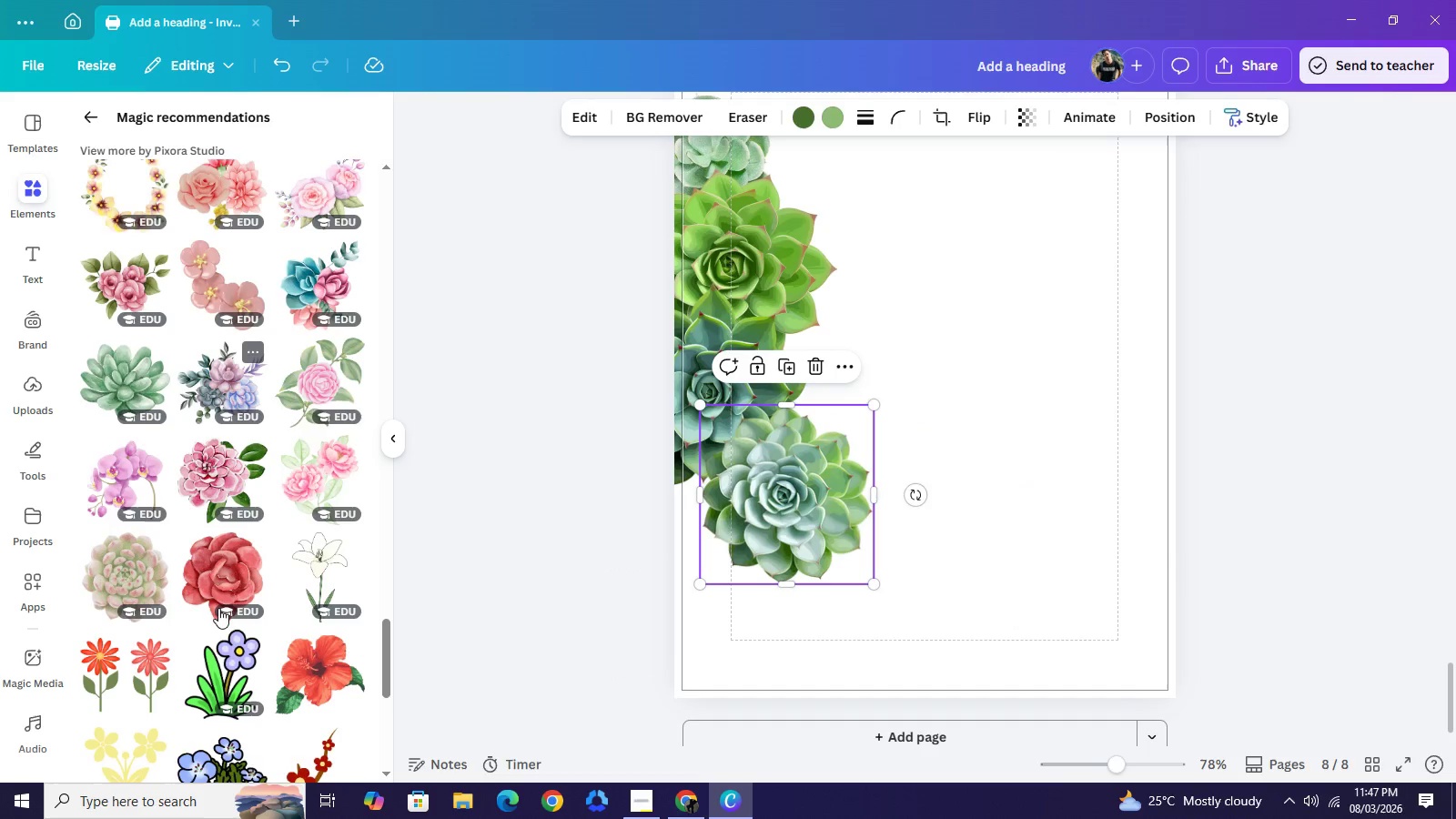 
scroll: coordinate [218, 608], scroll_direction: up, amount: 3.0
 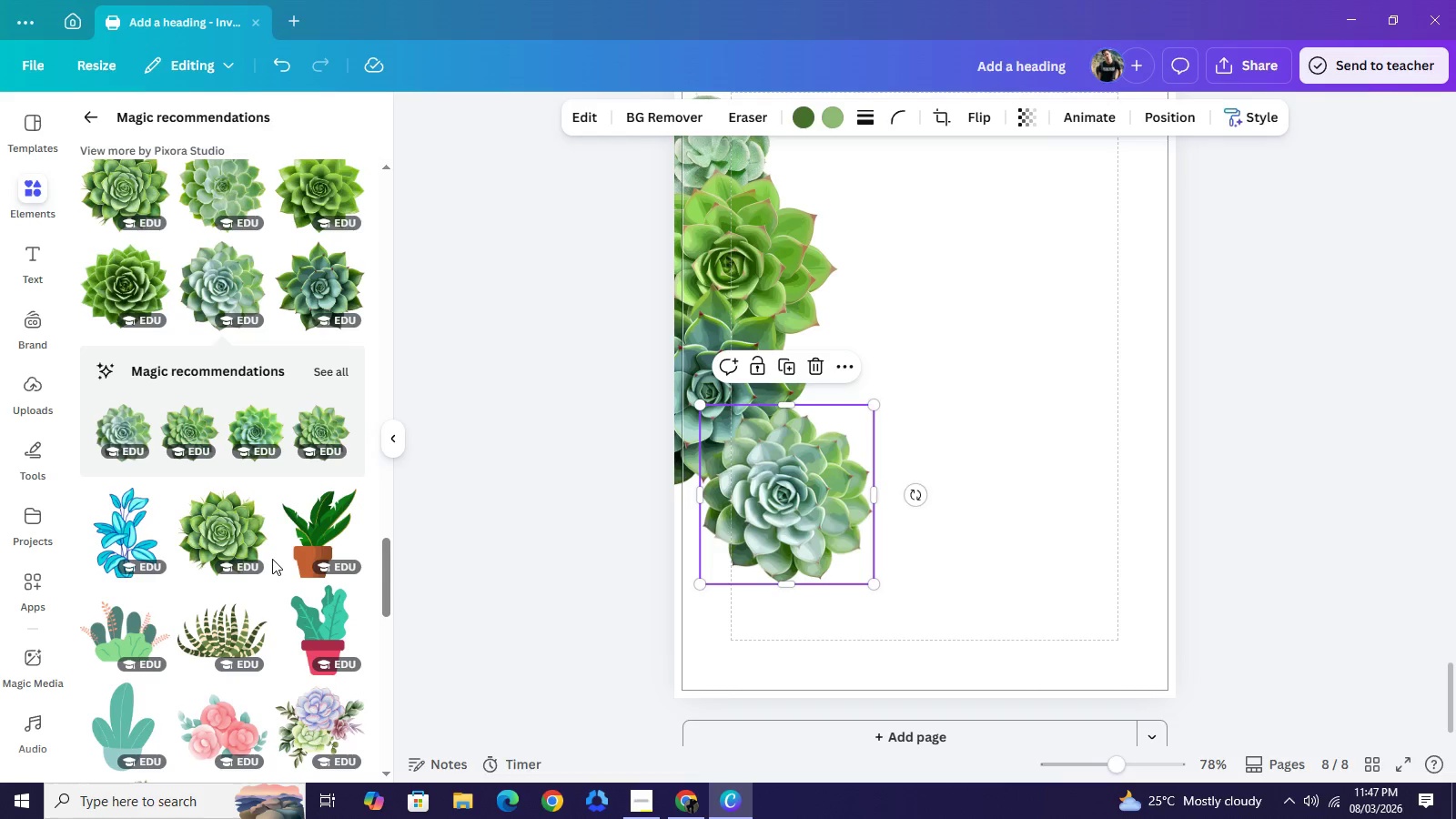 
left_click([228, 537])
 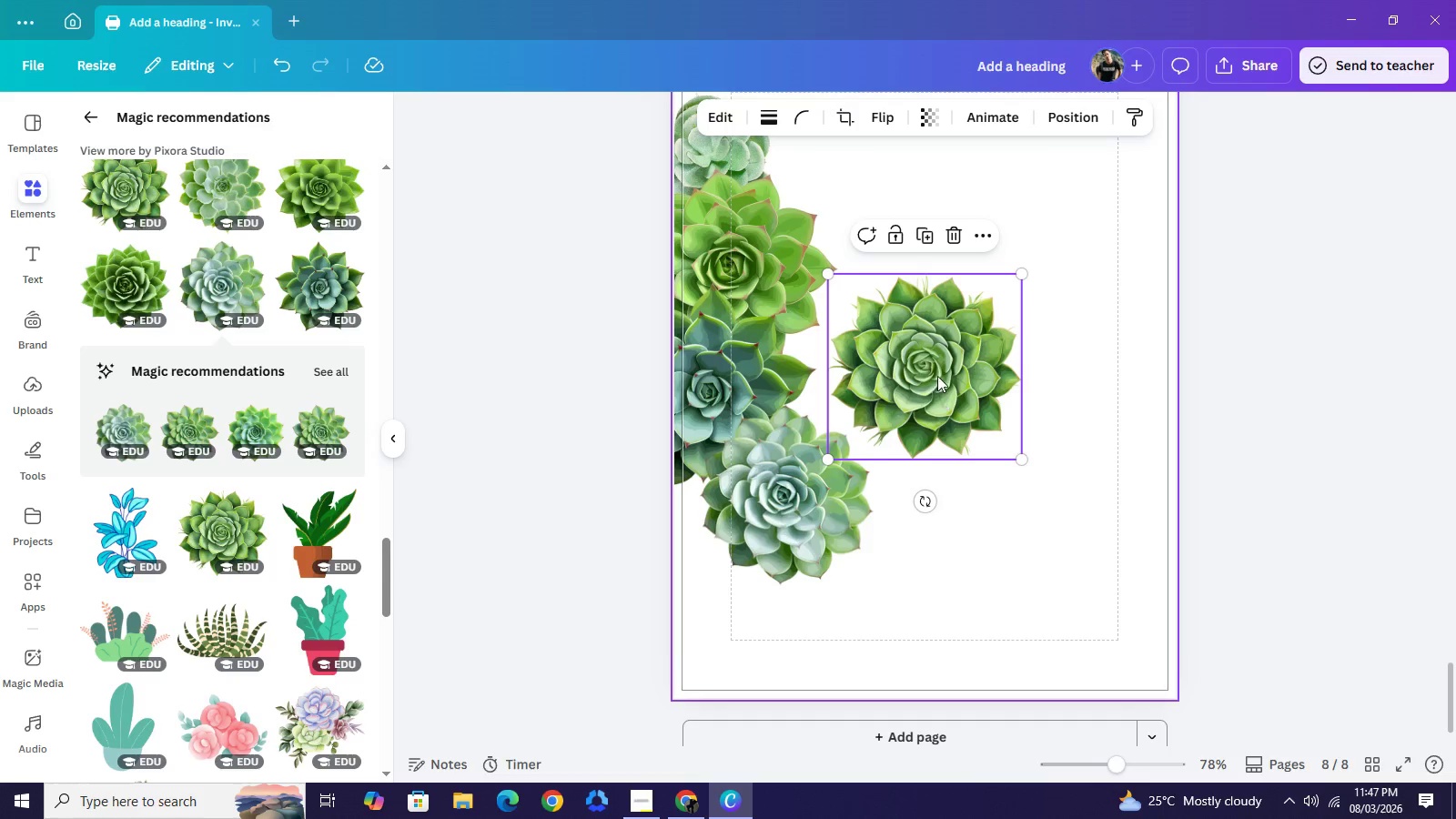 
left_click_drag(start_coordinate=[935, 370], to_coordinate=[720, 628])
 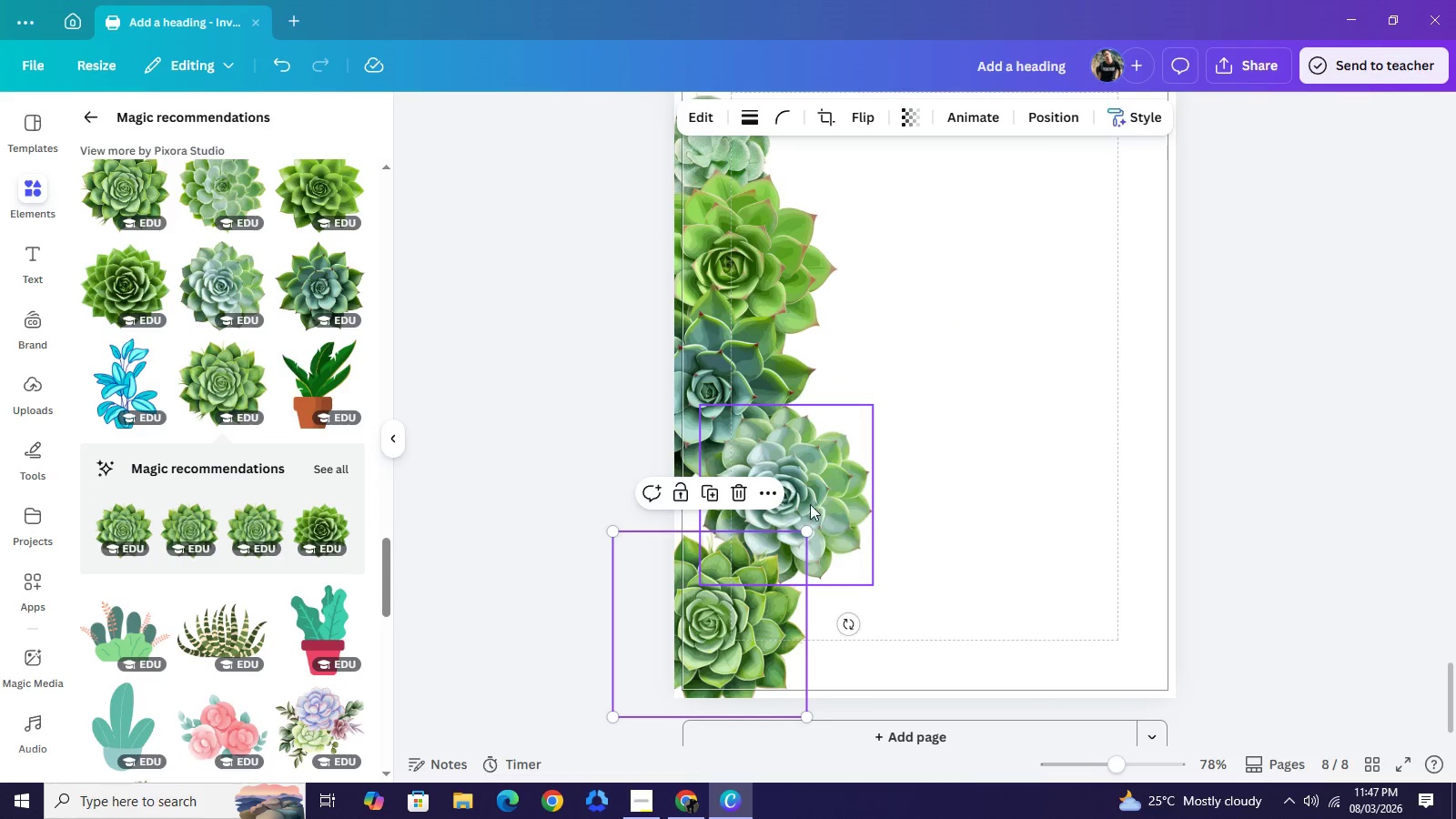 
left_click_drag(start_coordinate=[813, 500], to_coordinate=[821, 524])
 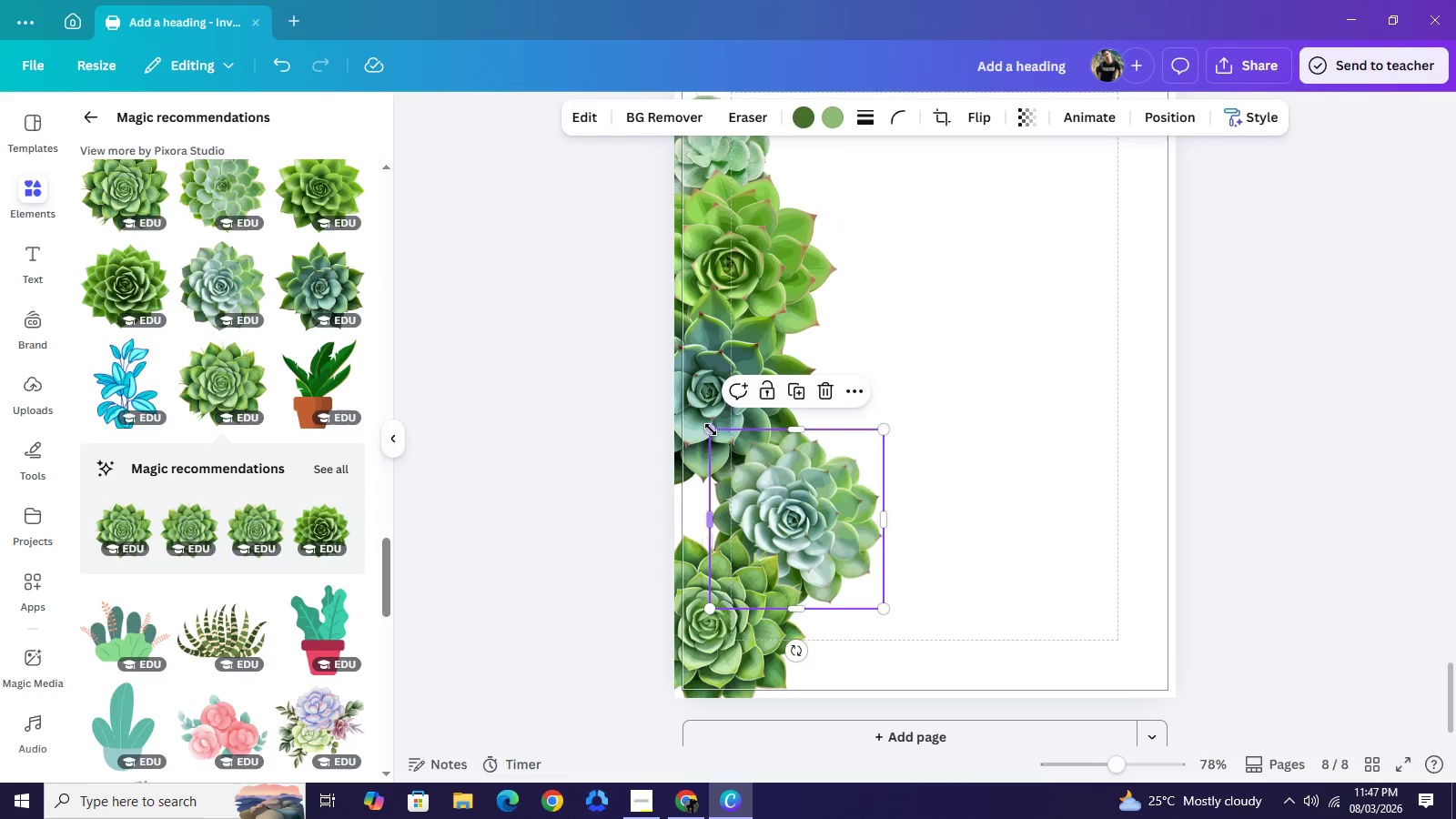 
left_click_drag(start_coordinate=[711, 430], to_coordinate=[665, 381])
 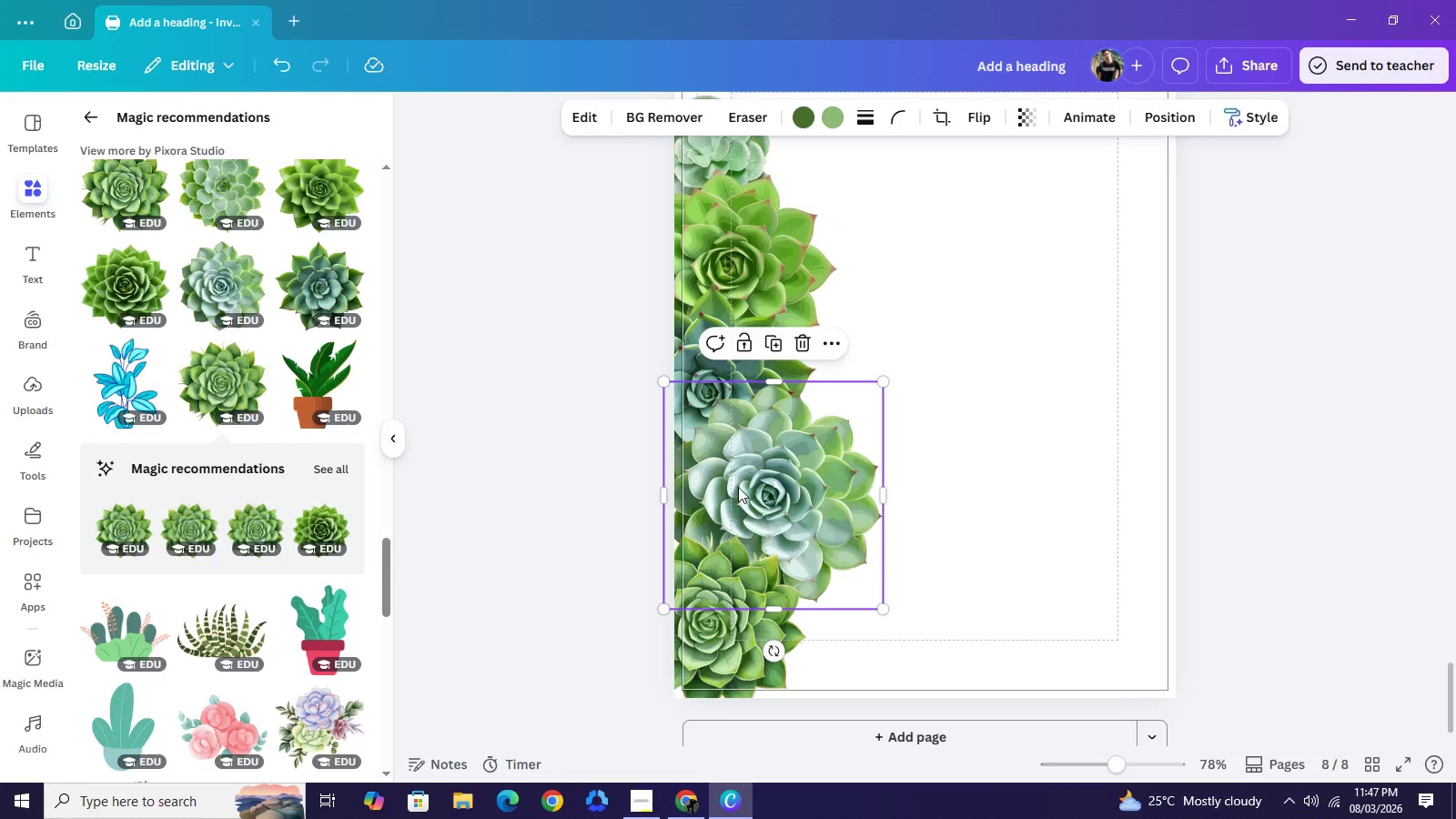 
left_click_drag(start_coordinate=[746, 480], to_coordinate=[740, 507])
 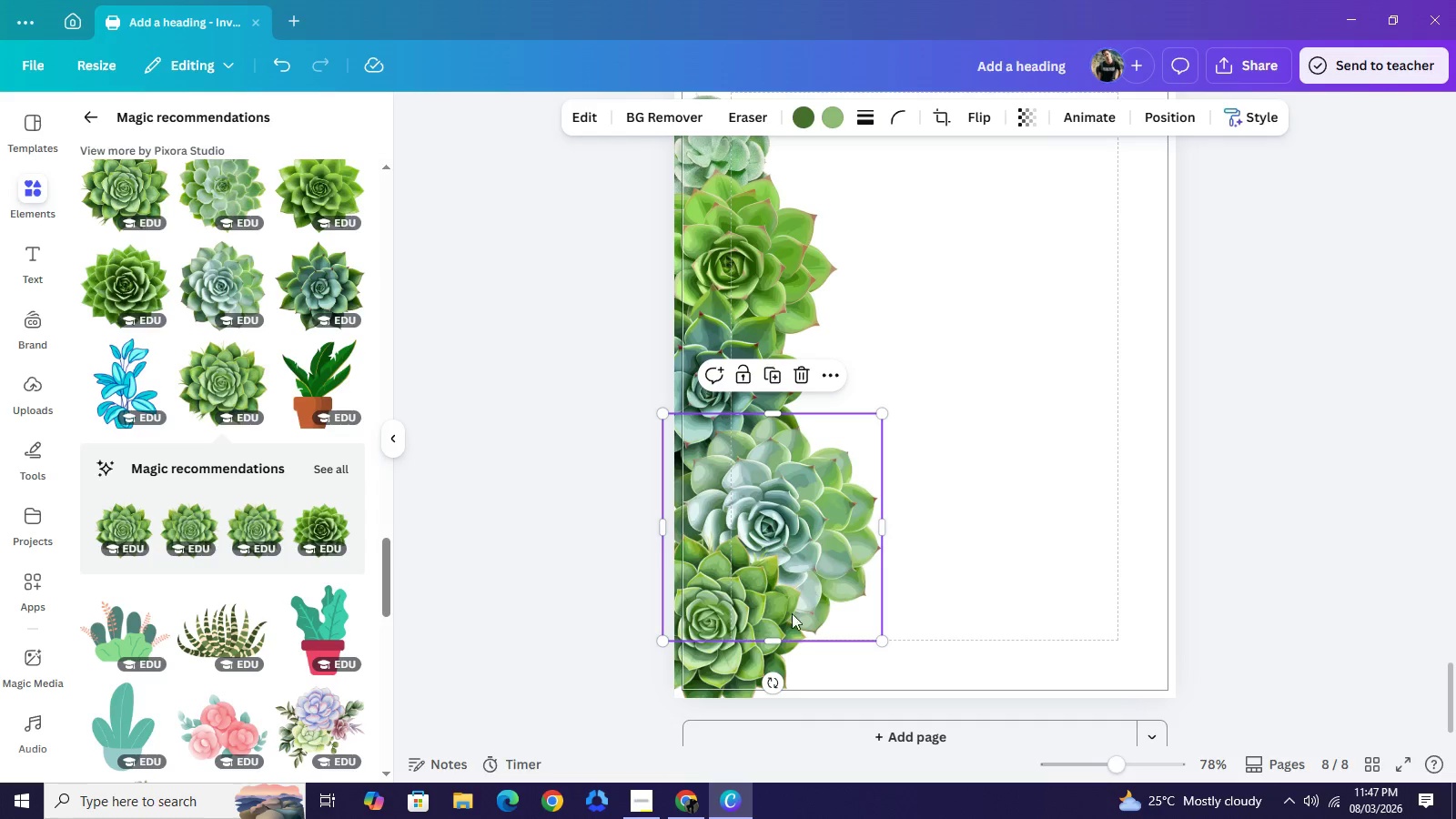 
left_click_drag(start_coordinate=[718, 634], to_coordinate=[732, 611])
 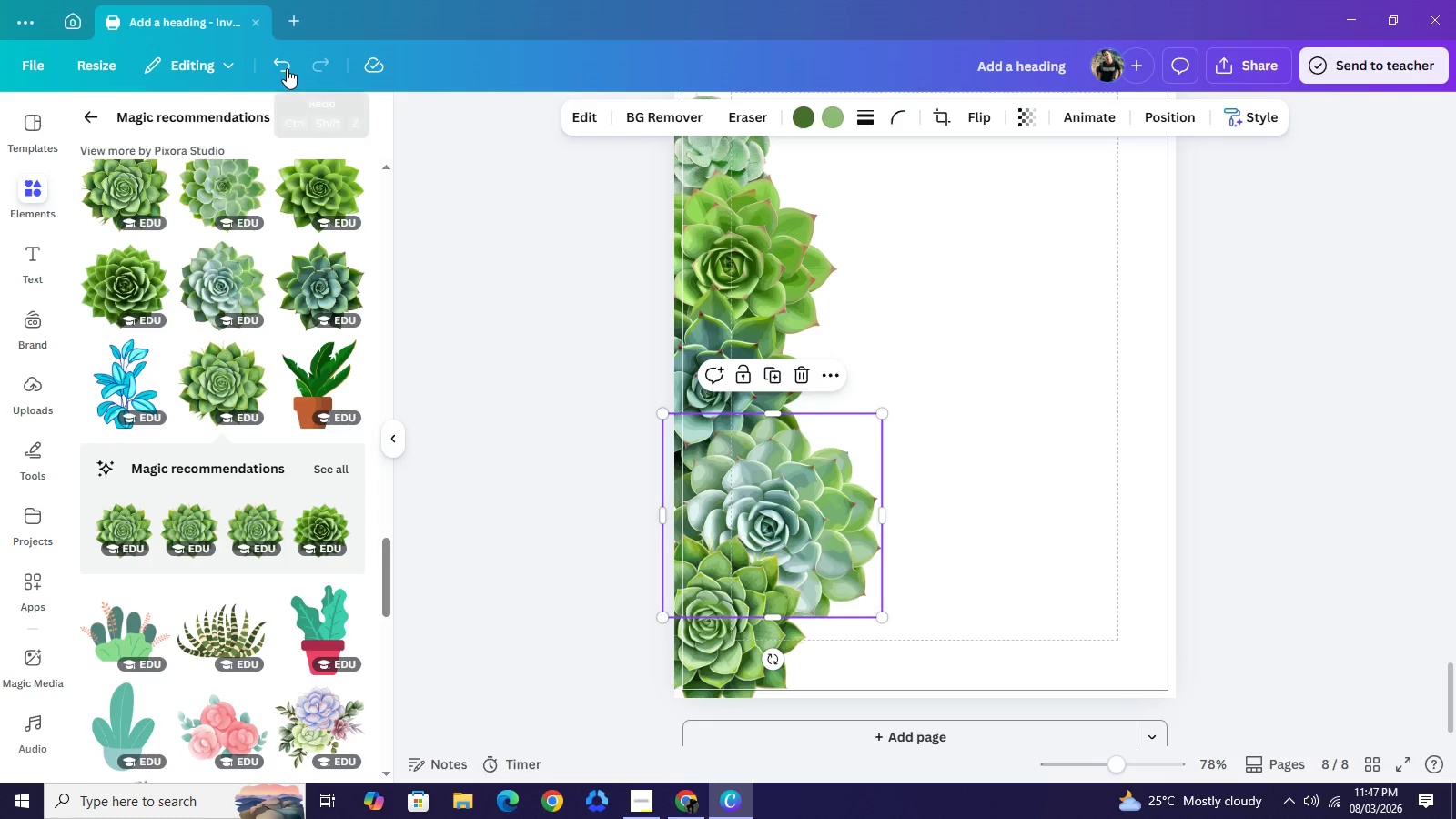 
left_click([287, 68])
 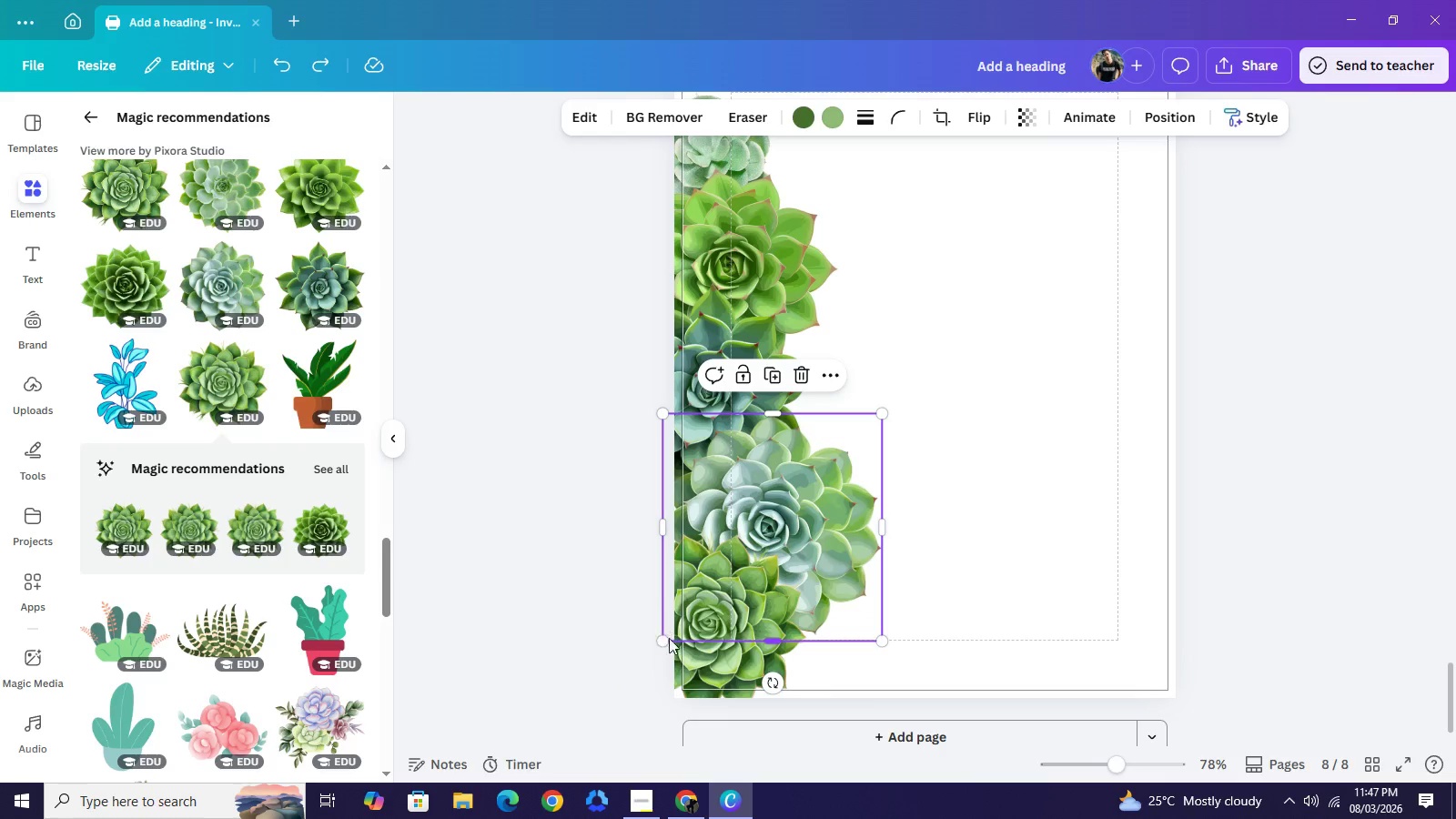 
left_click_drag(start_coordinate=[665, 640], to_coordinate=[694, 621])
 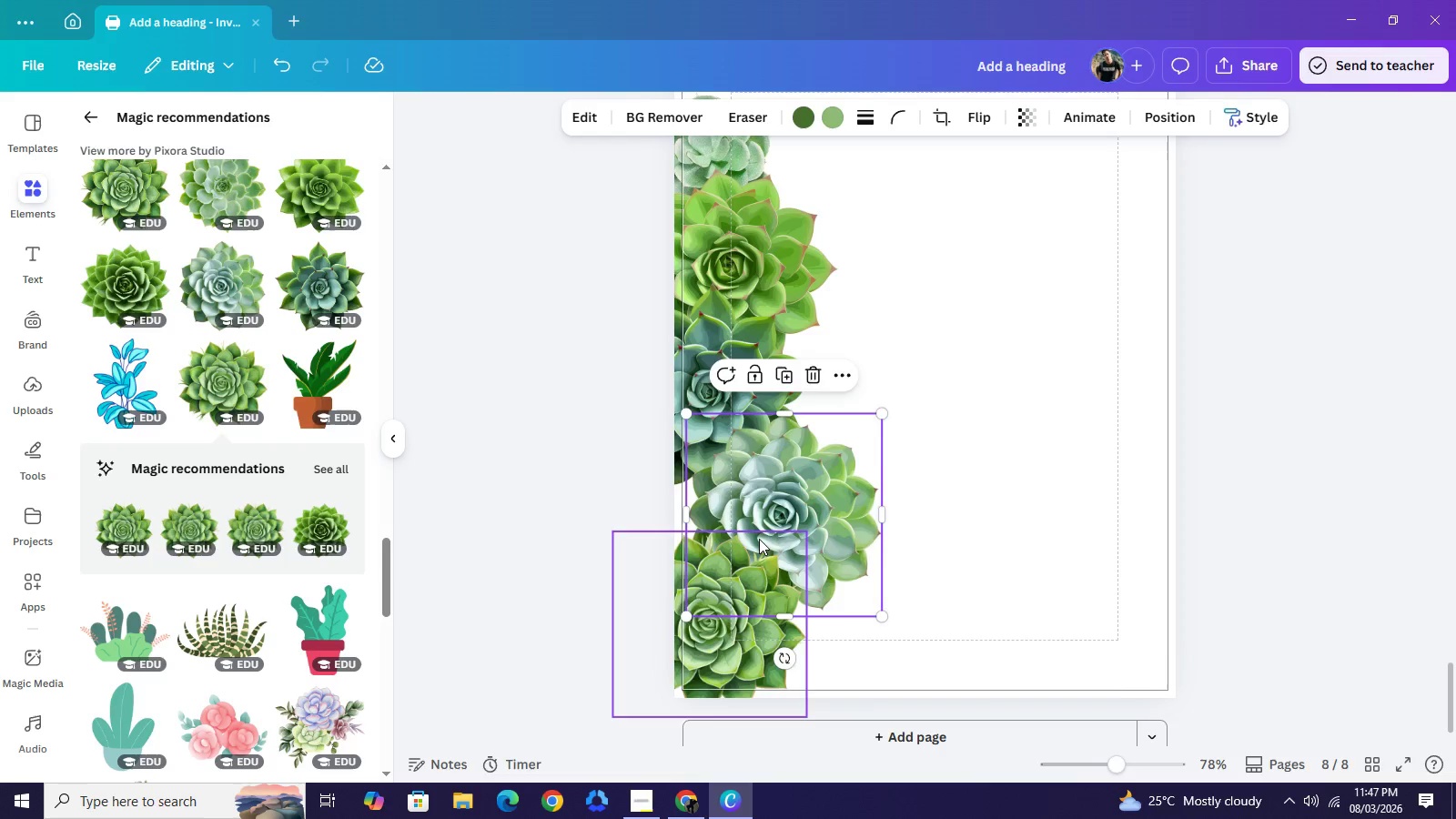 
left_click_drag(start_coordinate=[784, 553], to_coordinate=[758, 546])
 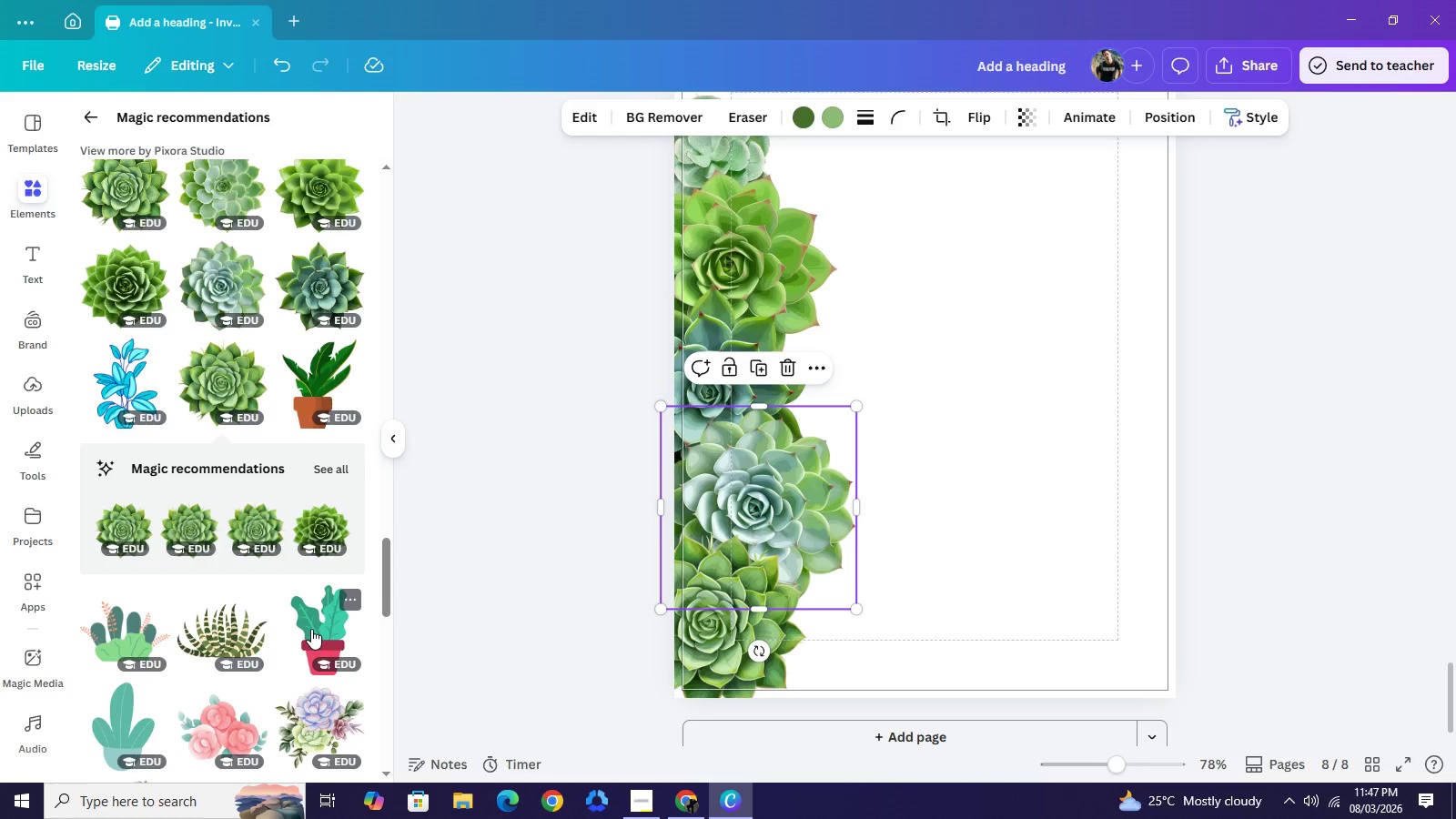 
scroll: coordinate [1229, 420], scroll_direction: up, amount: 4.0
 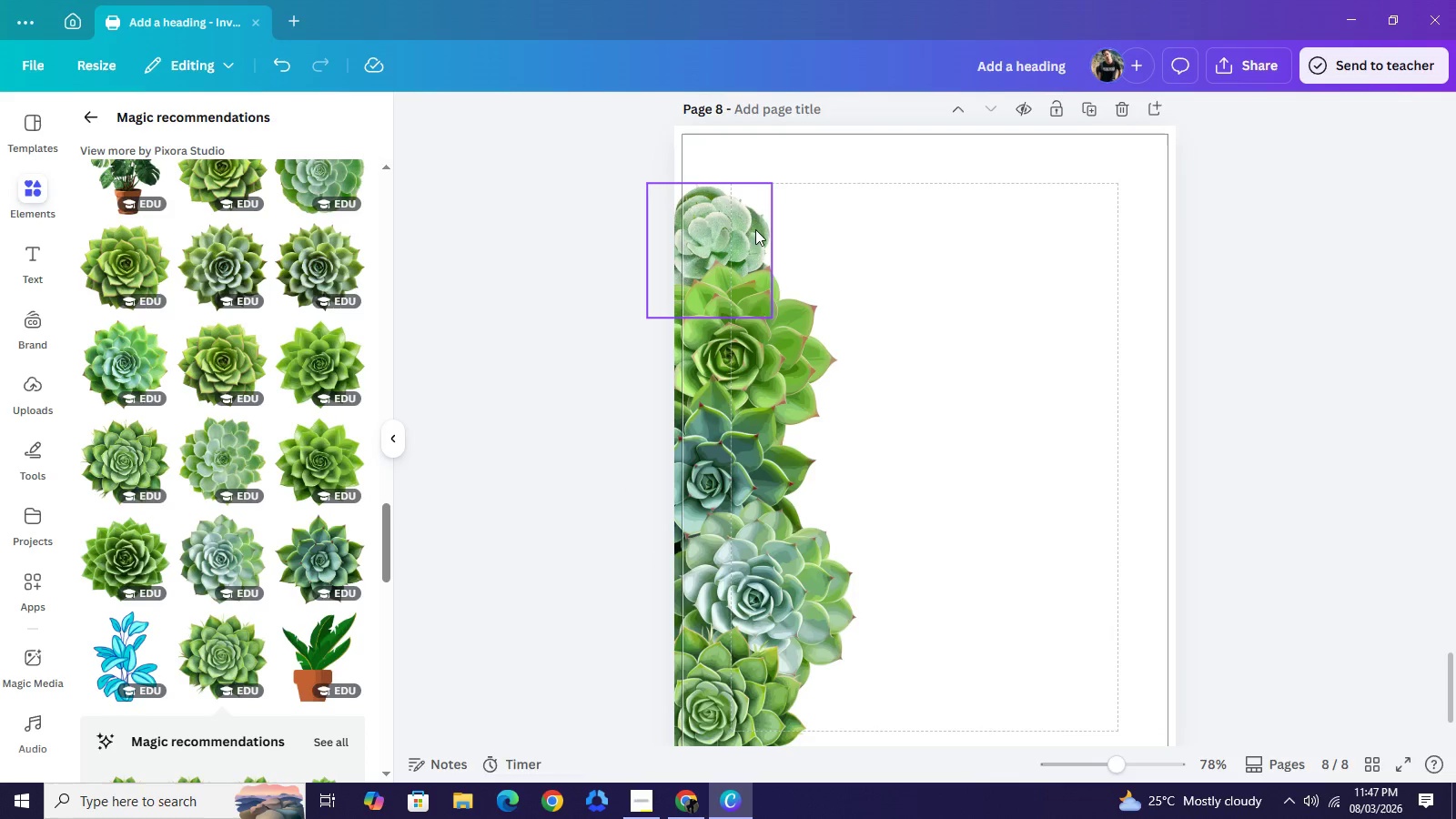 
left_click([759, 227])
 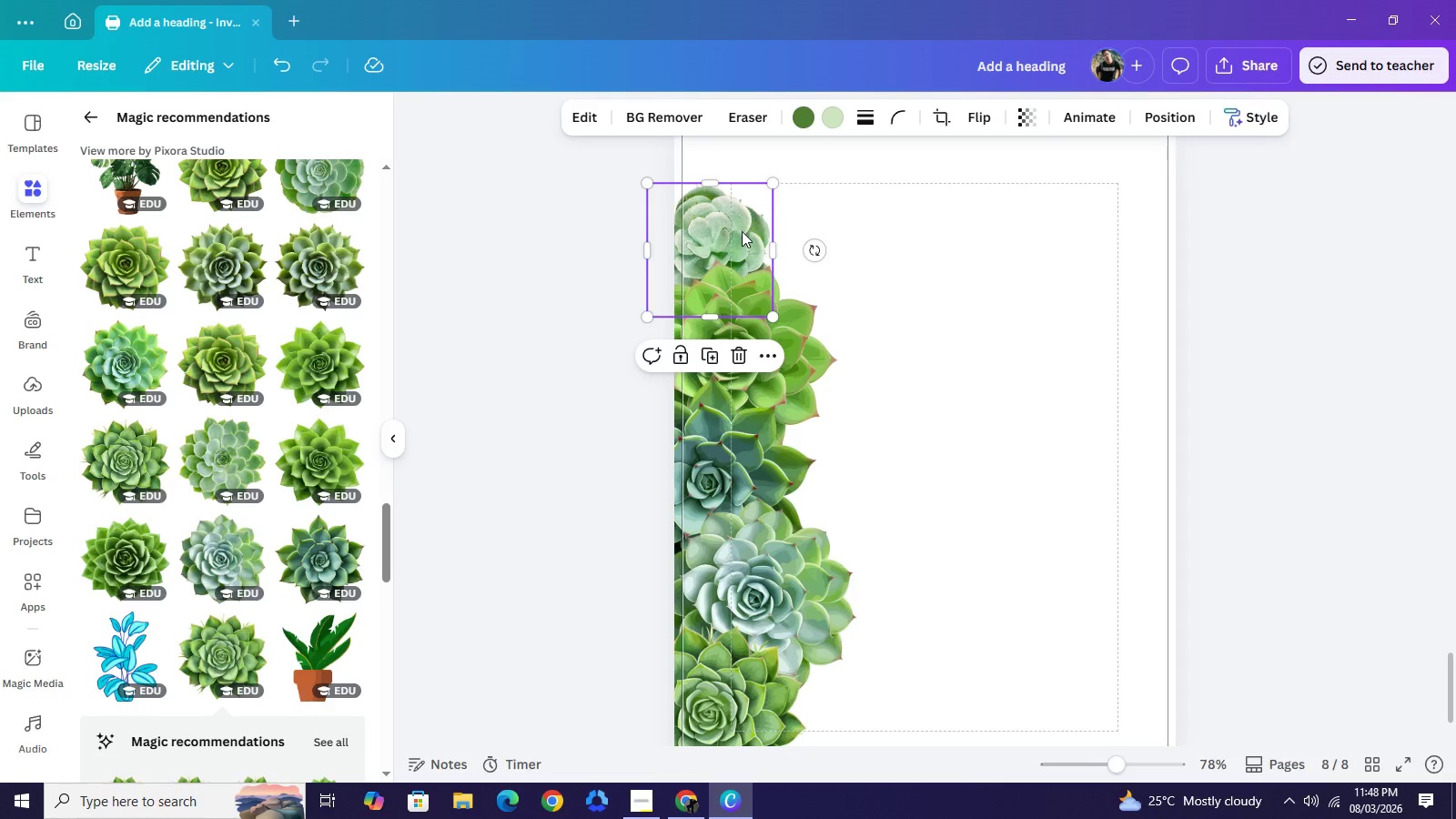 
wait(7.09)
 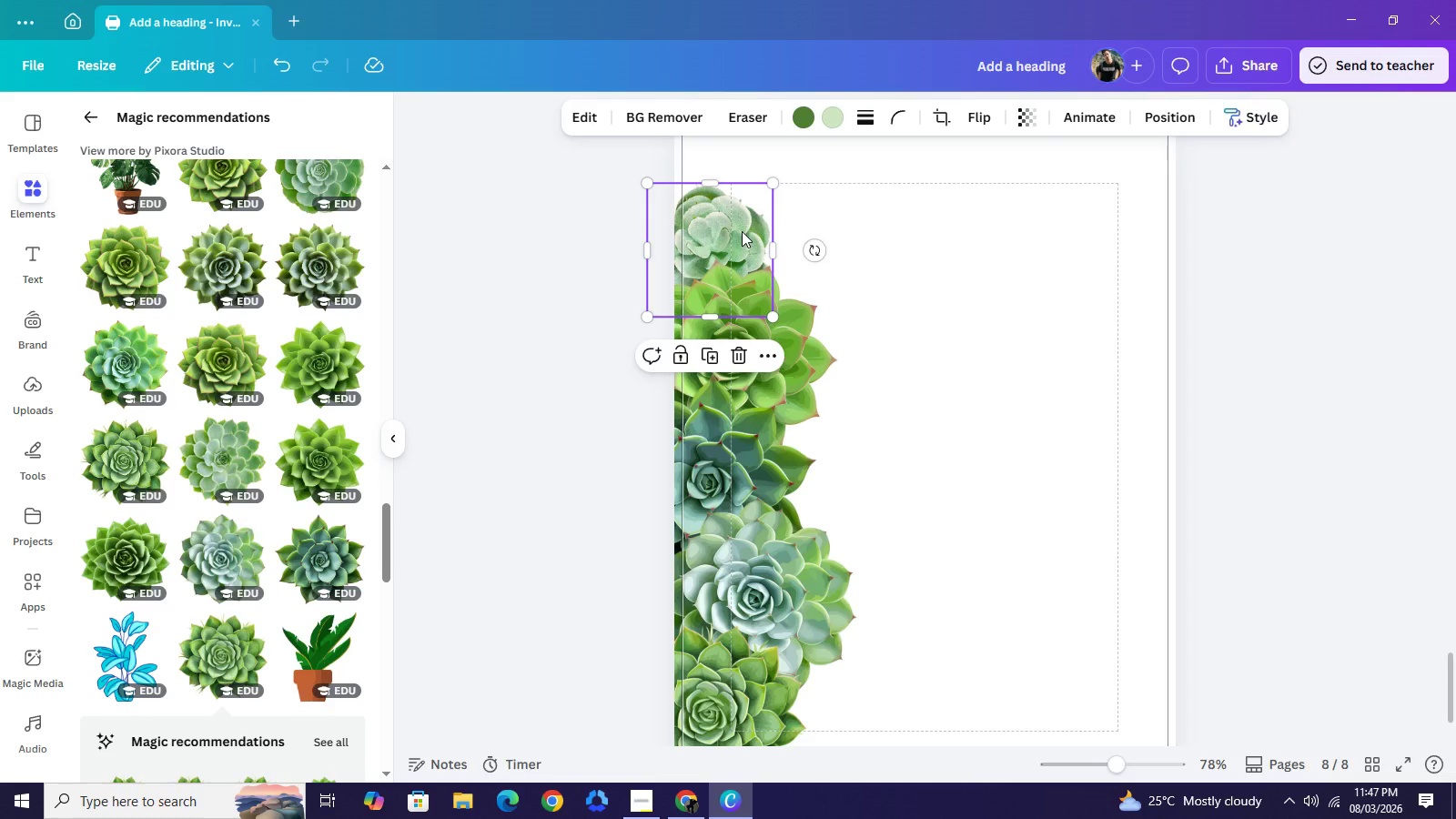 
scroll: coordinate [265, 420], scroll_direction: up, amount: 6.0
 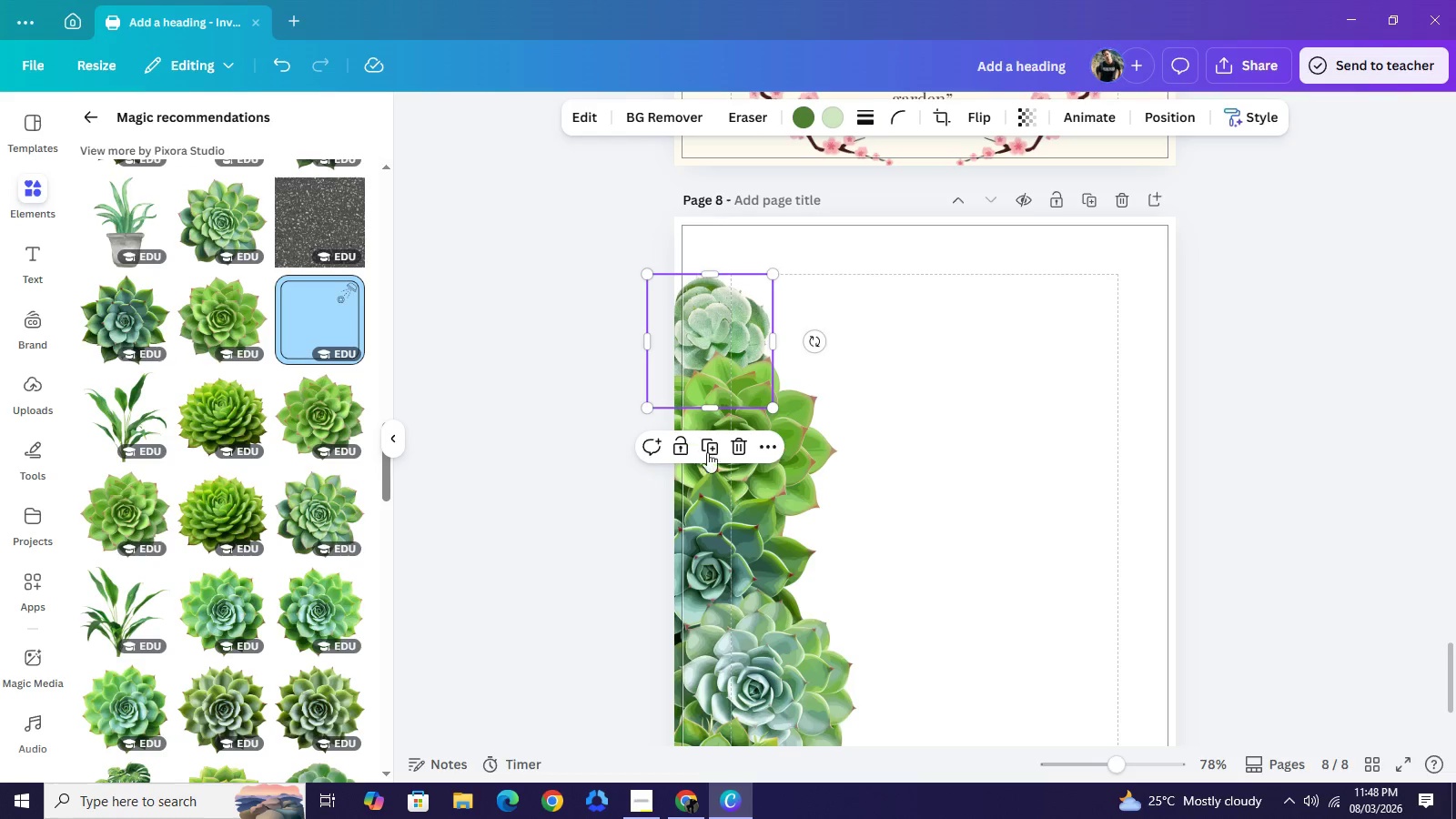 
scroll: coordinate [713, 455], scroll_direction: down, amount: 1.0
 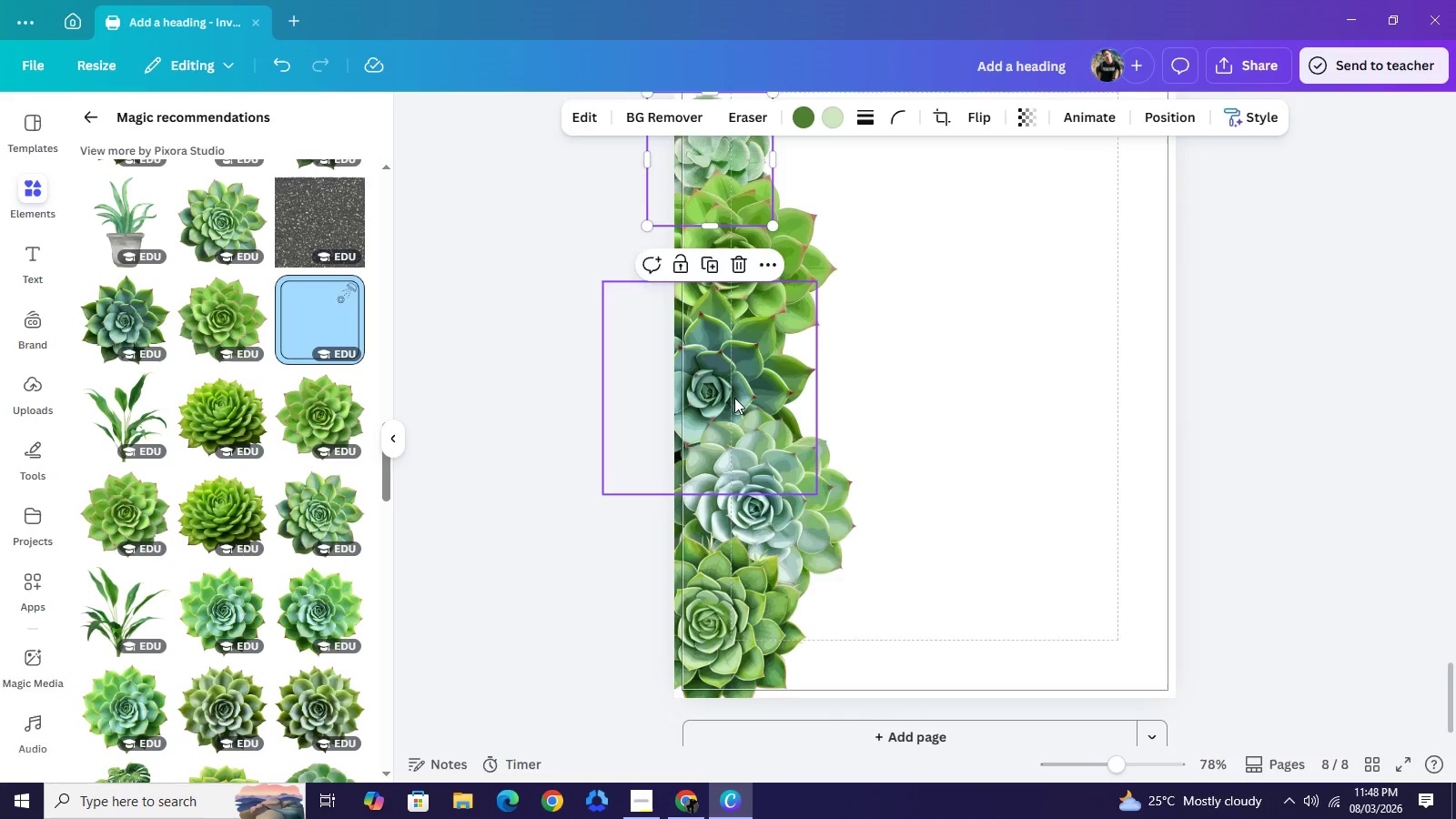 
scroll: coordinate [734, 398], scroll_direction: up, amount: 2.0
 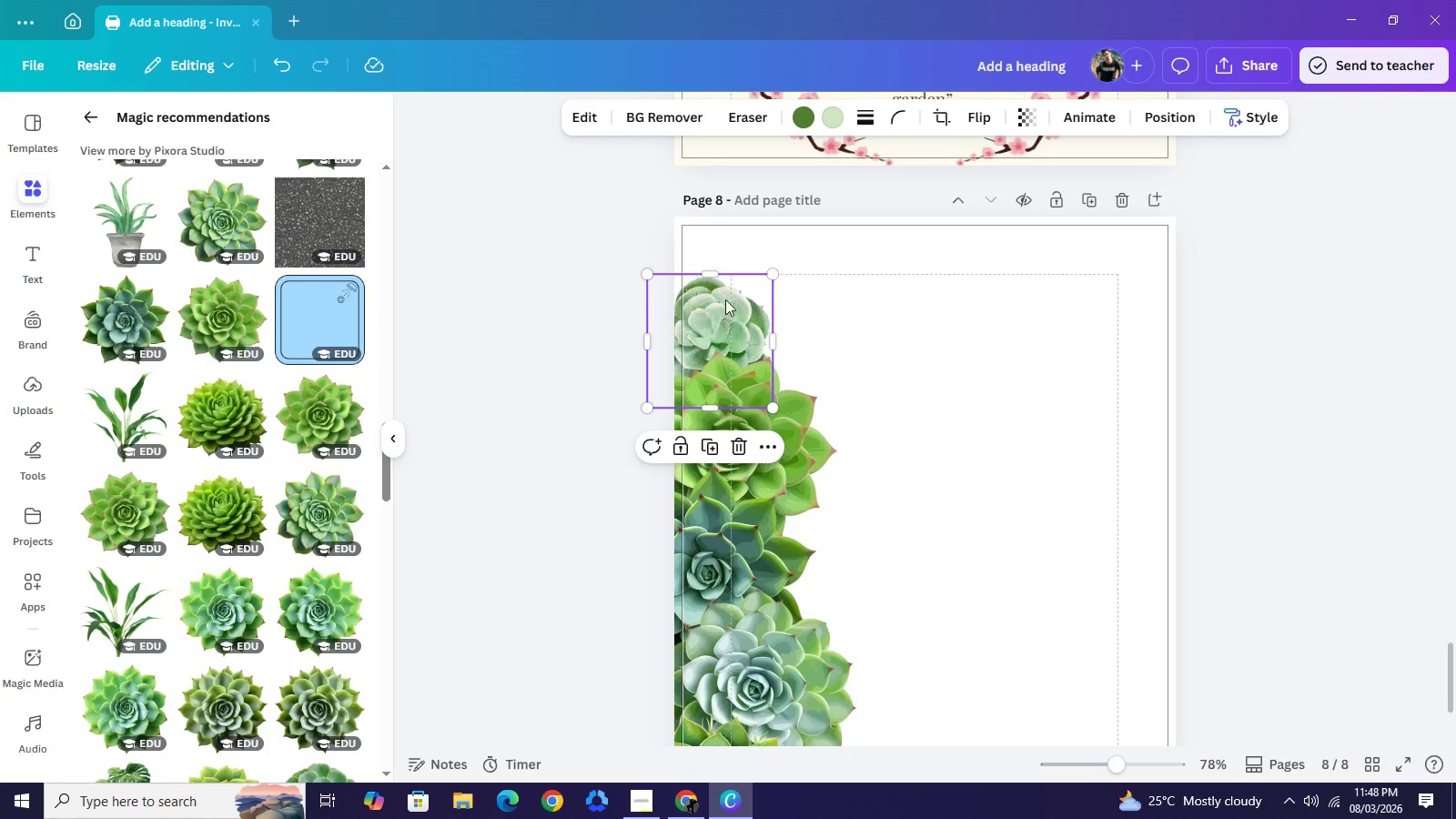 
left_click_drag(start_coordinate=[725, 315], to_coordinate=[737, 236])
 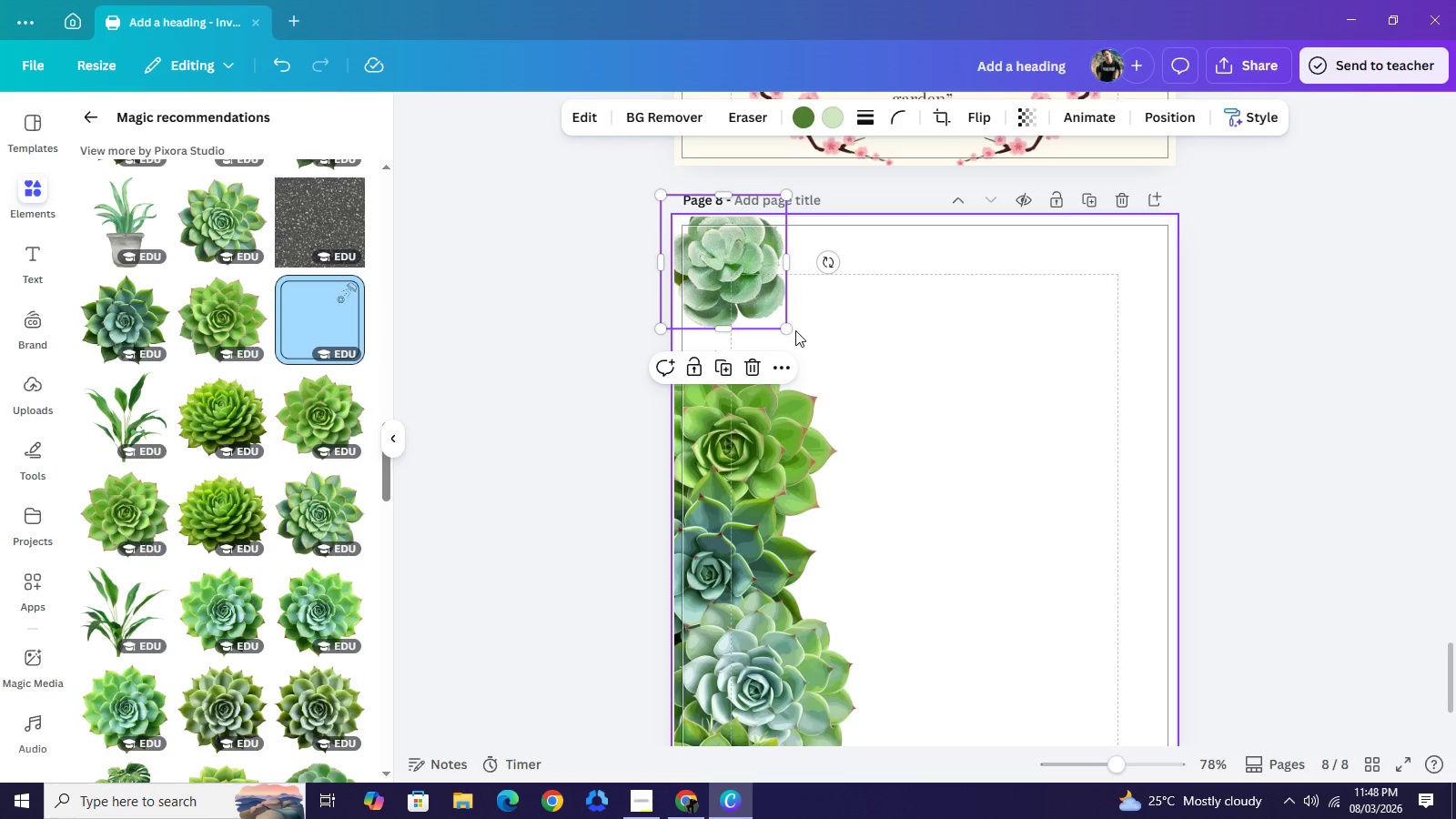 
key(Backspace)
 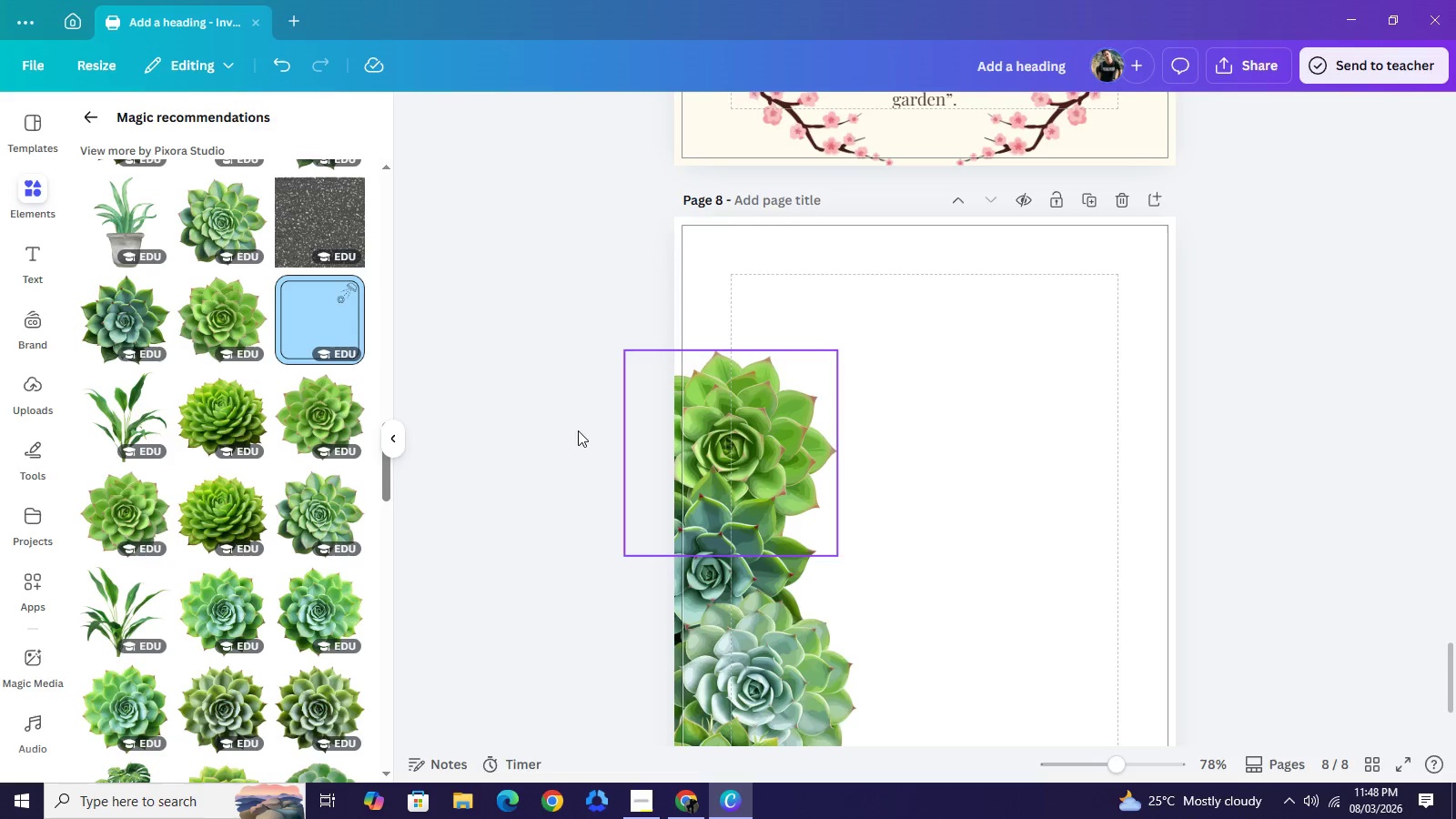 
wait(5.22)
 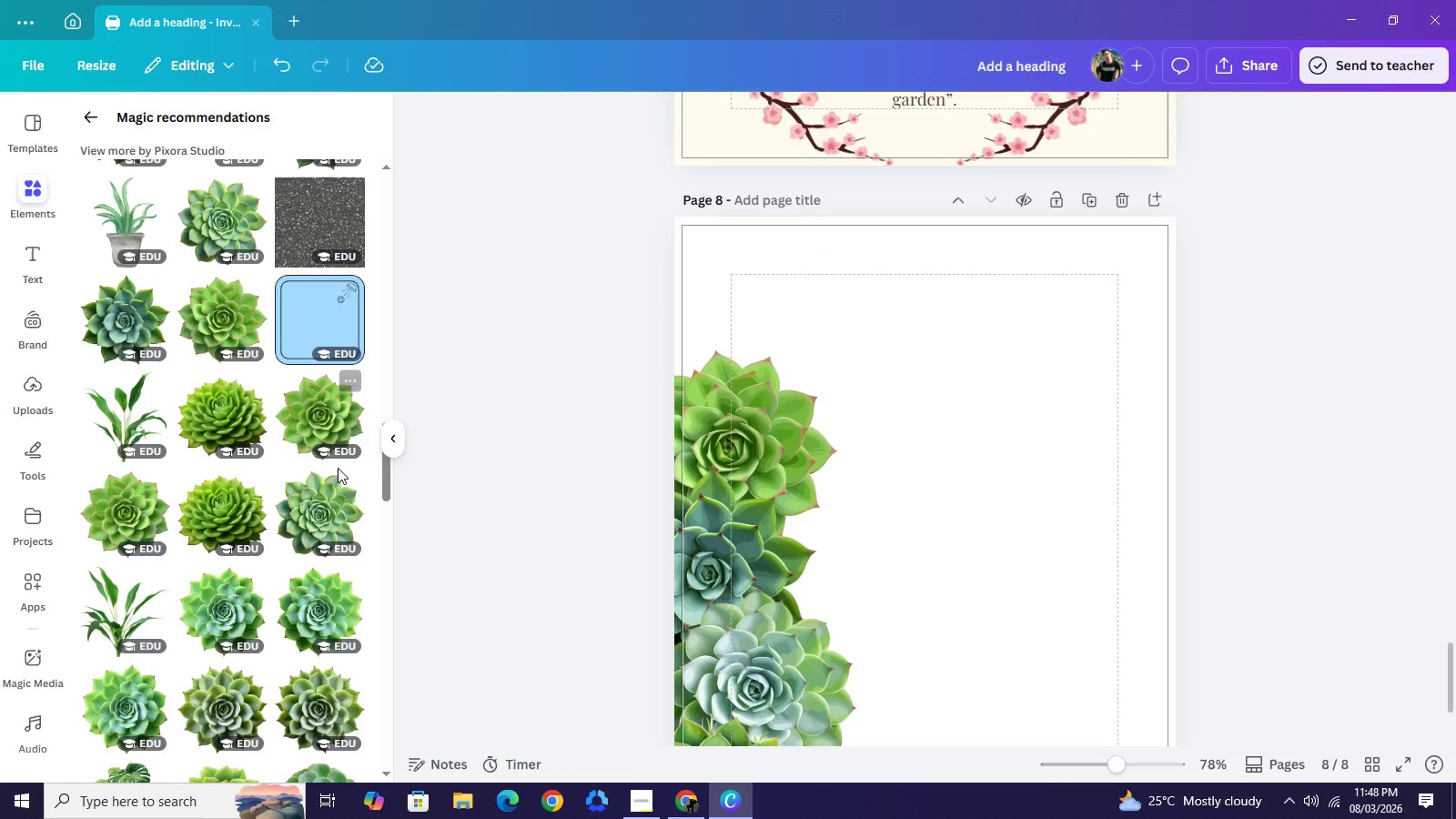 
left_click([318, 414])
 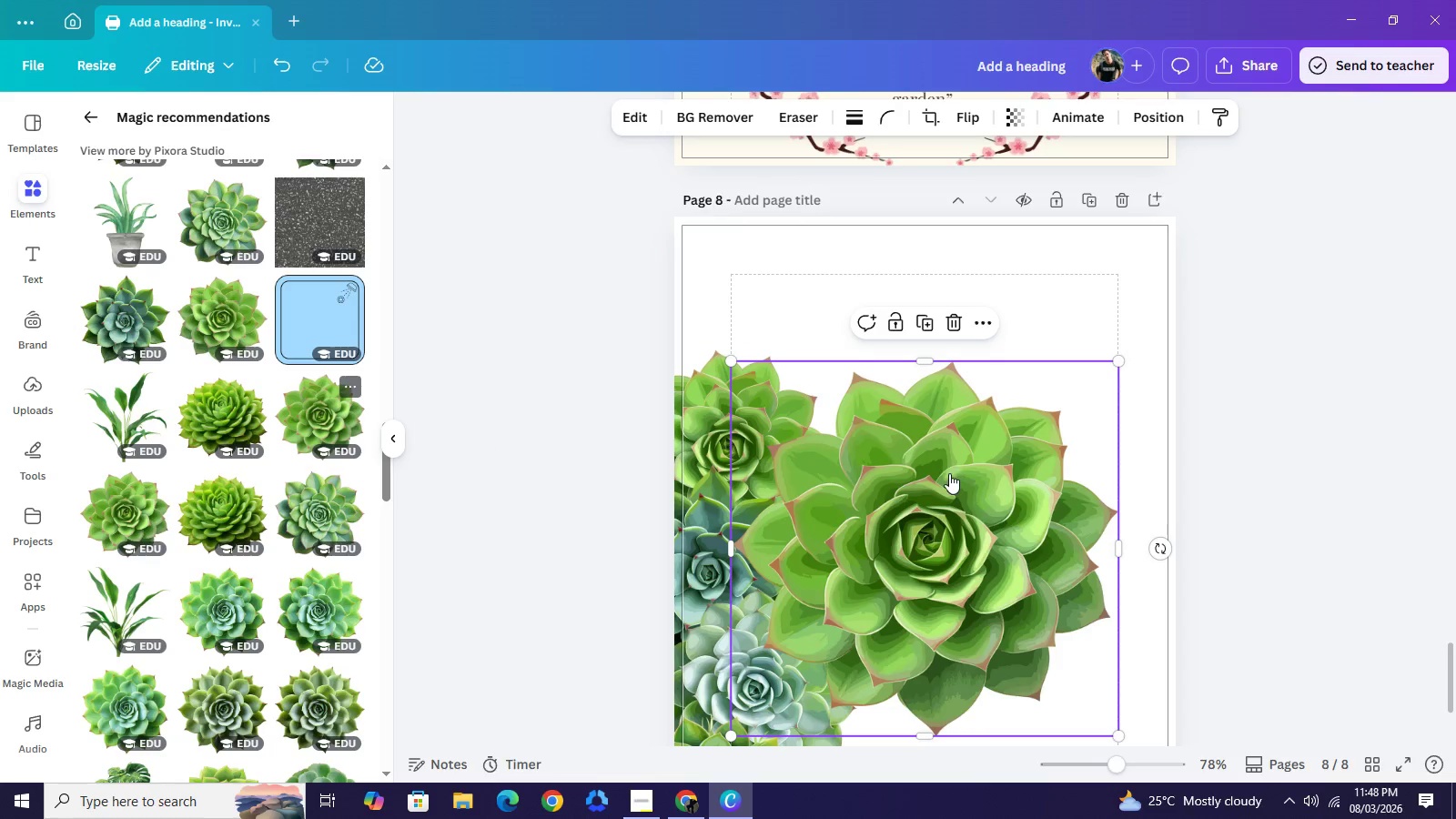 
left_click_drag(start_coordinate=[952, 473], to_coordinate=[979, 438])
 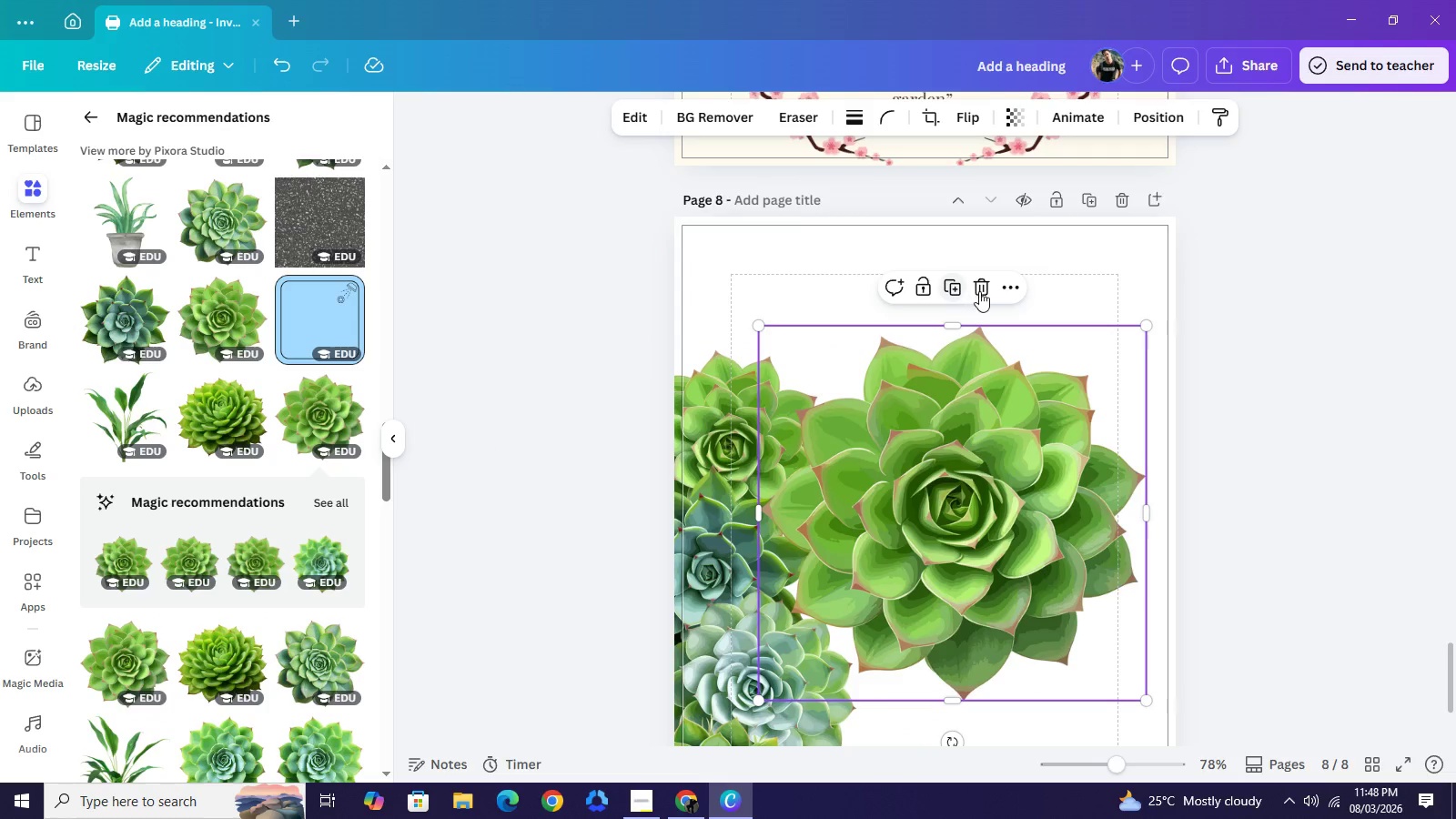 
left_click([983, 291])
 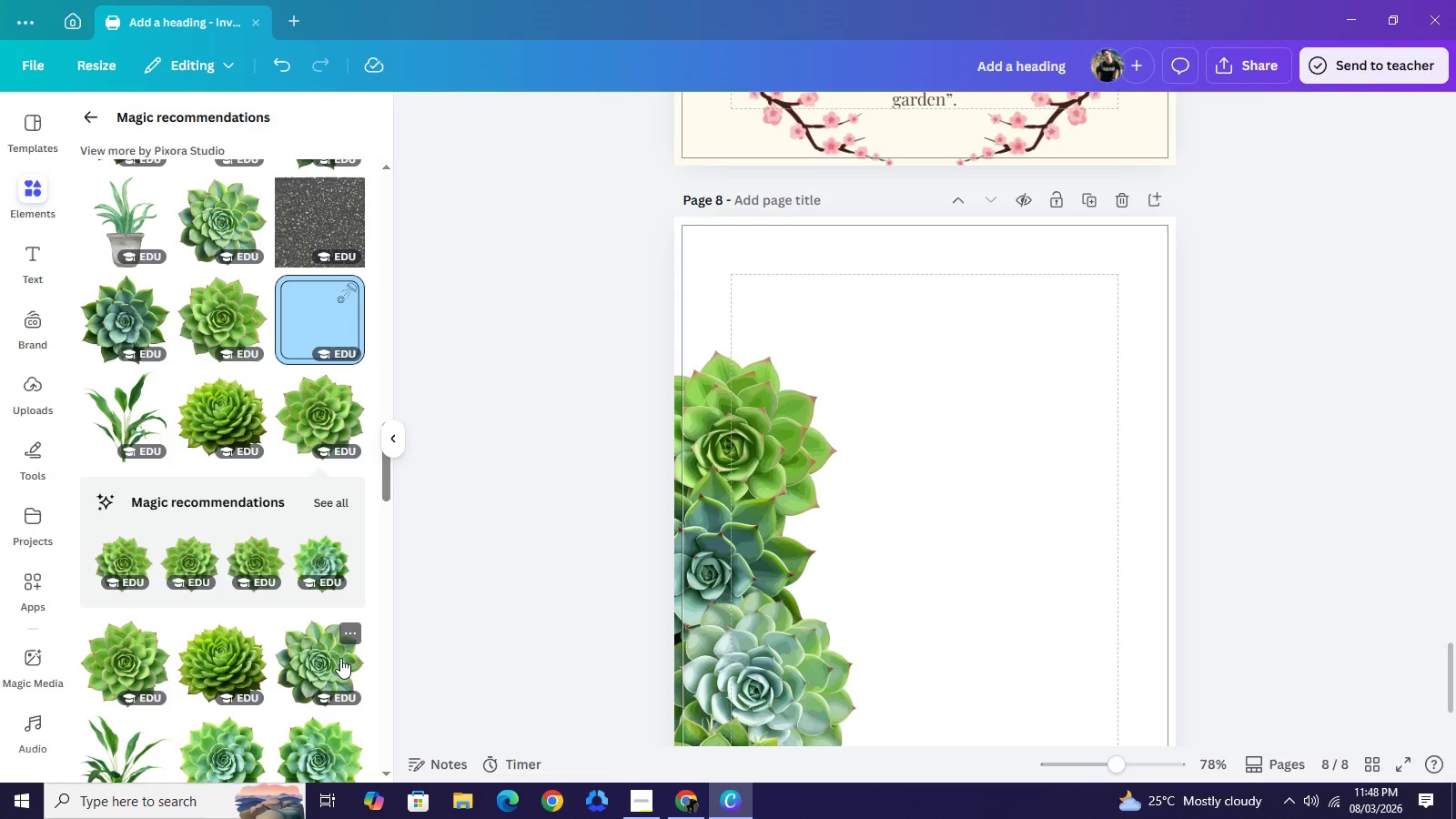 
wait(5.64)
 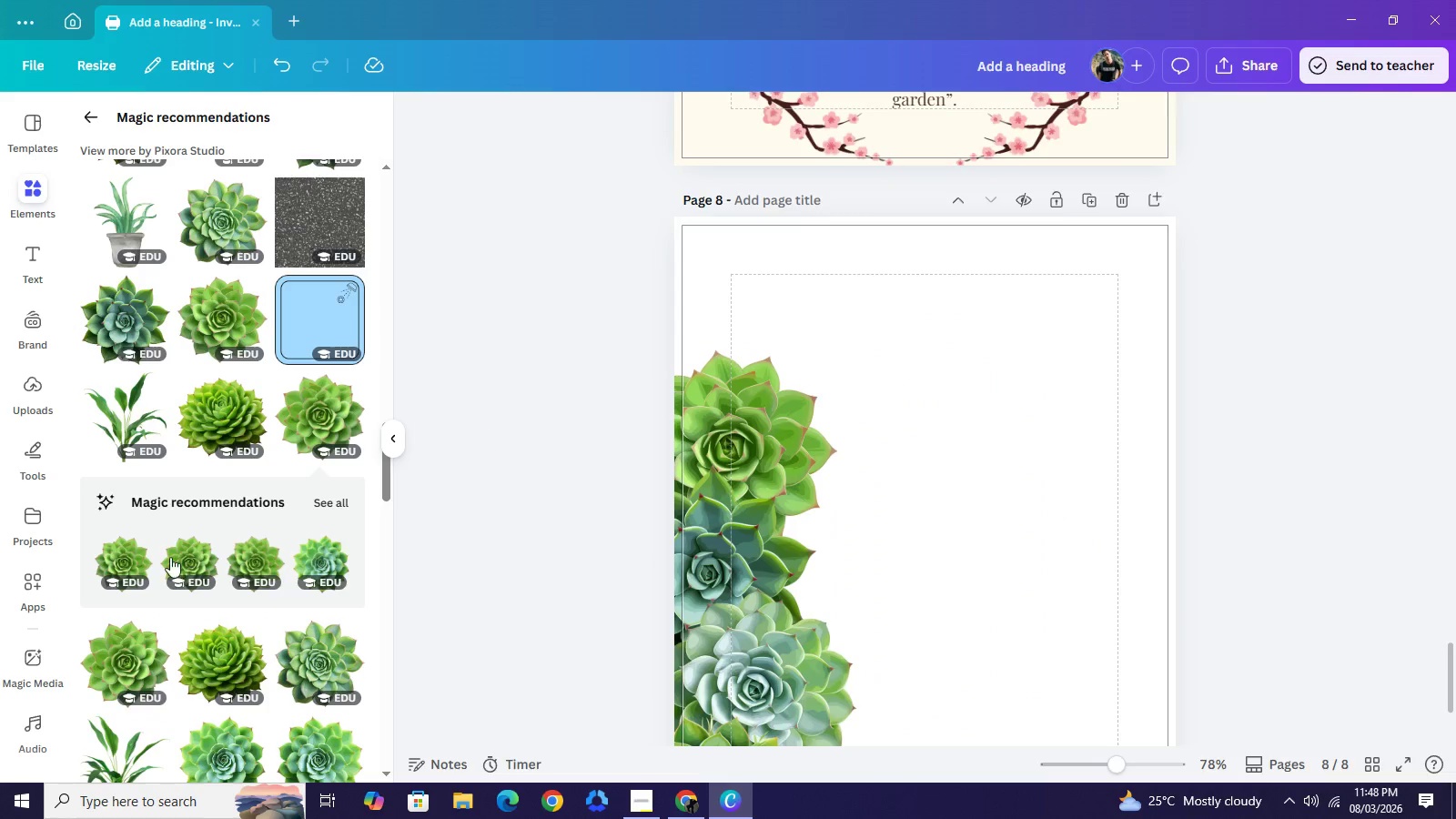 
scroll: coordinate [936, 480], scroll_direction: down, amount: 2.0
 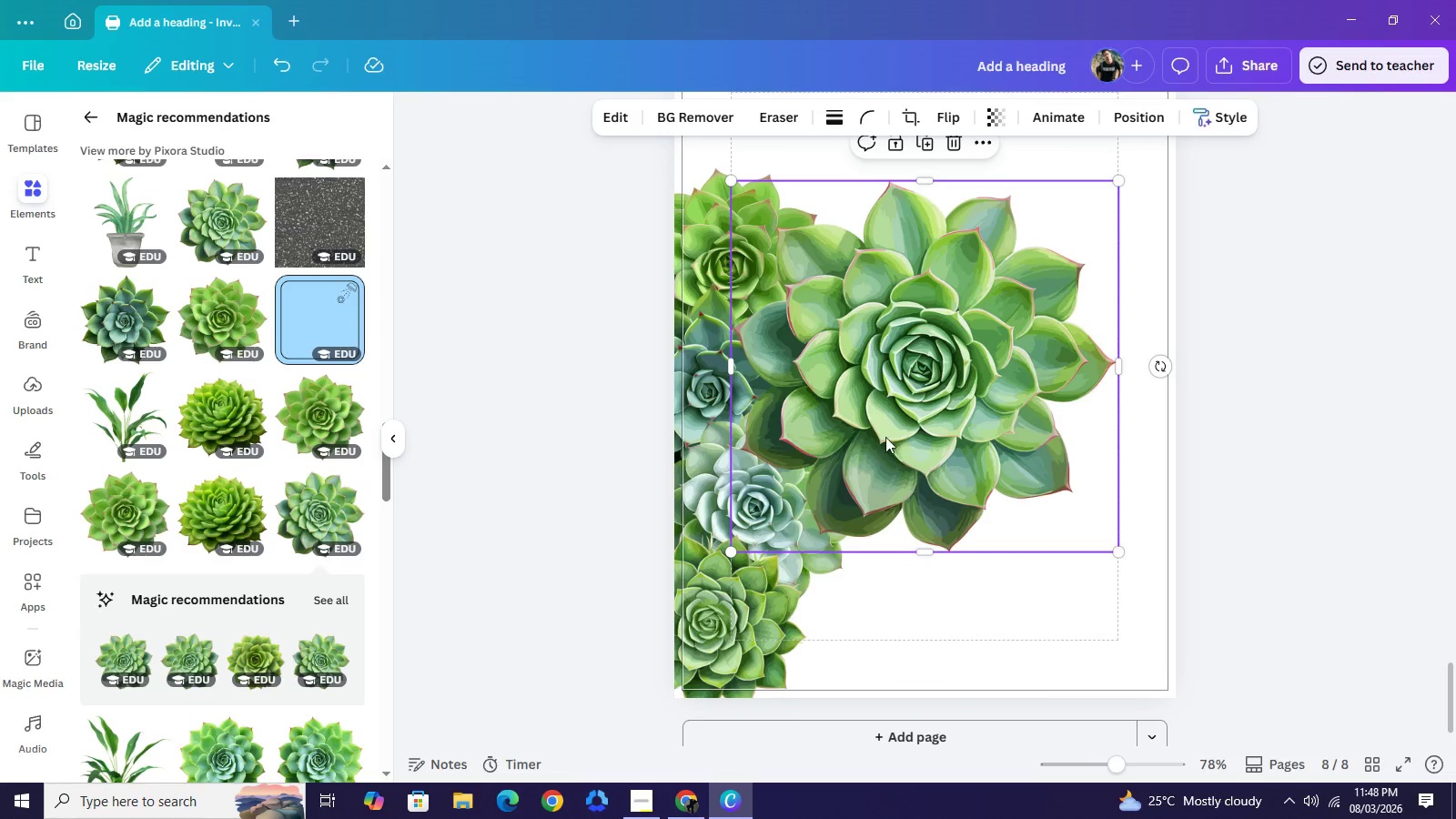 
left_click_drag(start_coordinate=[891, 430], to_coordinate=[762, 240])
 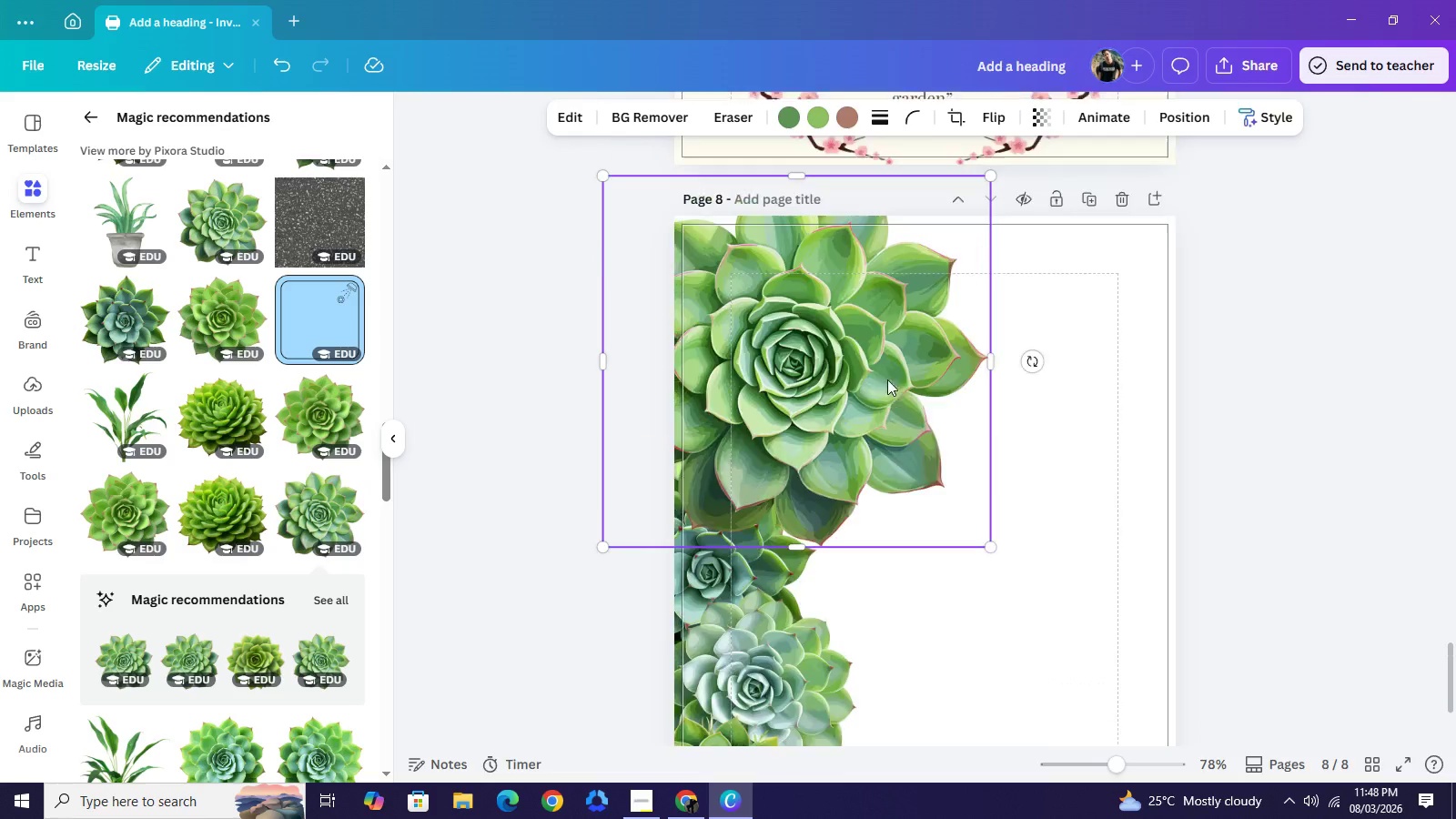 
scroll: coordinate [840, 357], scroll_direction: up, amount: 2.0
 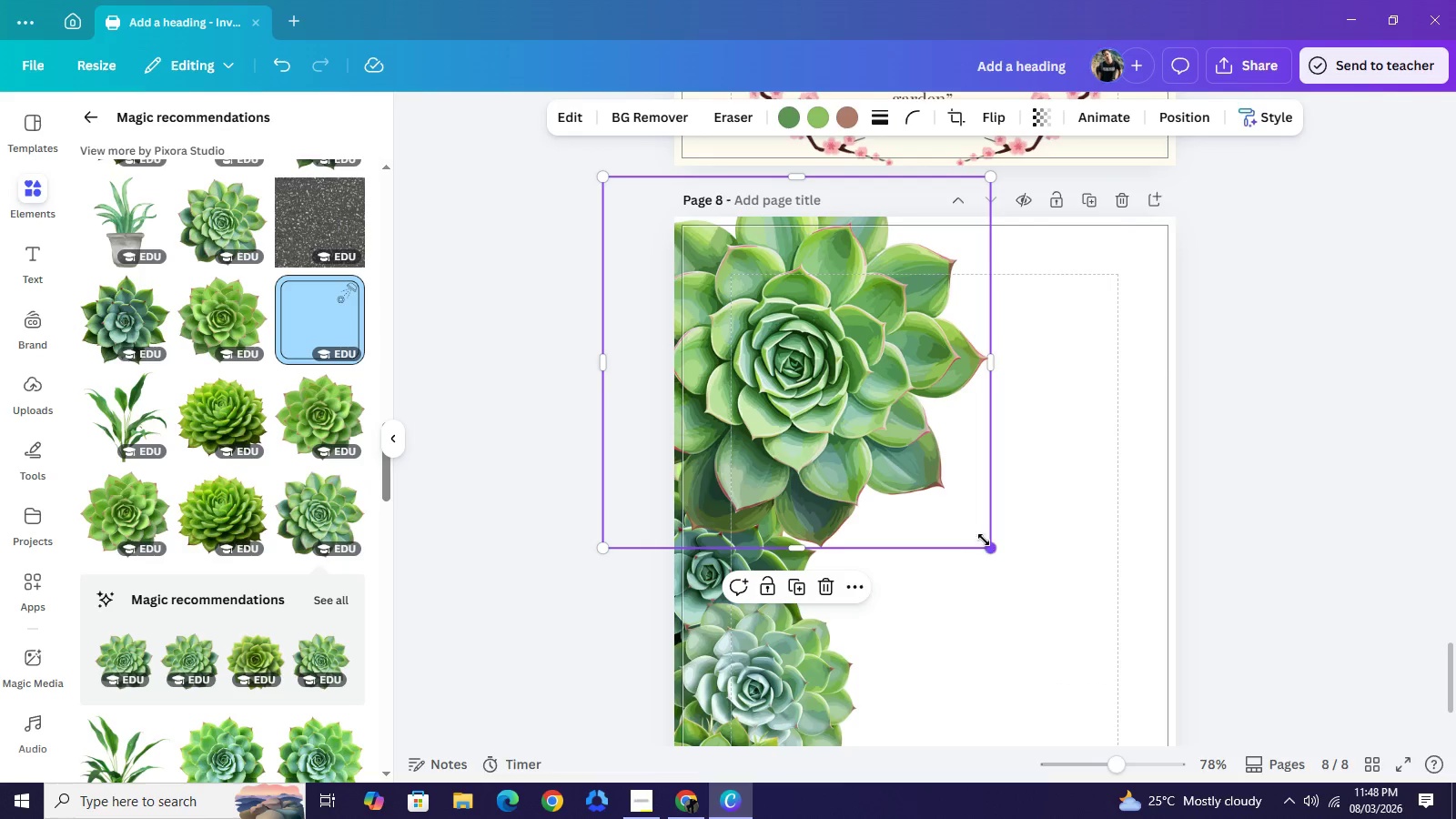 
left_click_drag(start_coordinate=[987, 547], to_coordinate=[792, 372])
 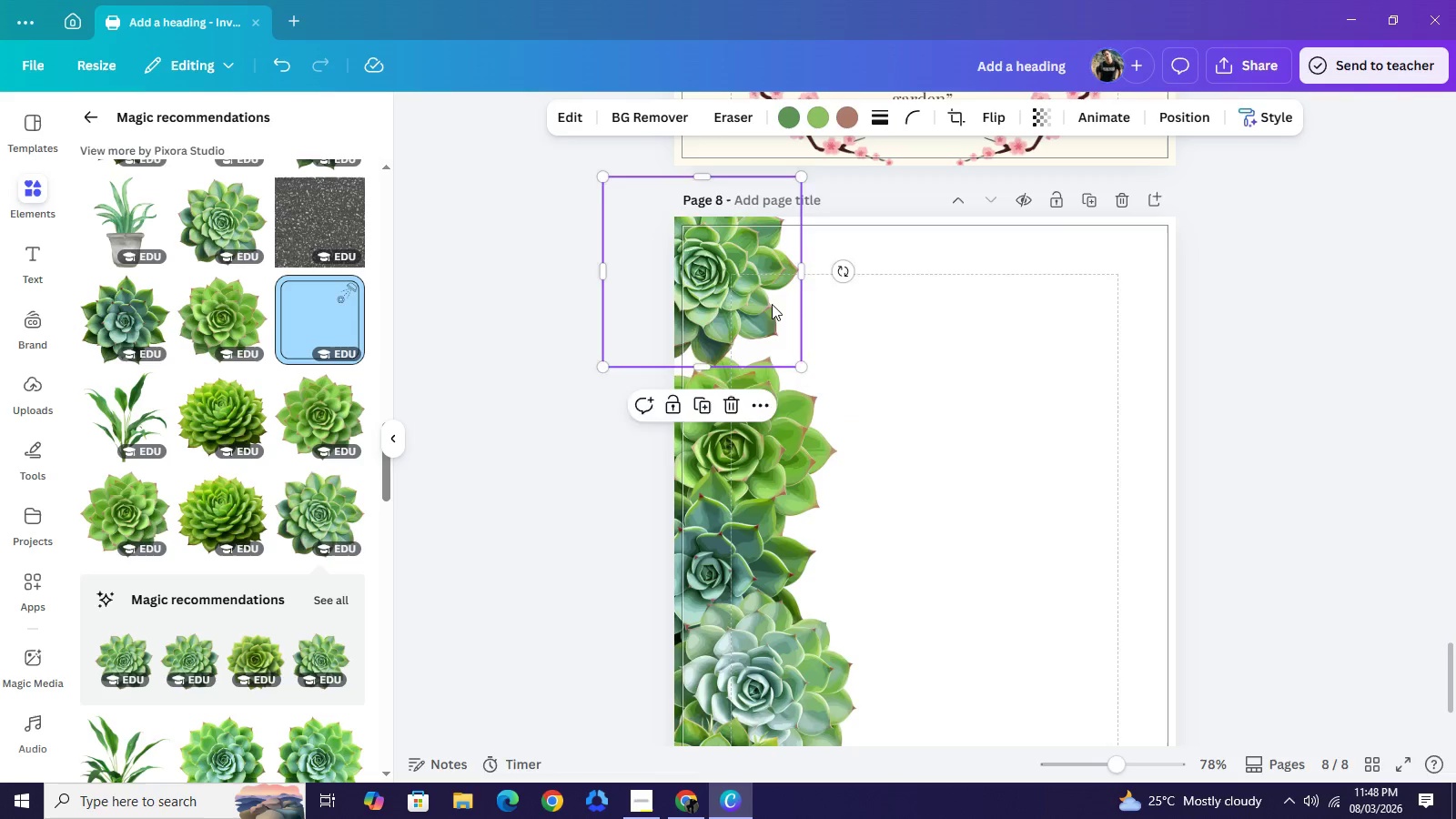 
left_click_drag(start_coordinate=[744, 297], to_coordinate=[774, 309])
 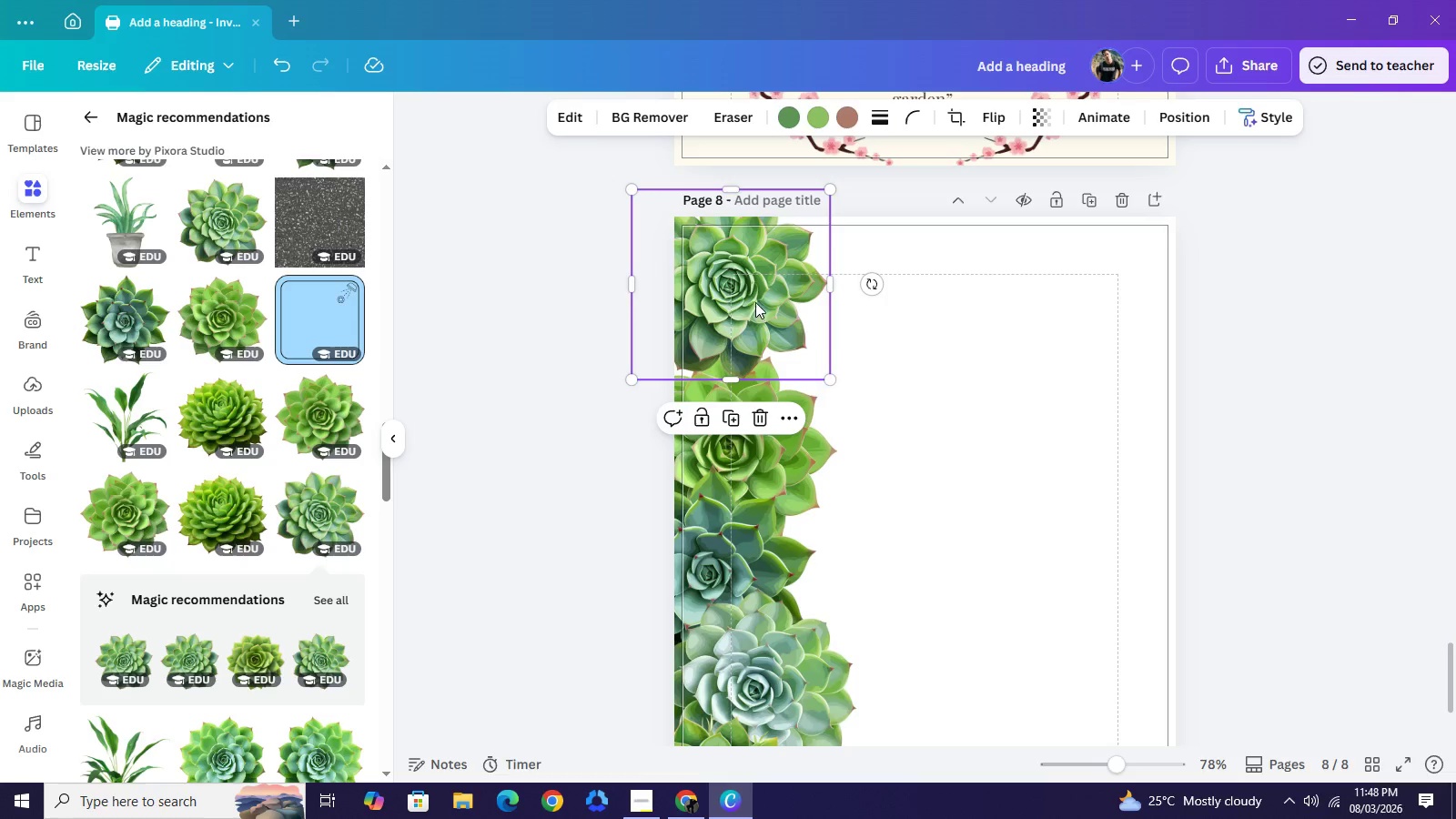 
left_click_drag(start_coordinate=[741, 296], to_coordinate=[748, 260])
 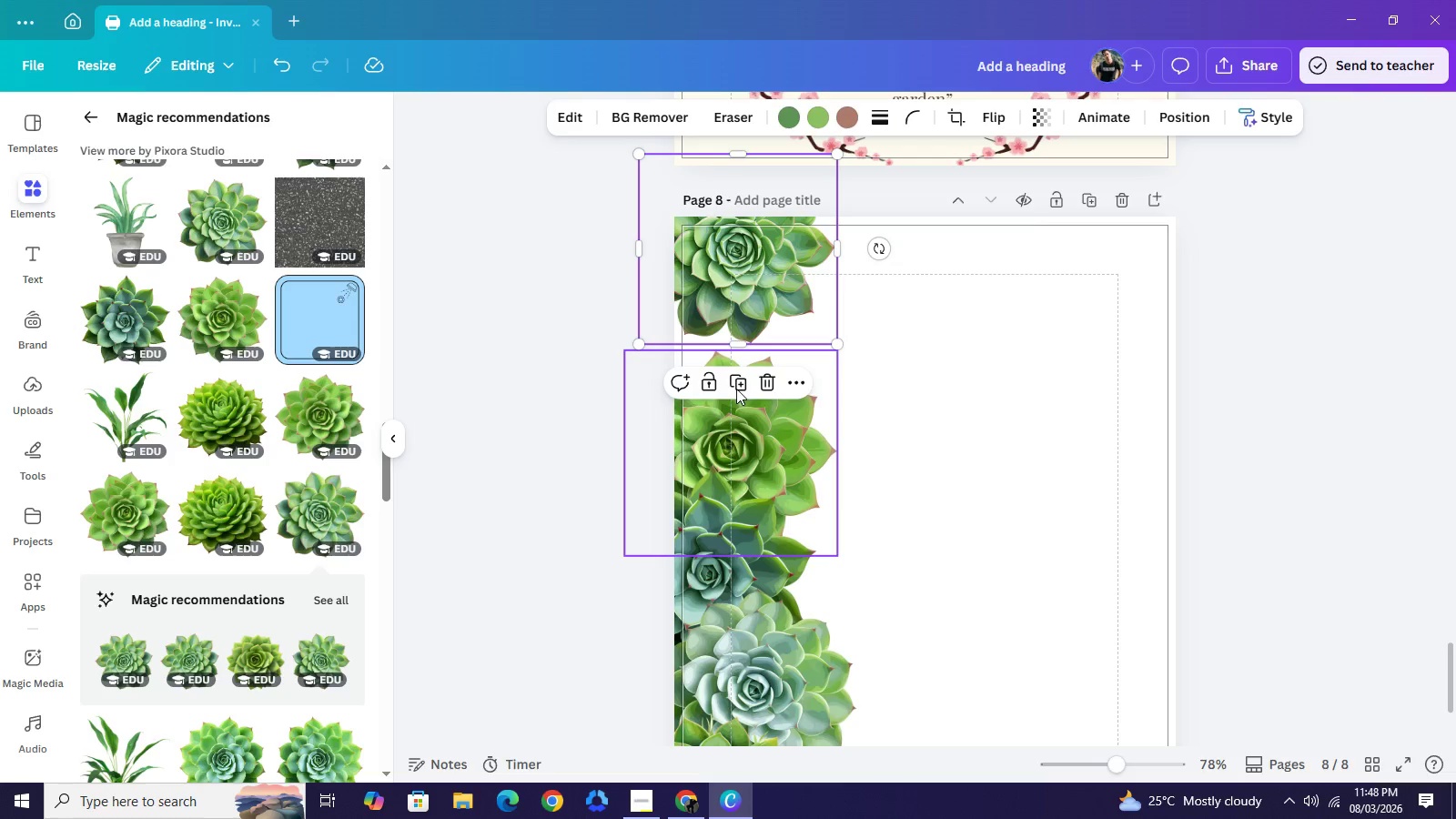 
left_click_drag(start_coordinate=[751, 430], to_coordinate=[728, 375])
 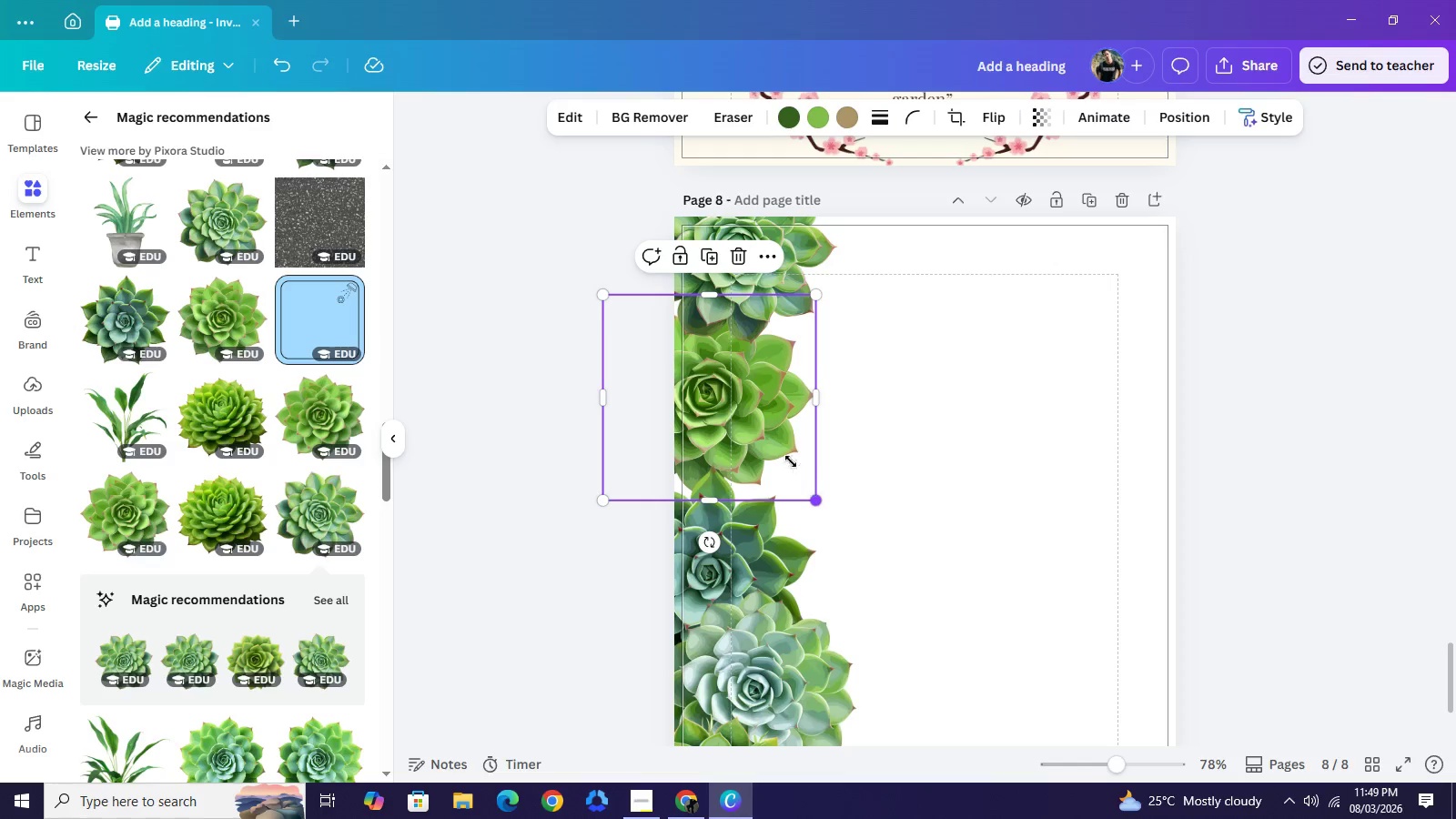 
left_click_drag(start_coordinate=[817, 500], to_coordinate=[754, 441])
 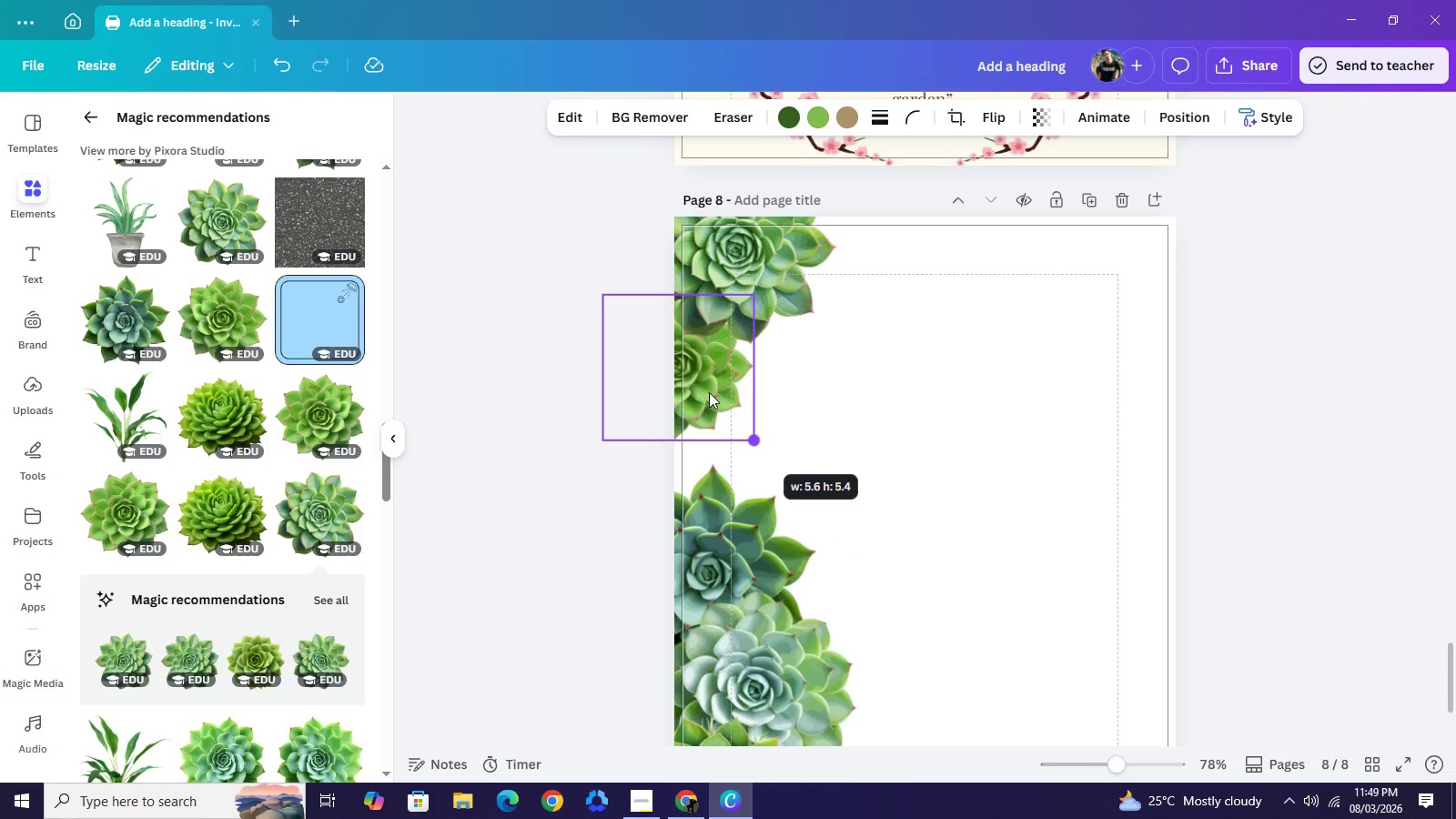 
left_click_drag(start_coordinate=[696, 385], to_coordinate=[723, 388])
 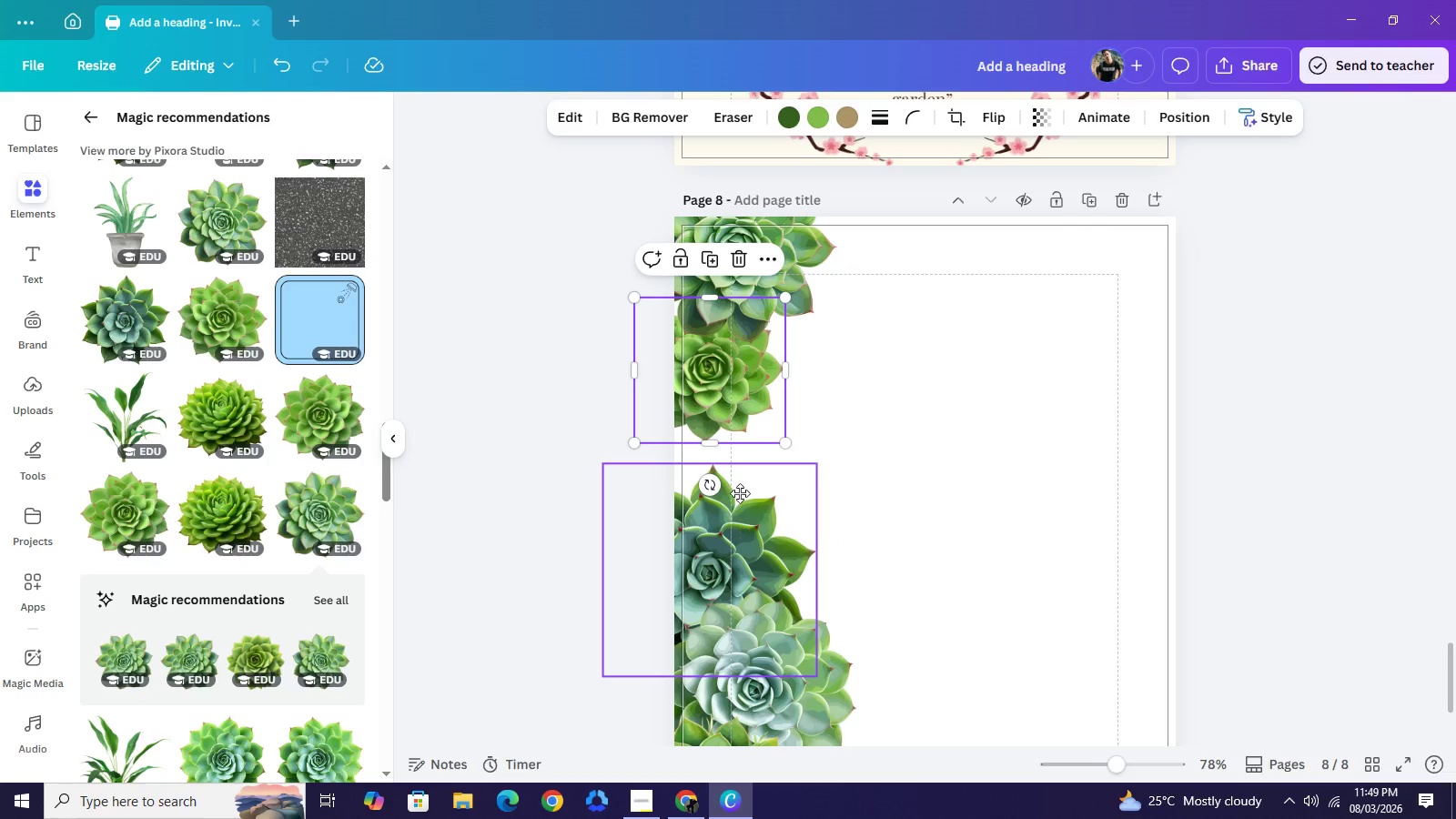 
left_click_drag(start_coordinate=[735, 534], to_coordinate=[744, 464])
 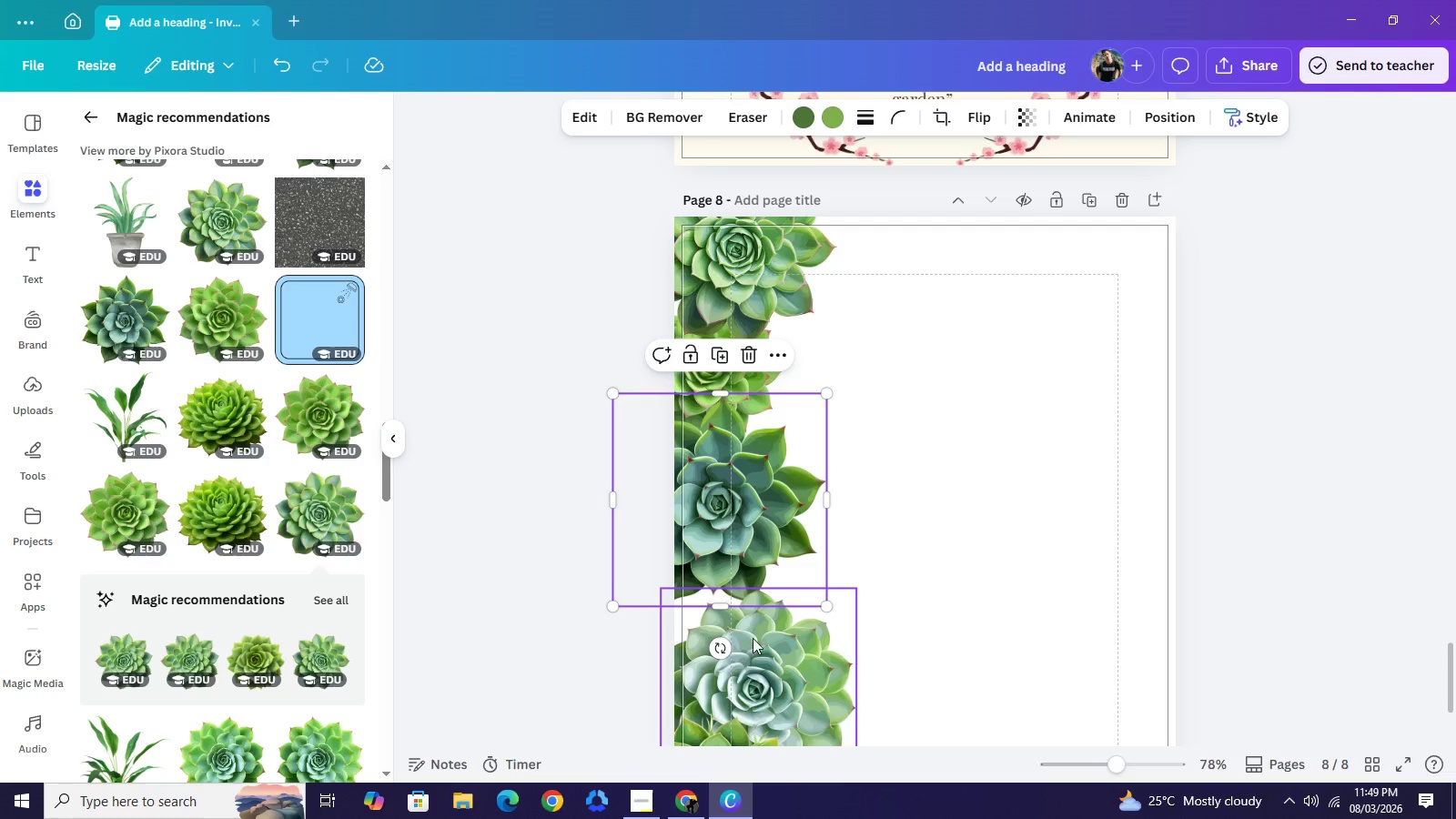 
left_click_drag(start_coordinate=[758, 665], to_coordinate=[745, 587])
 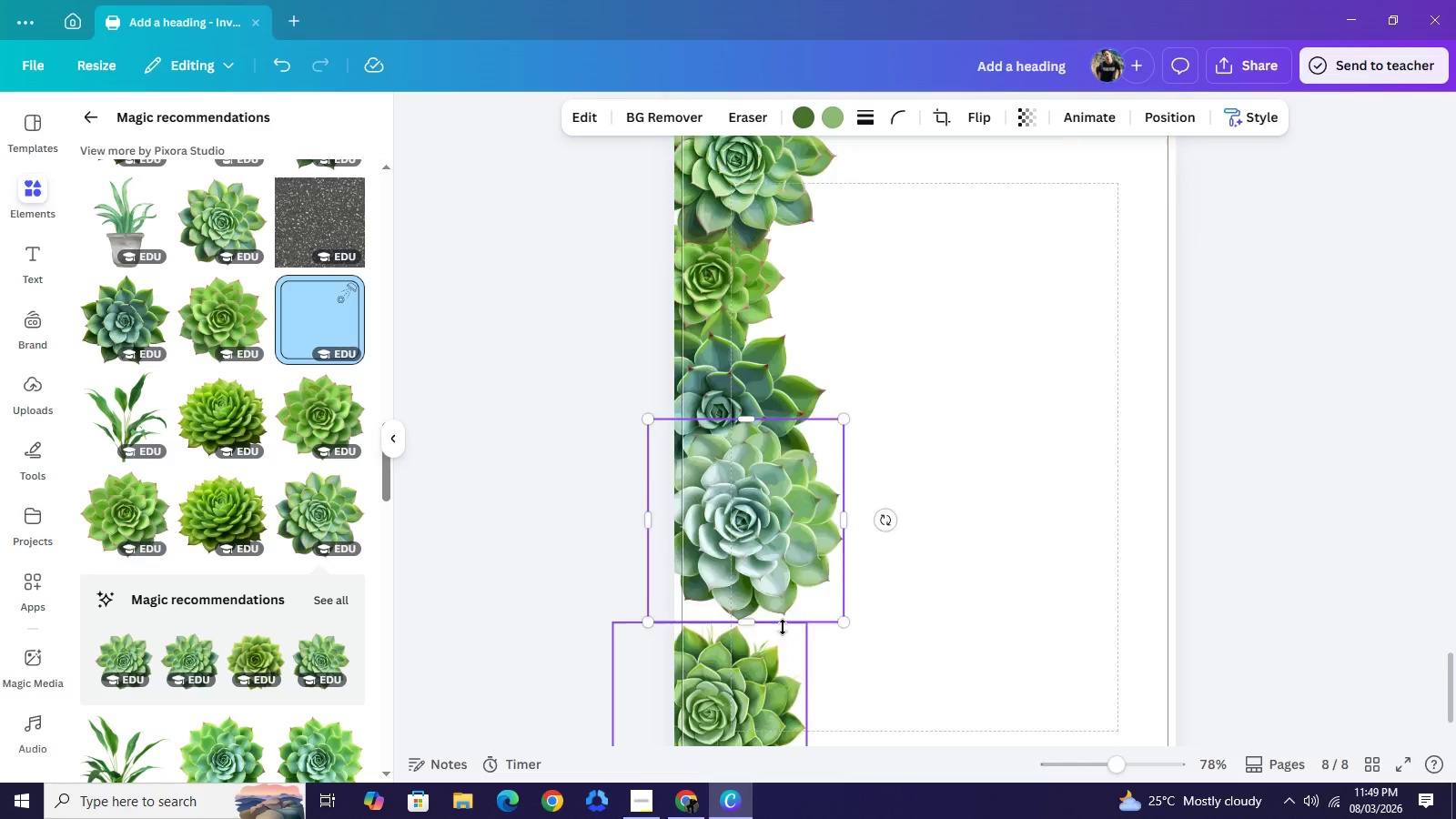 
scroll: coordinate [782, 627], scroll_direction: down, amount: 2.0
 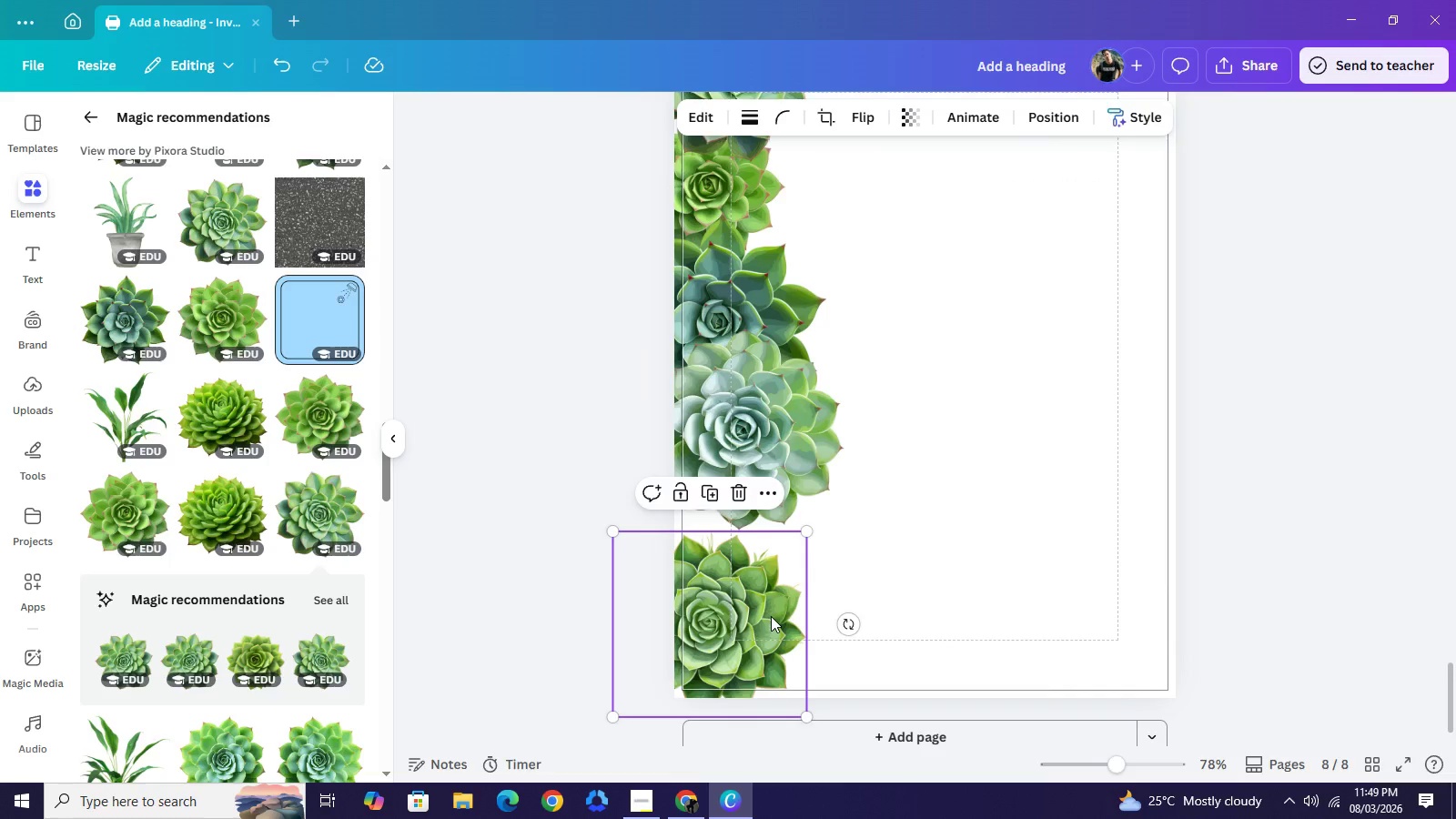 
left_click_drag(start_coordinate=[758, 625], to_coordinate=[790, 663])
 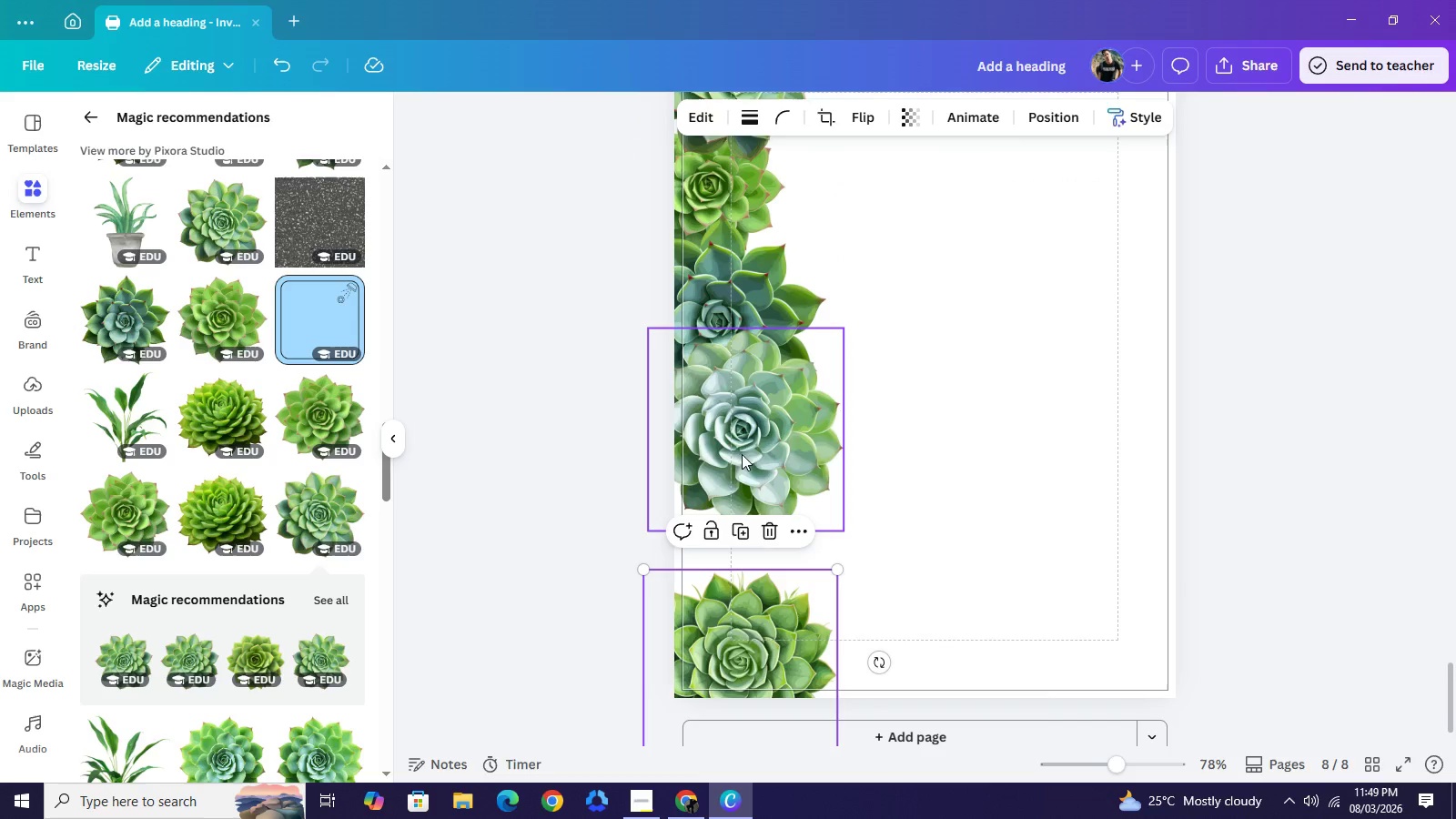 
left_click_drag(start_coordinate=[744, 440], to_coordinate=[774, 531])
 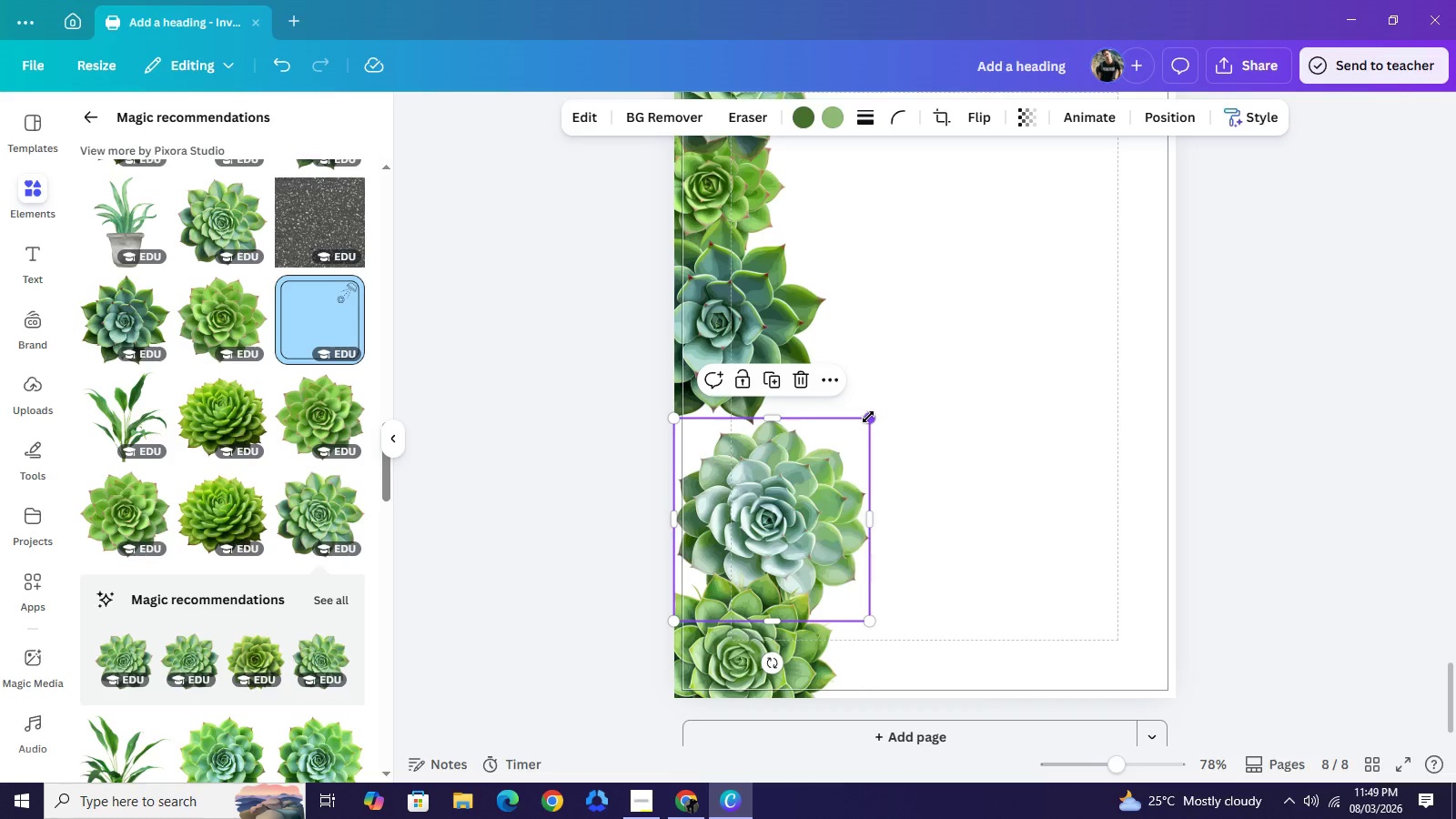 
left_click_drag(start_coordinate=[868, 417], to_coordinate=[817, 465])
 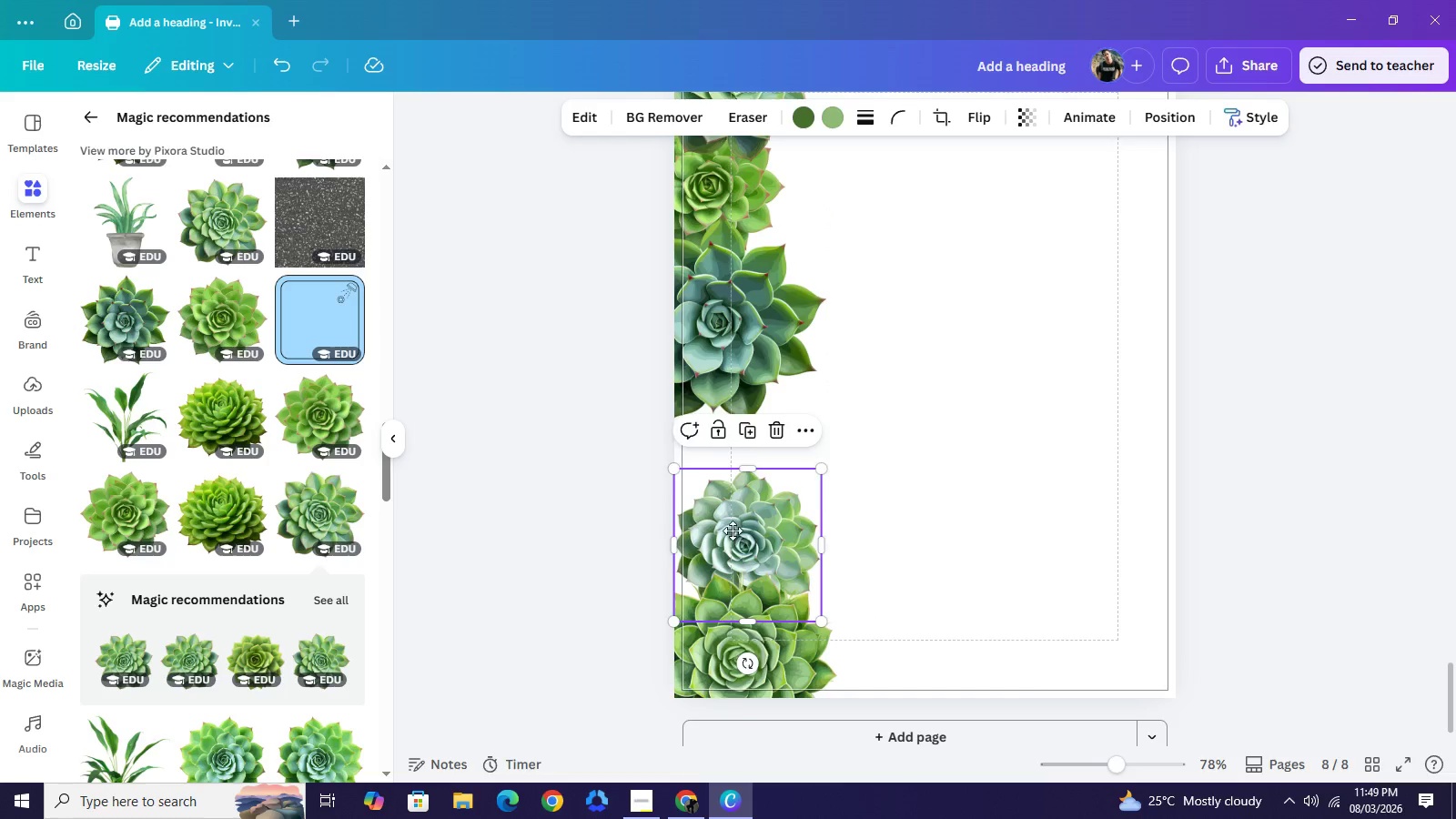 
left_click_drag(start_coordinate=[768, 524], to_coordinate=[731, 522])
 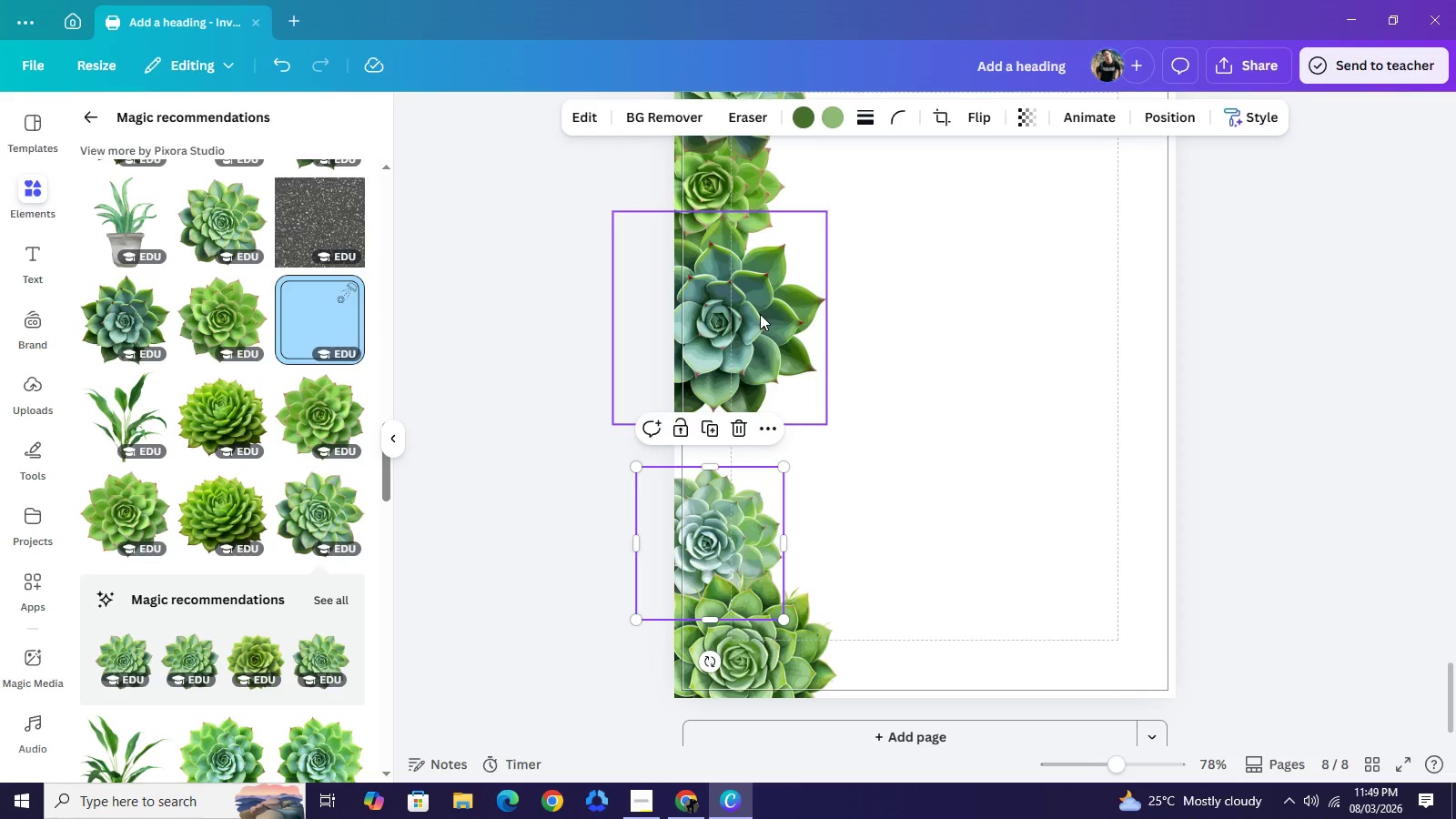 
left_click([753, 303])
 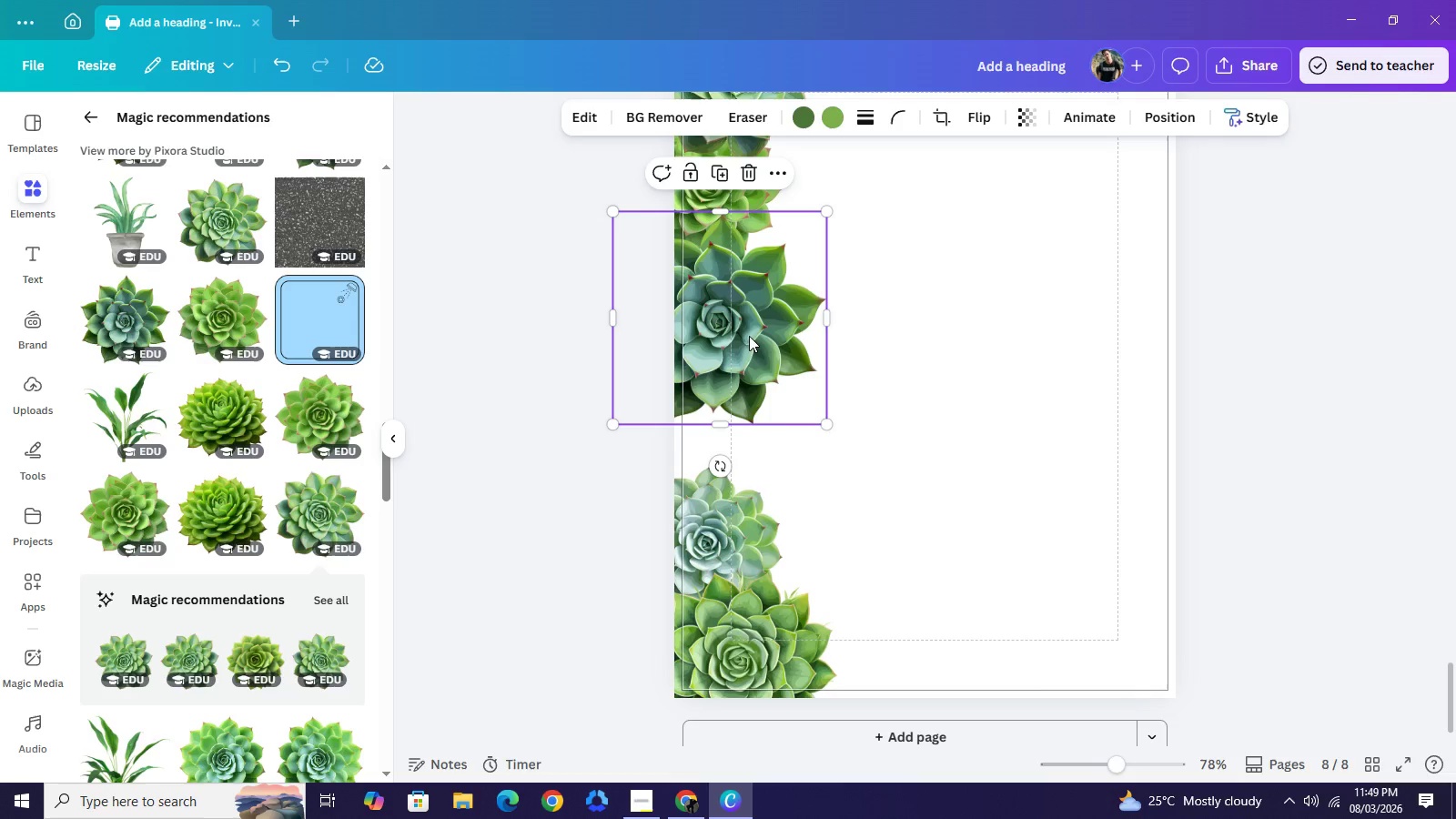 
left_click_drag(start_coordinate=[749, 336], to_coordinate=[748, 371])
 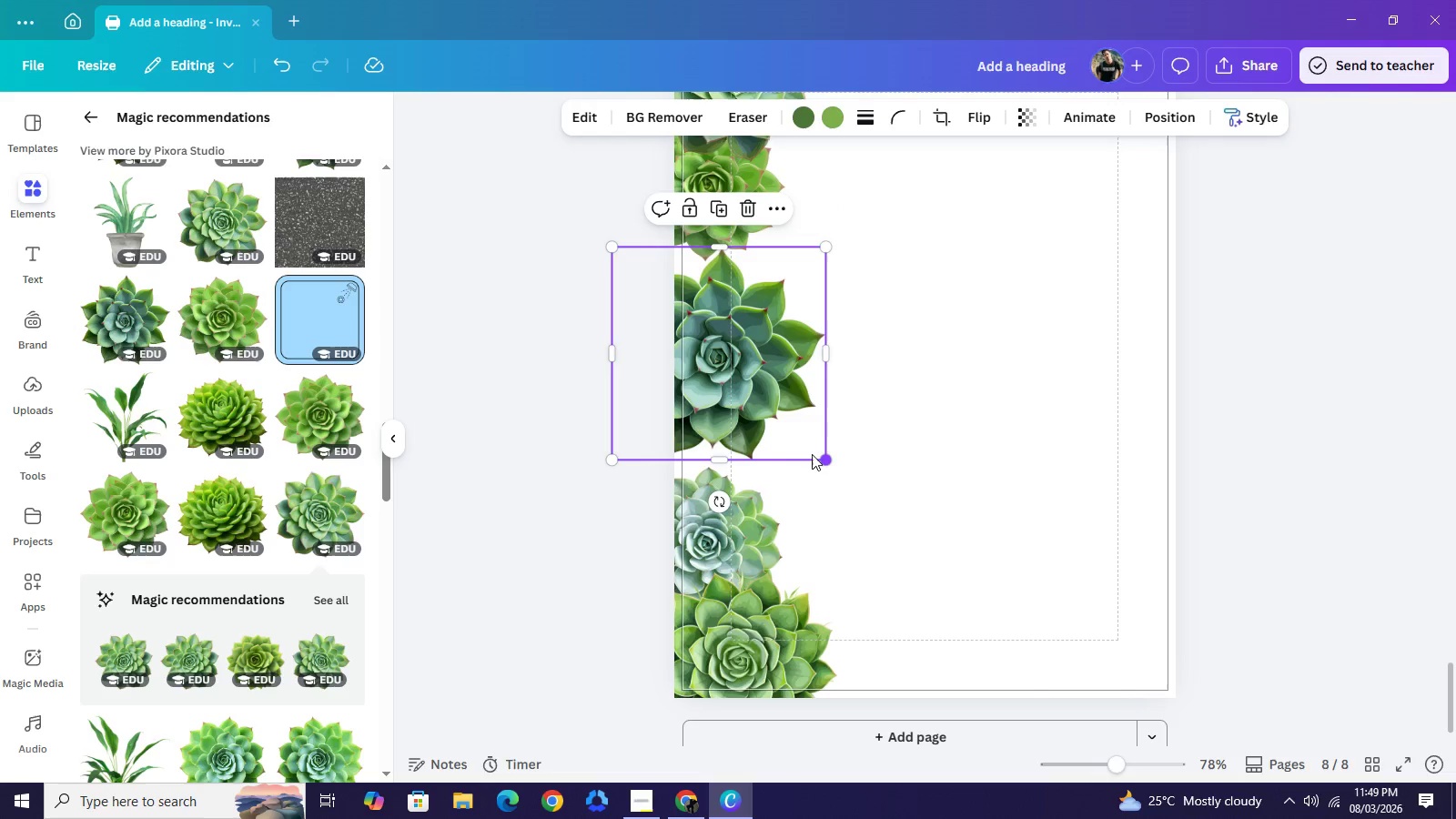 
left_click_drag(start_coordinate=[822, 460], to_coordinate=[792, 434])
 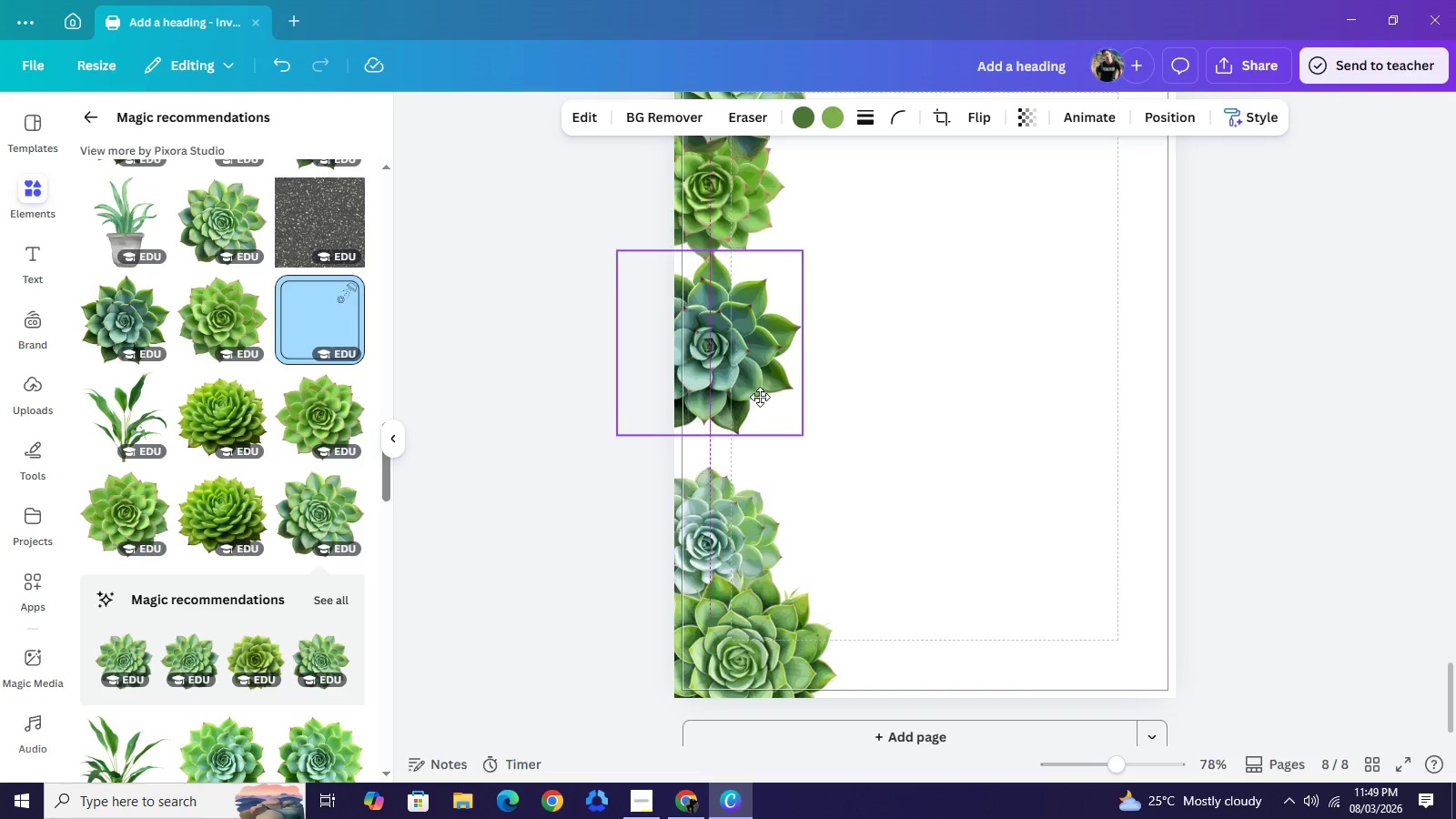 
left_click_drag(start_coordinate=[742, 369], to_coordinate=[766, 447])
 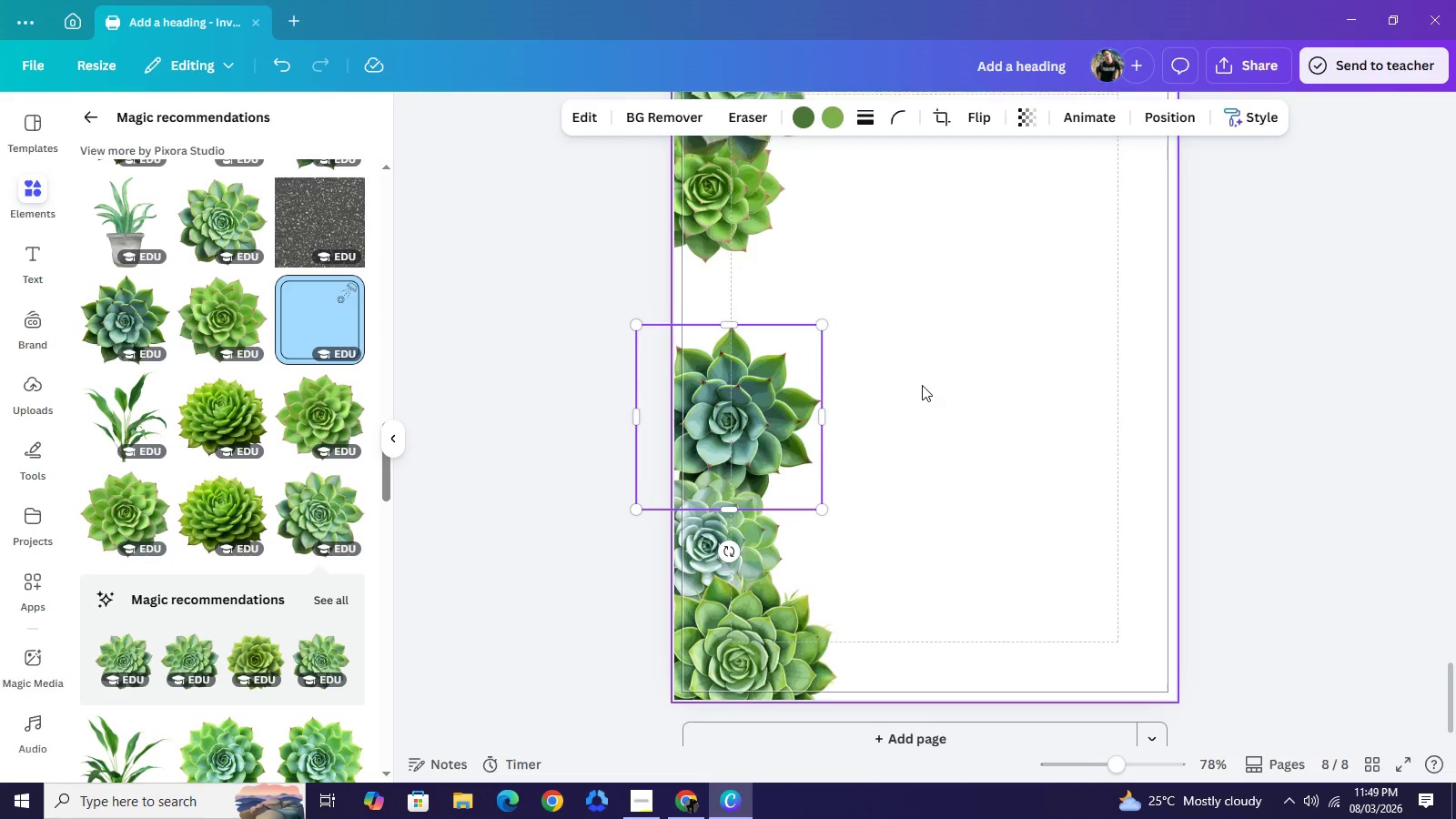 
scroll: coordinate [922, 385], scroll_direction: up, amount: 1.0
 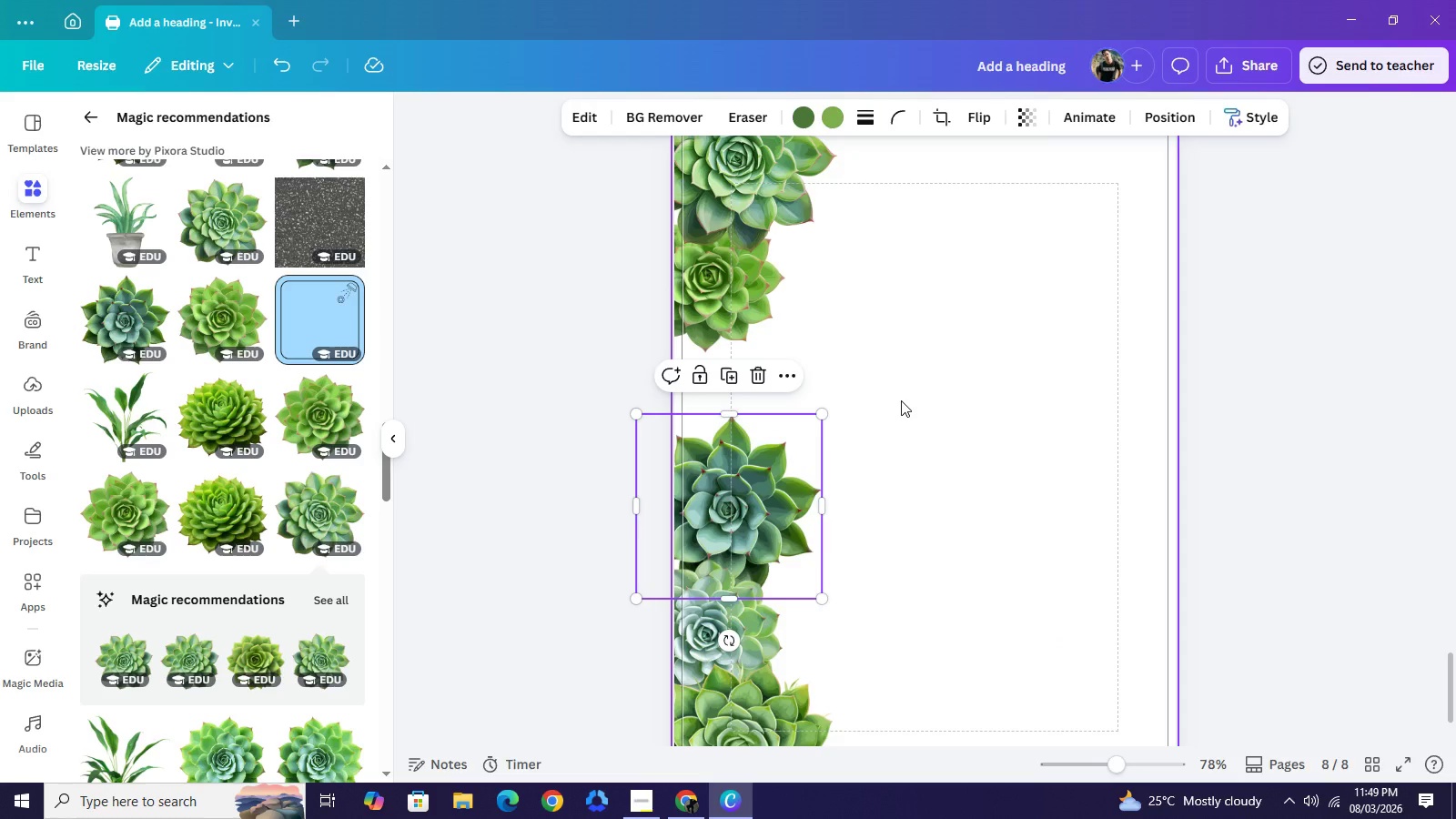 
wait(8.56)
 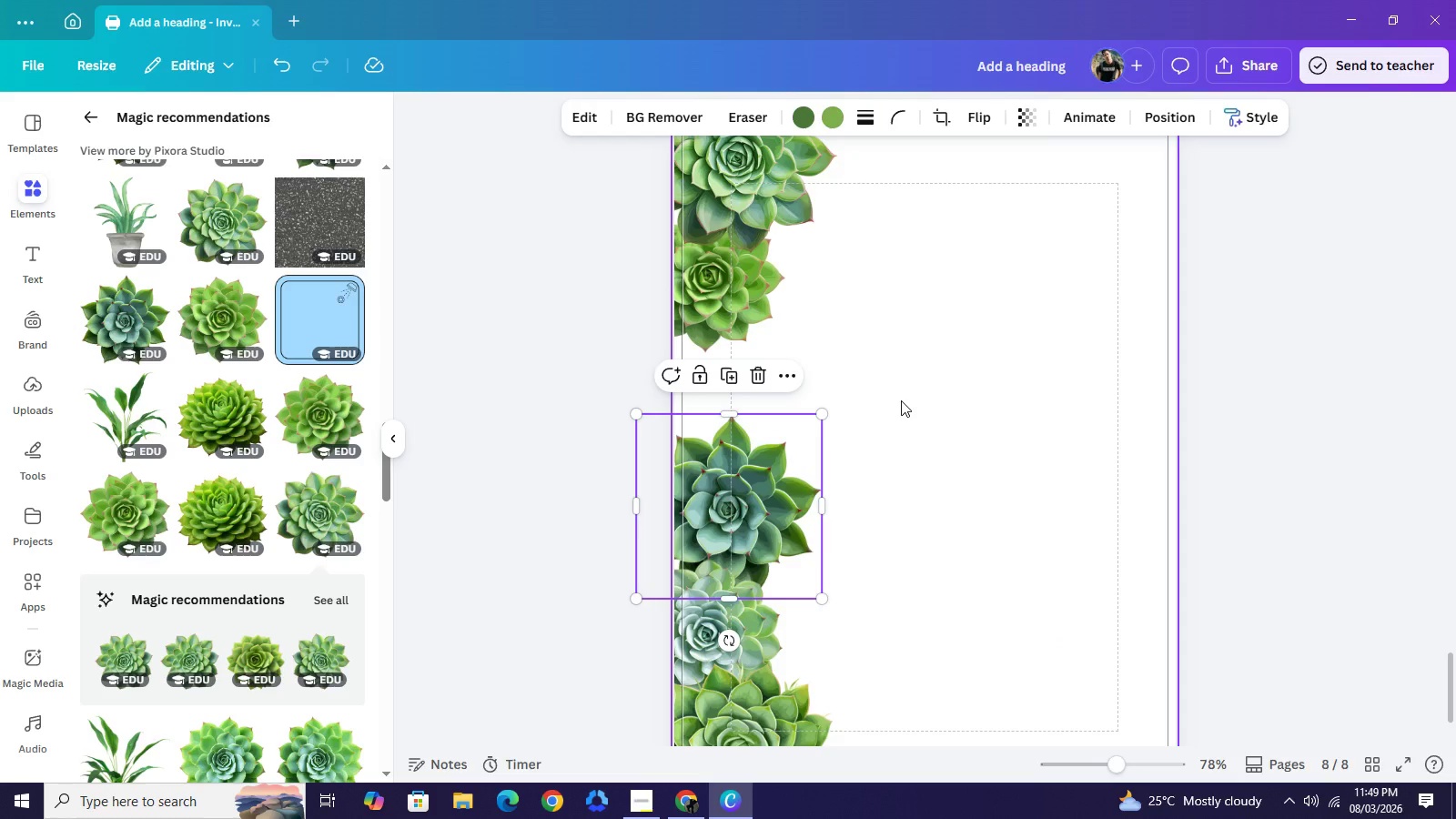 
left_click([900, 489])
 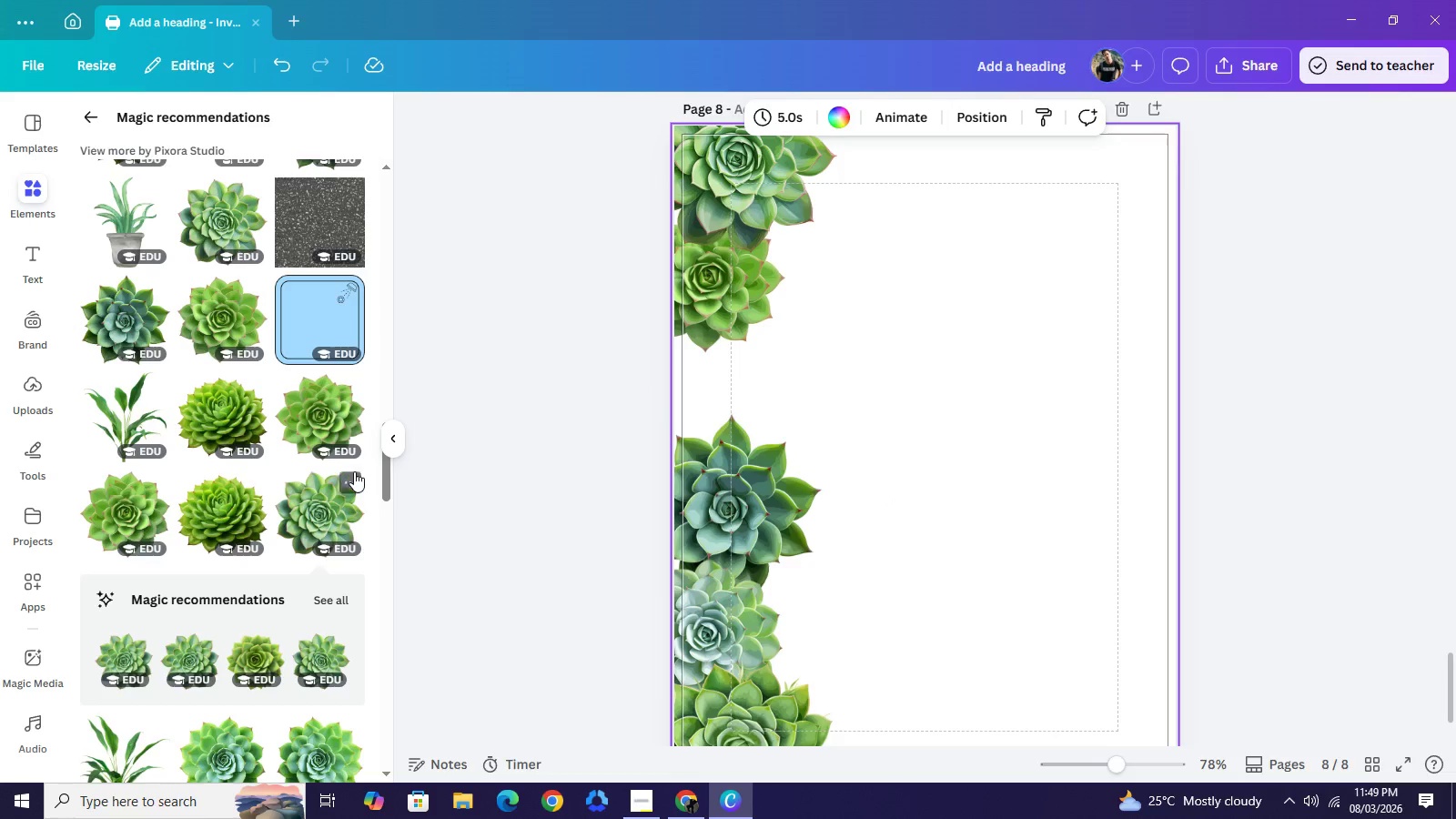 
scroll: coordinate [329, 526], scroll_direction: down, amount: 1.0
 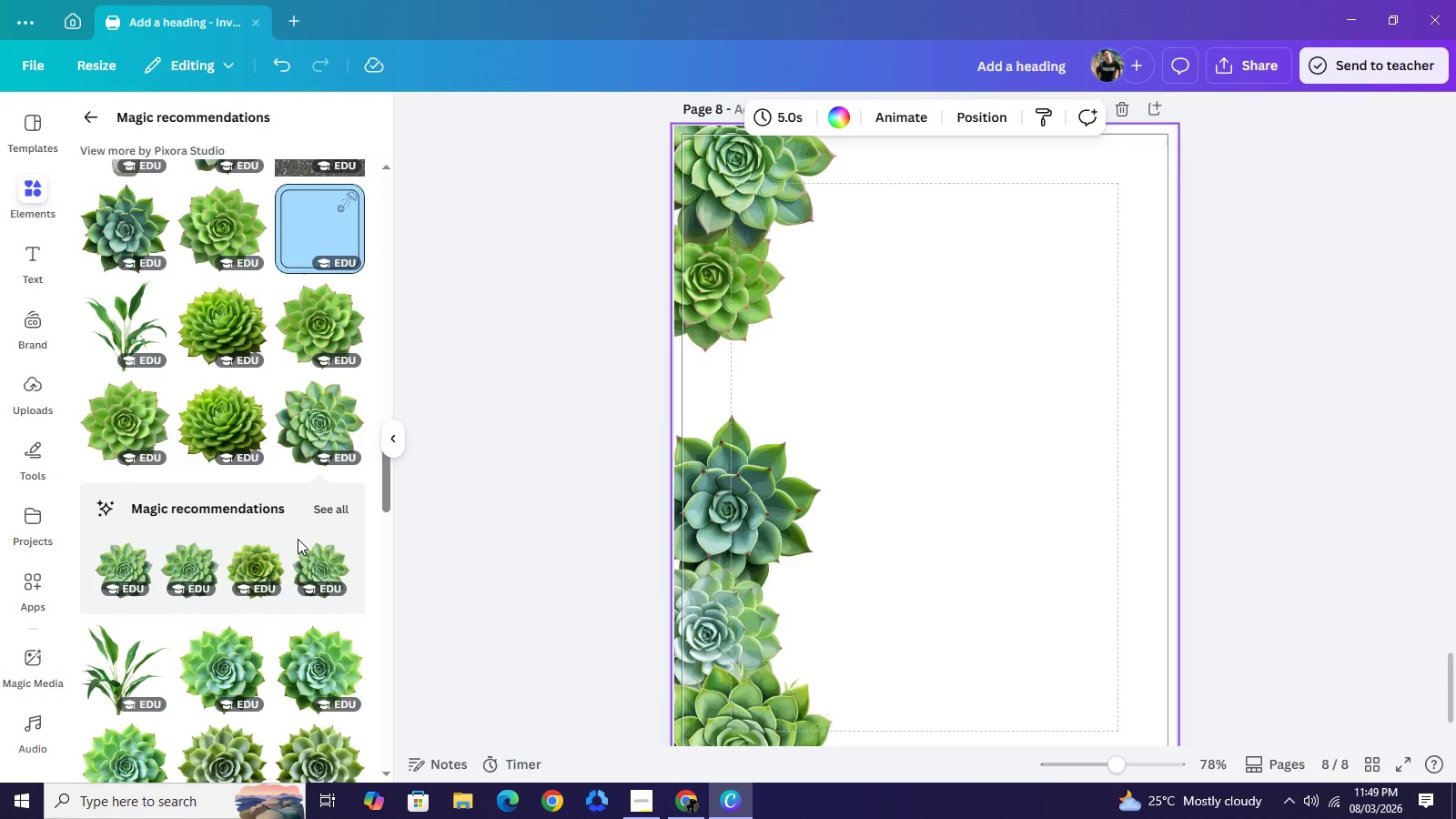 
scroll: coordinate [285, 511], scroll_direction: up, amount: 5.0
 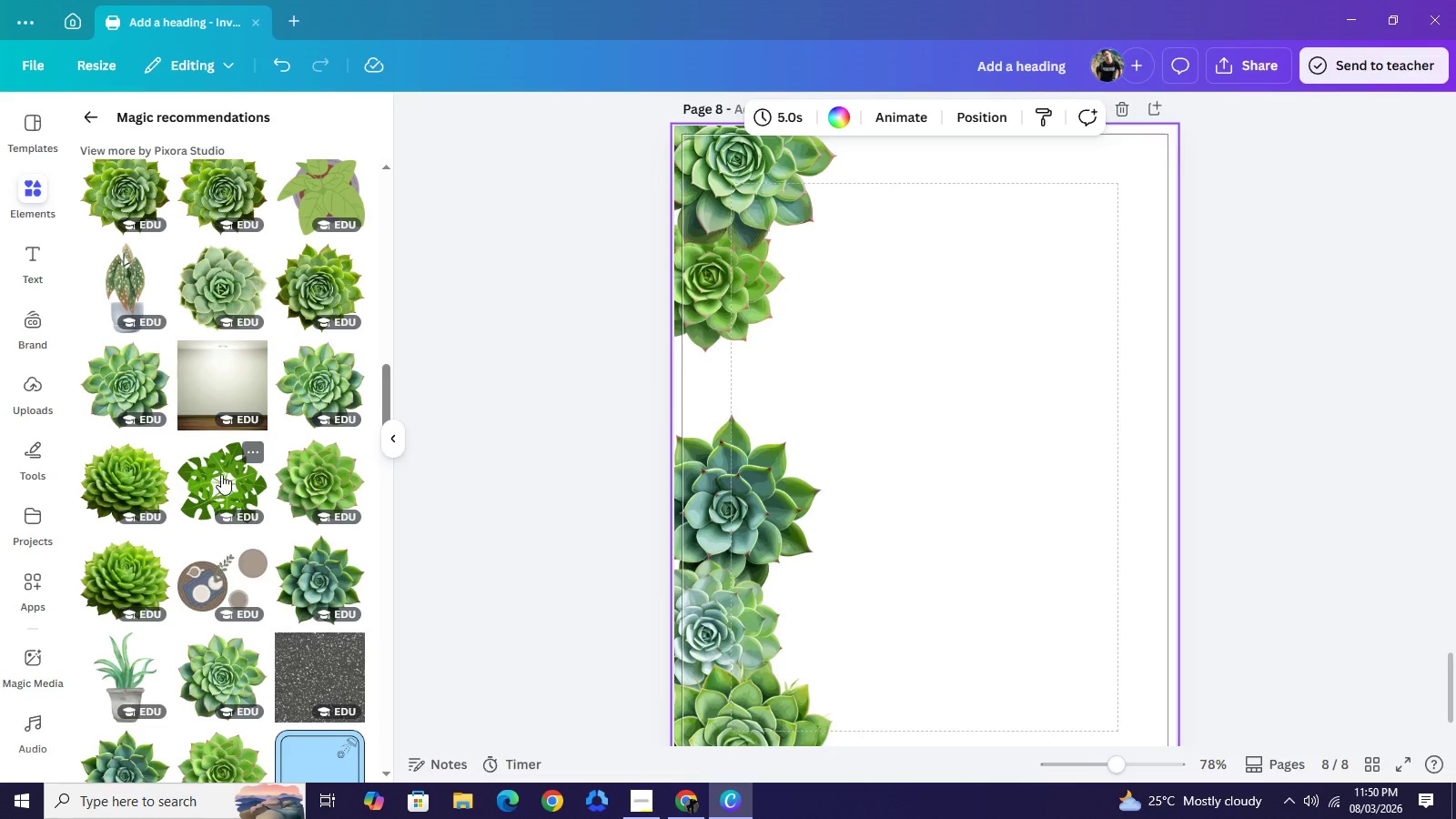 
left_click([221, 474])
 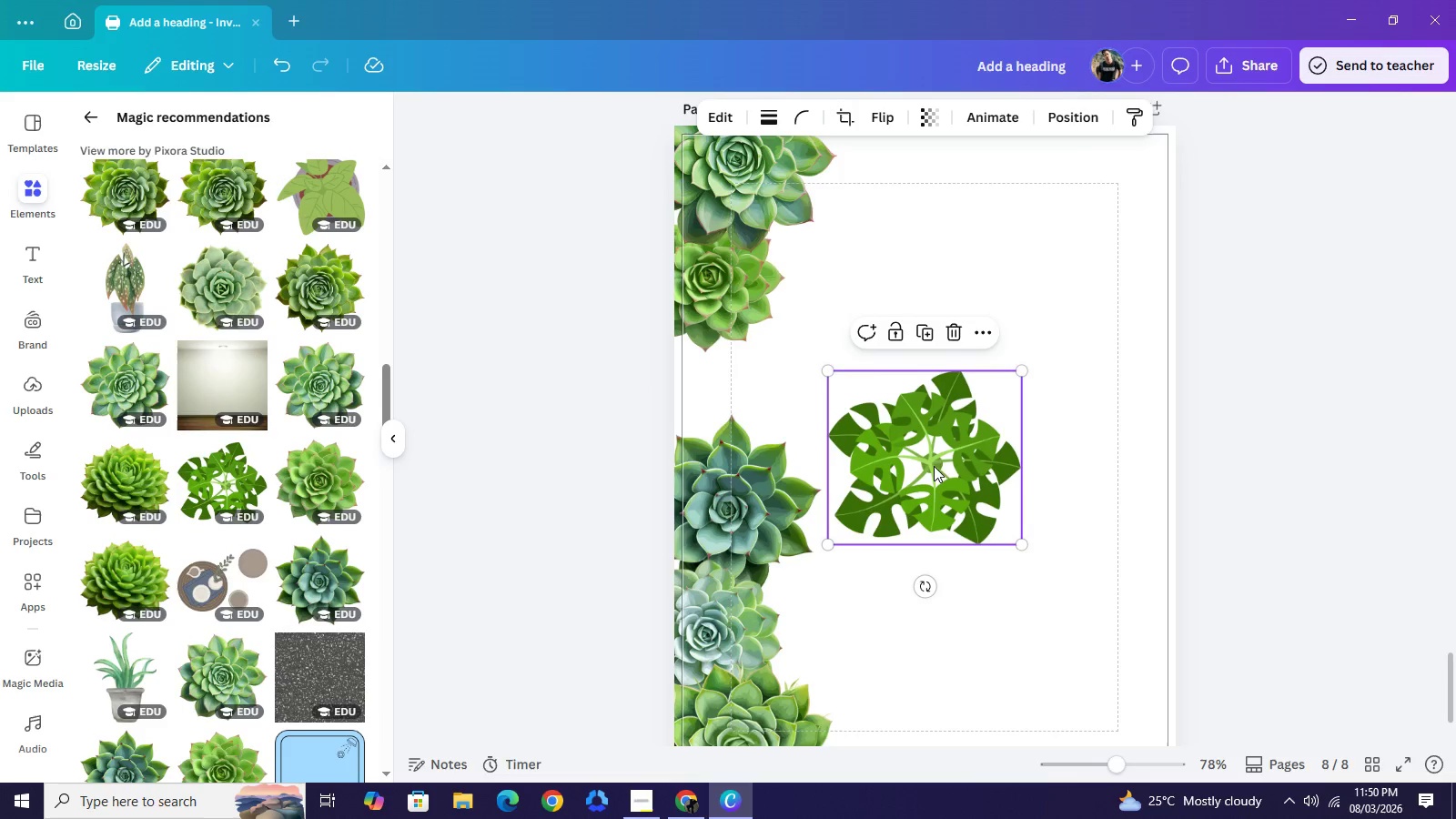 
left_click_drag(start_coordinate=[934, 466], to_coordinate=[736, 393])
 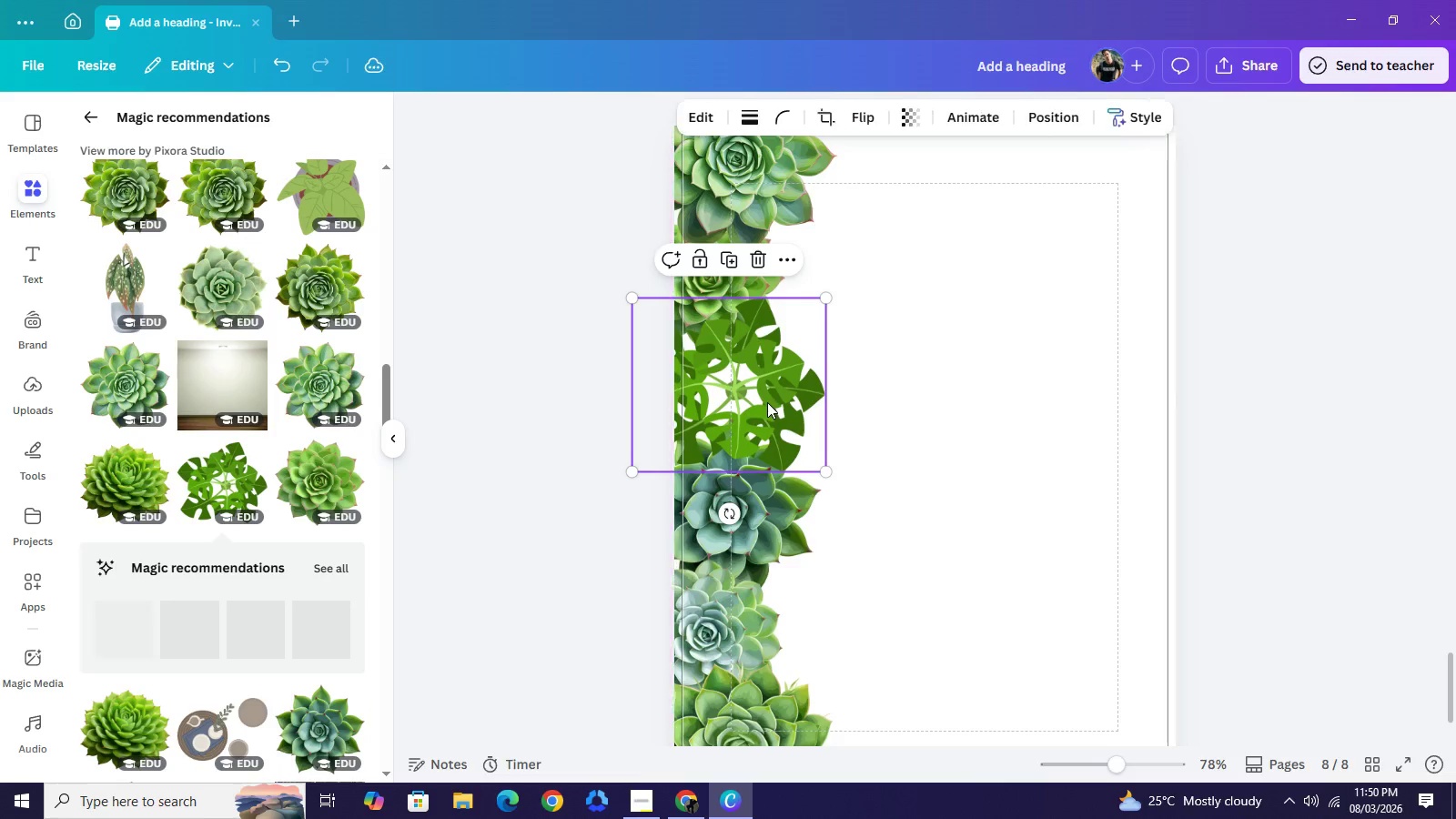 
key(Backspace)
 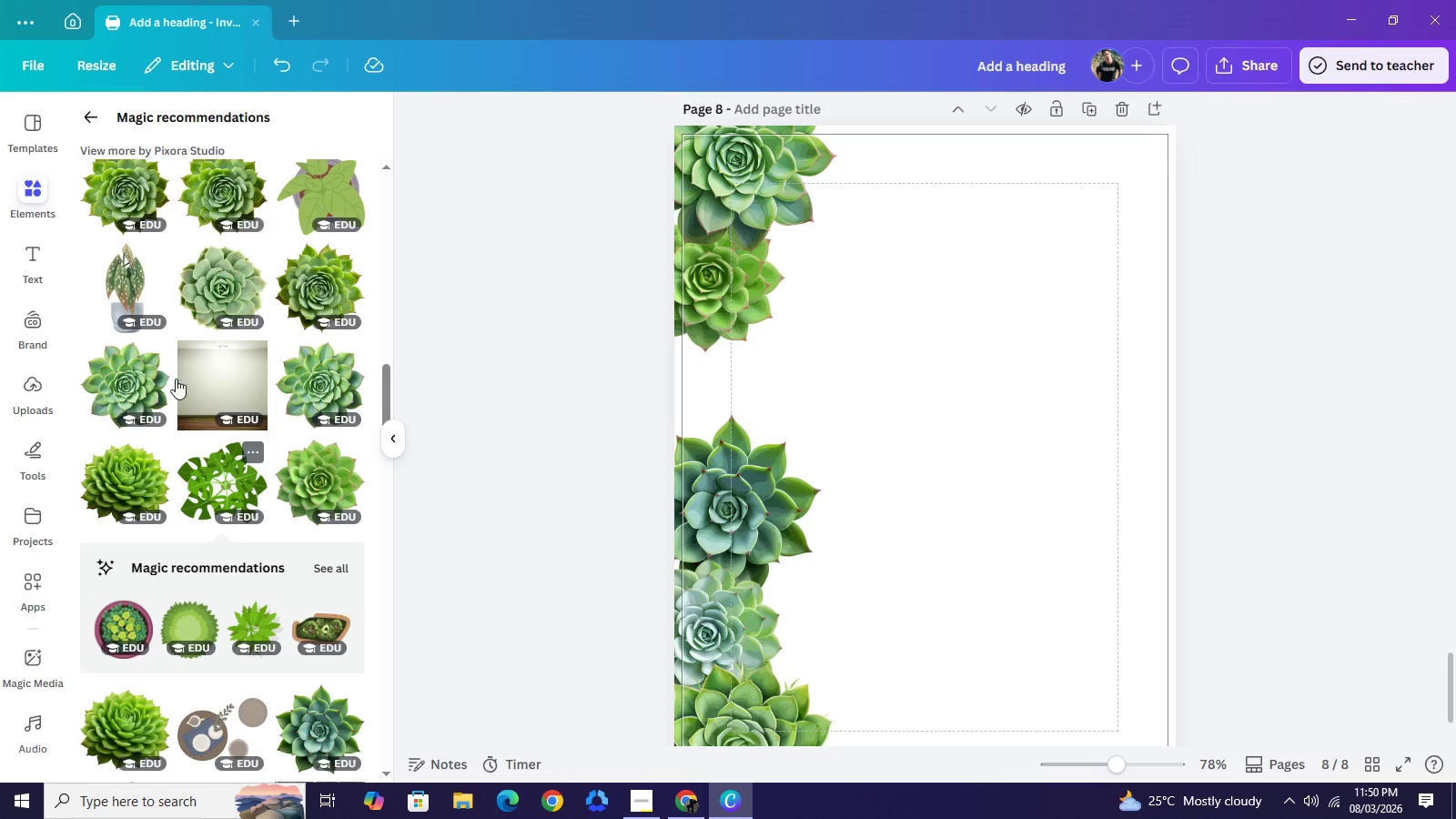 
scroll: coordinate [329, 377], scroll_direction: up, amount: 9.0
 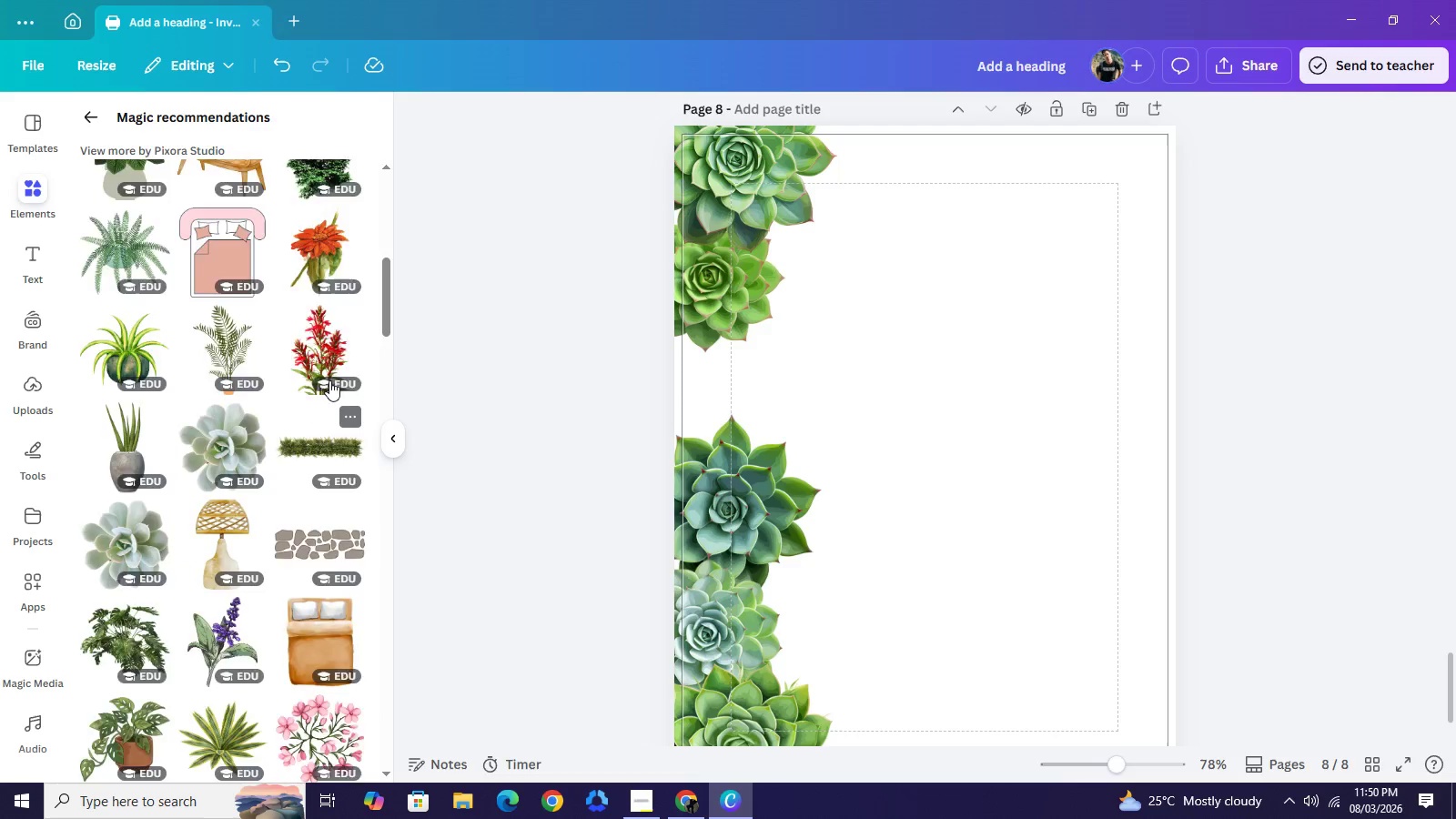 
scroll: coordinate [329, 380], scroll_direction: up, amount: 2.0
 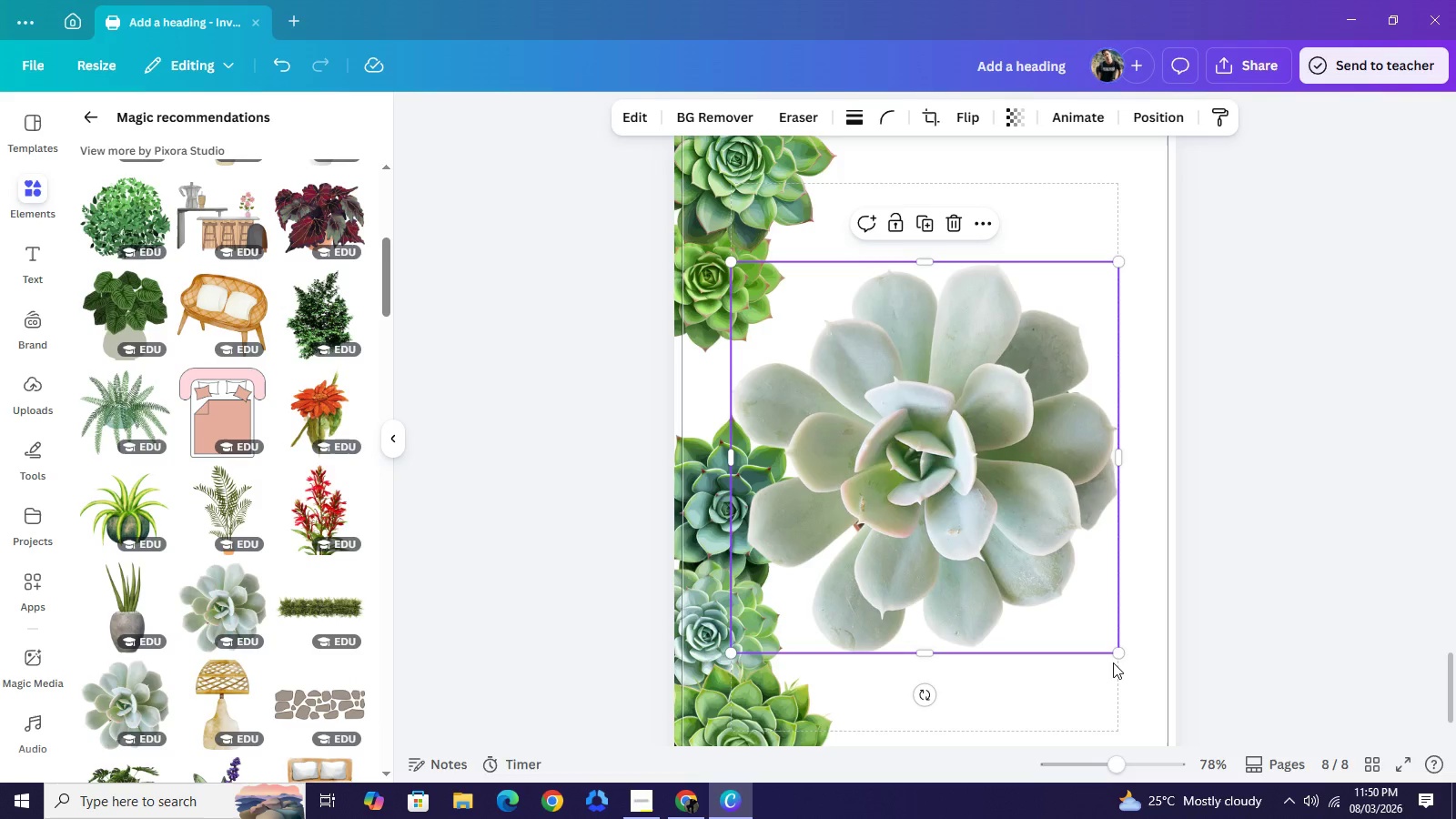 
left_click_drag(start_coordinate=[1117, 653], to_coordinate=[887, 424])
 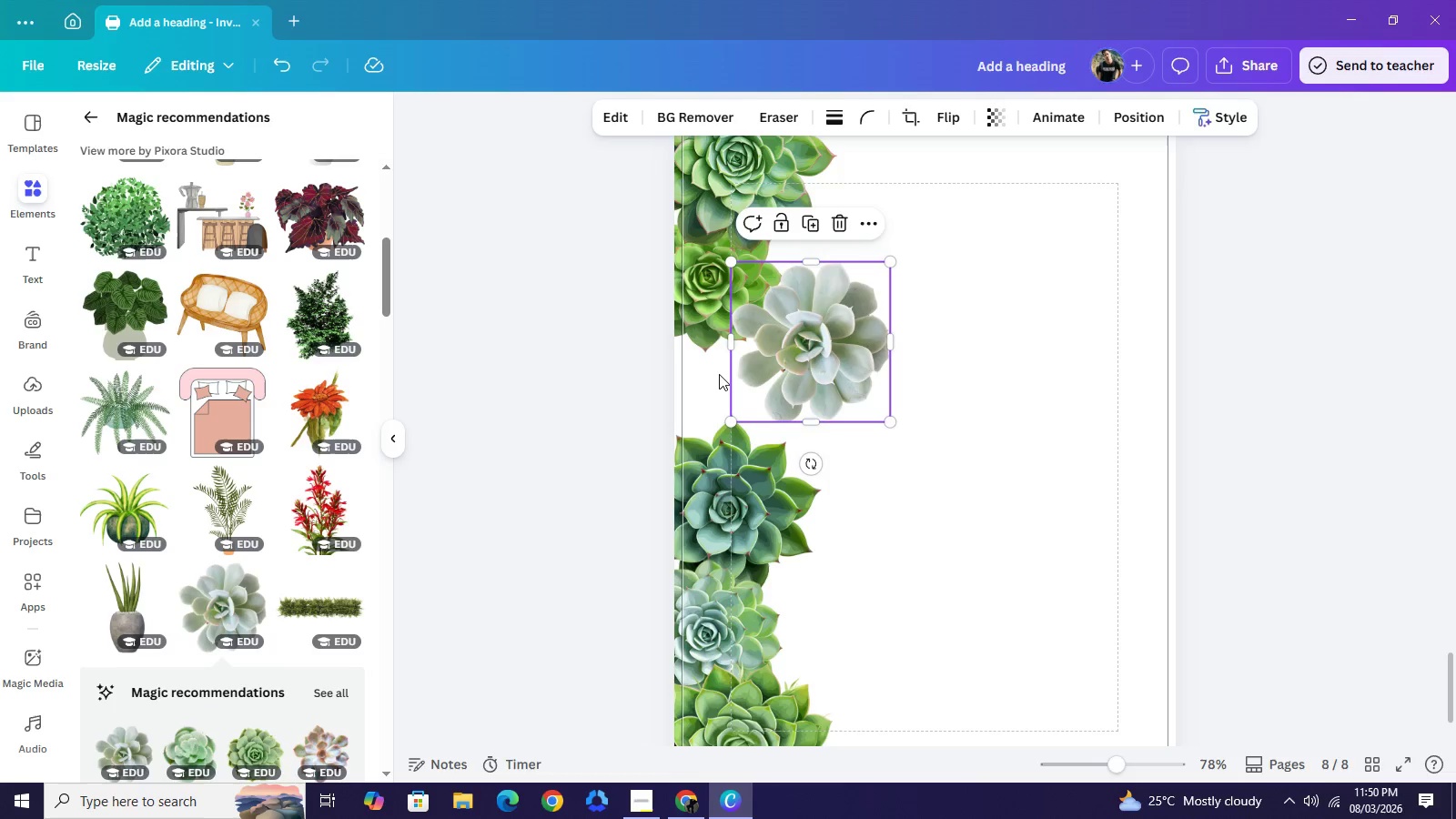 
left_click_drag(start_coordinate=[802, 325], to_coordinate=[698, 369])
 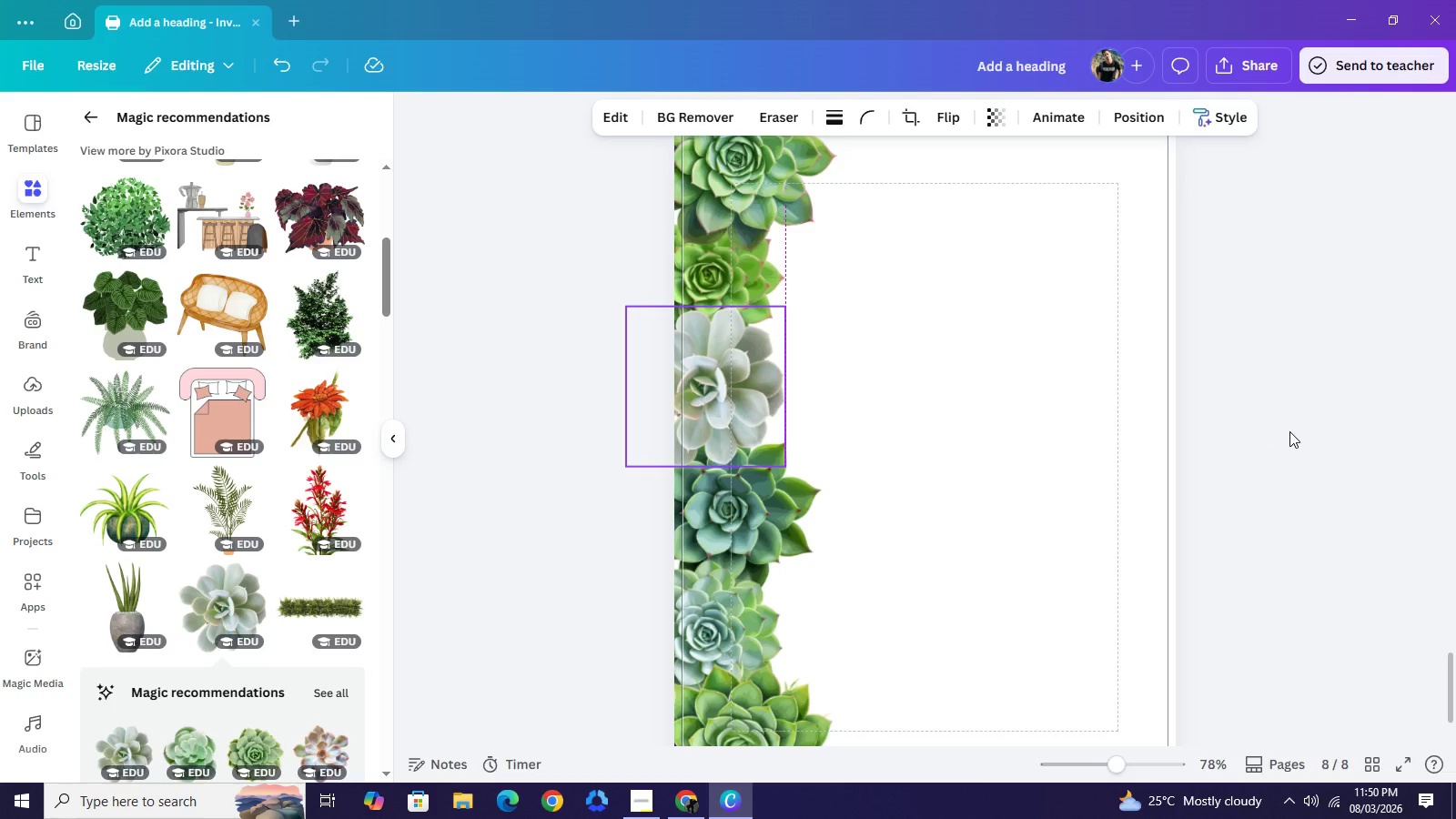 
left_click([1289, 431])
 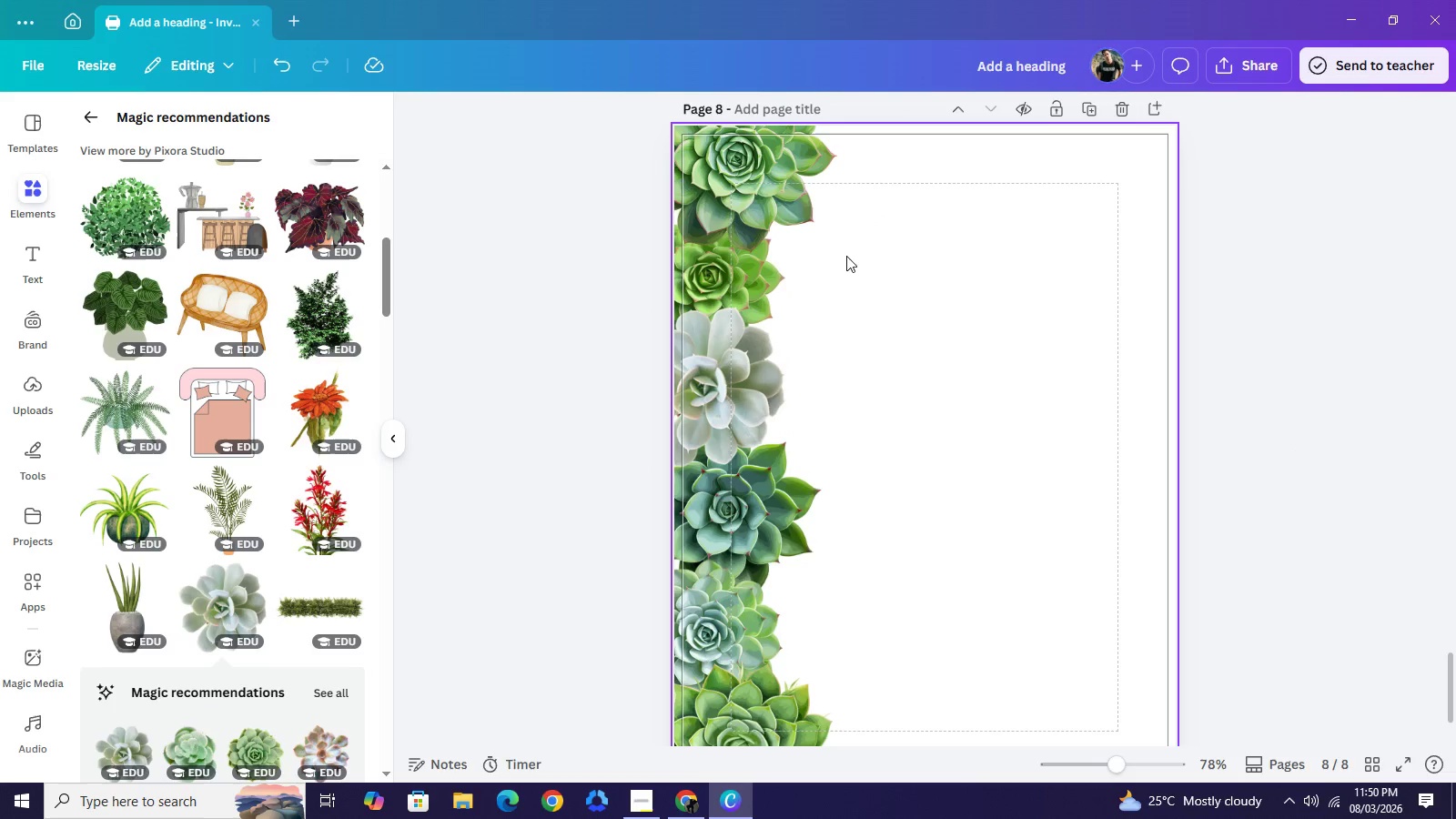 
wait(6.86)
 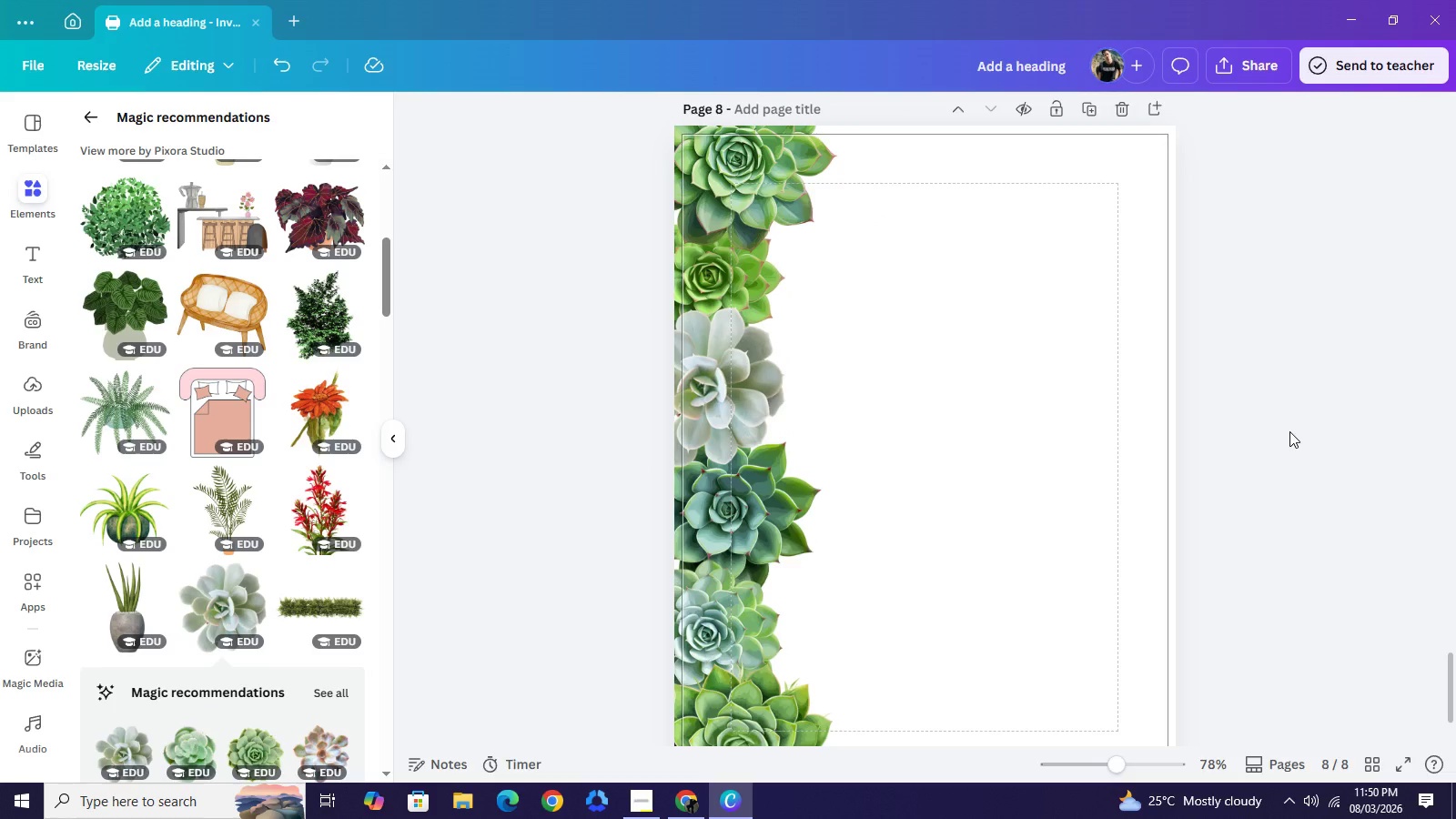 
left_click_drag(start_coordinate=[615, 163], to_coordinate=[737, 705])
 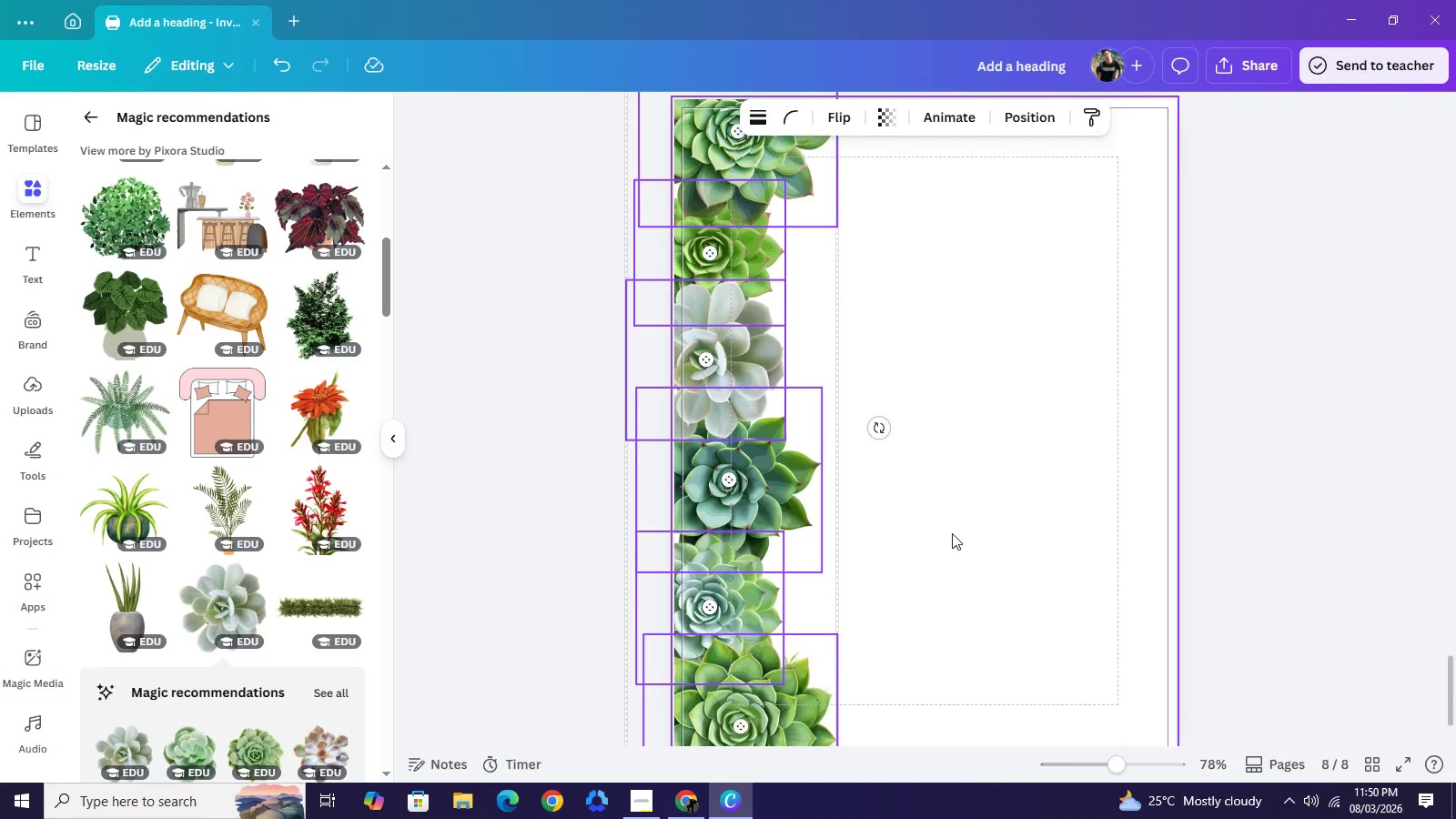 
scroll: coordinate [952, 538], scroll_direction: down, amount: 1.0
 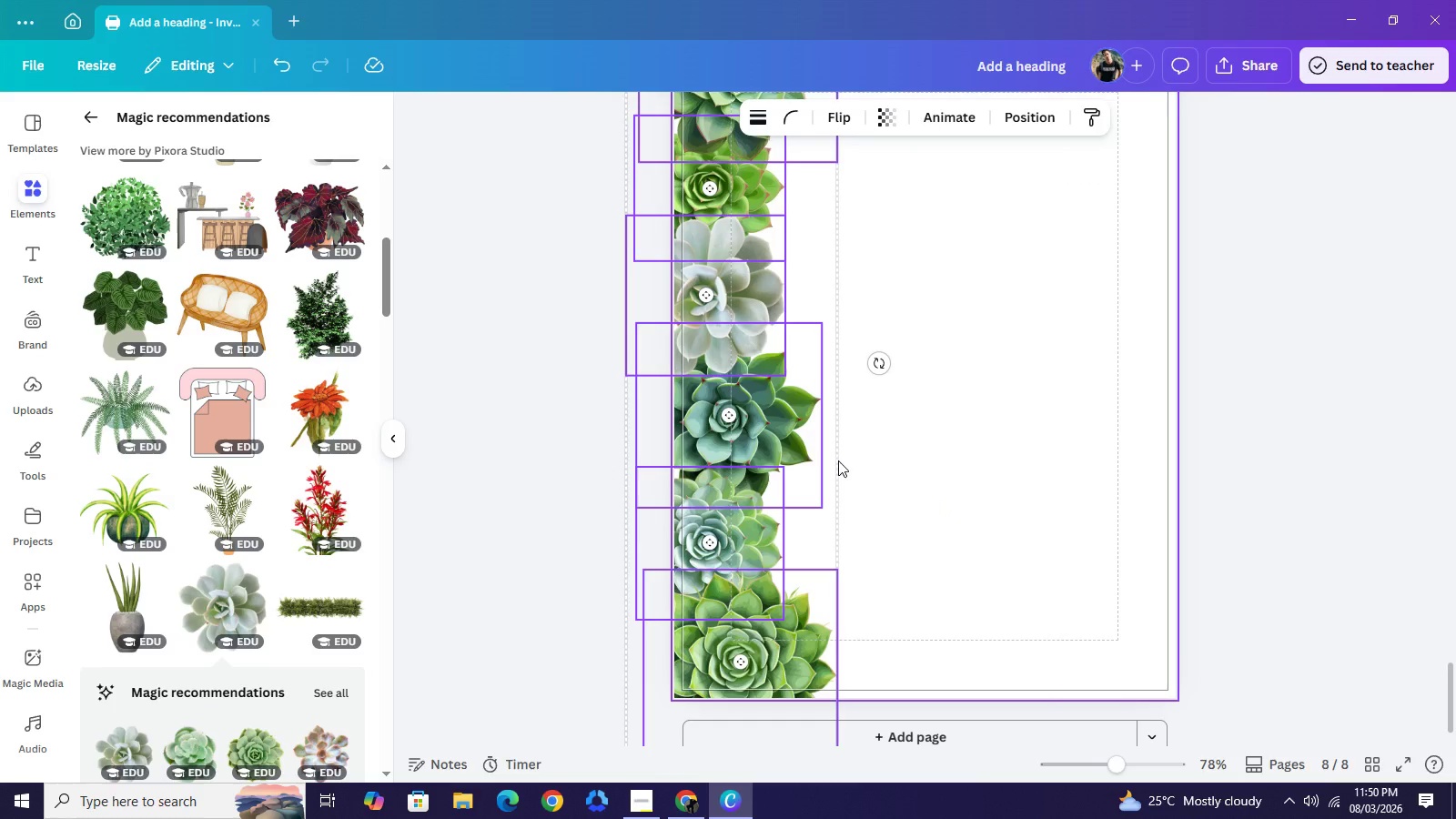 
key(ArrowLeft)
 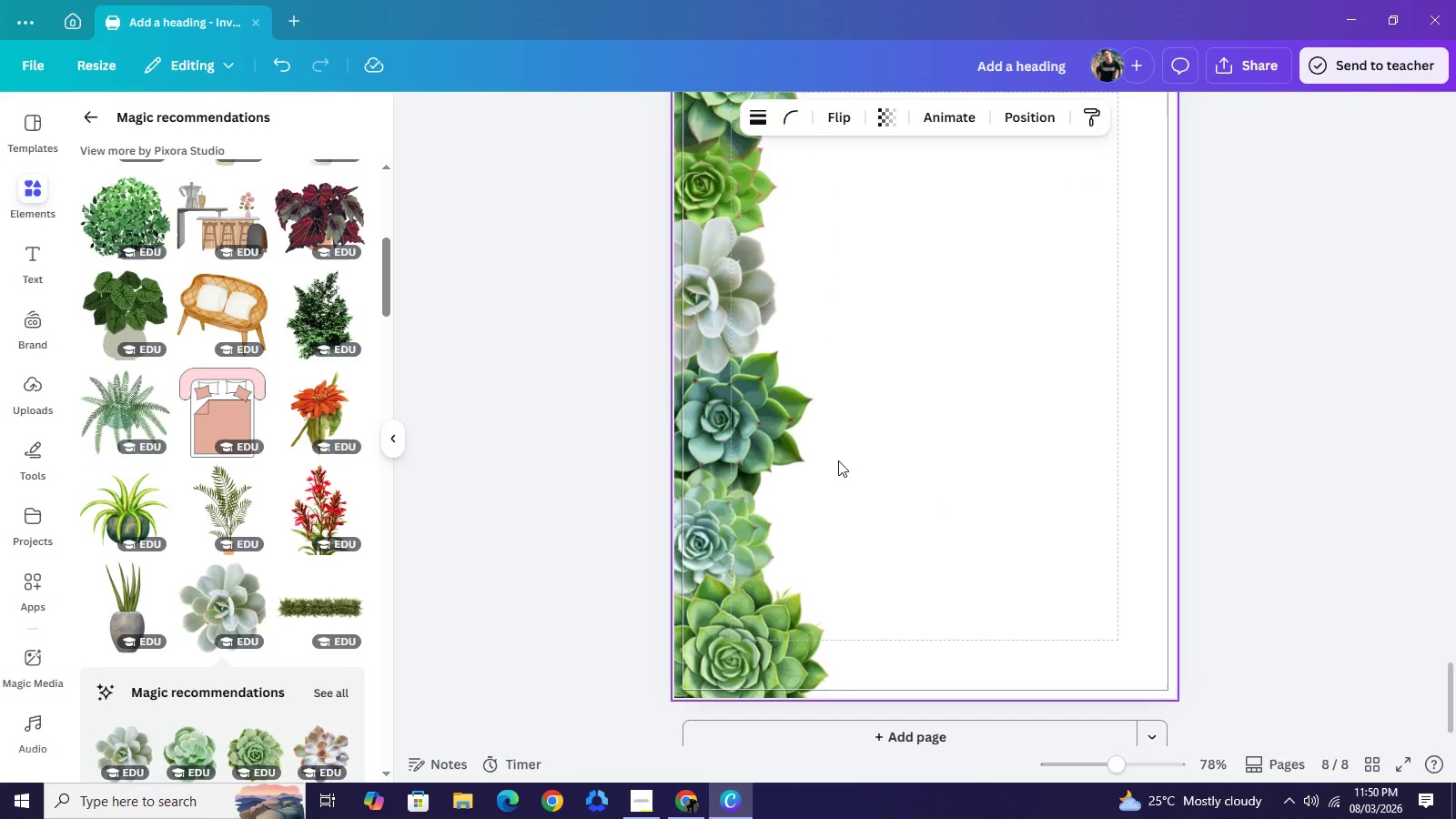 
key(ArrowLeft)
 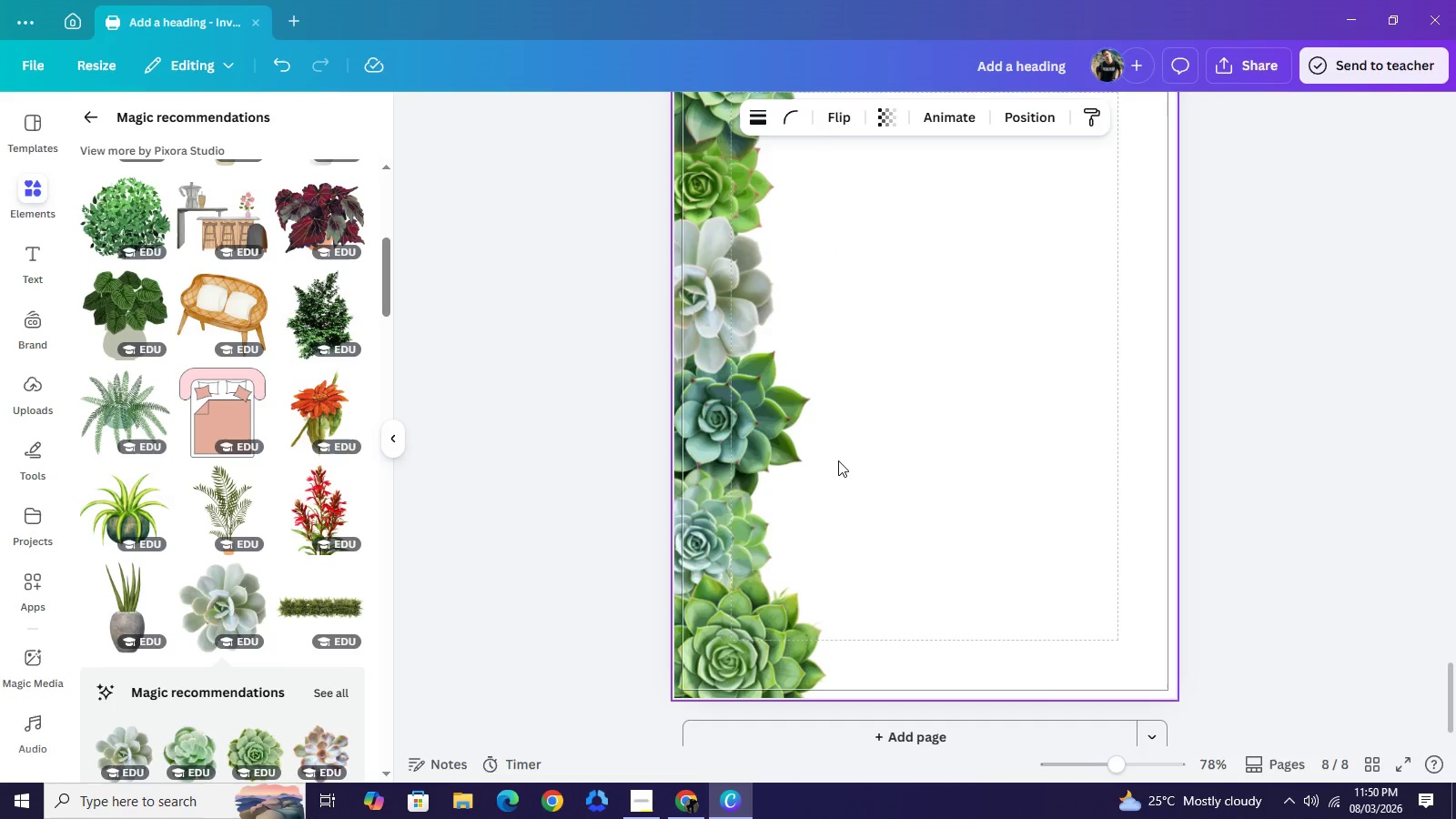 
key(ArrowLeft)
 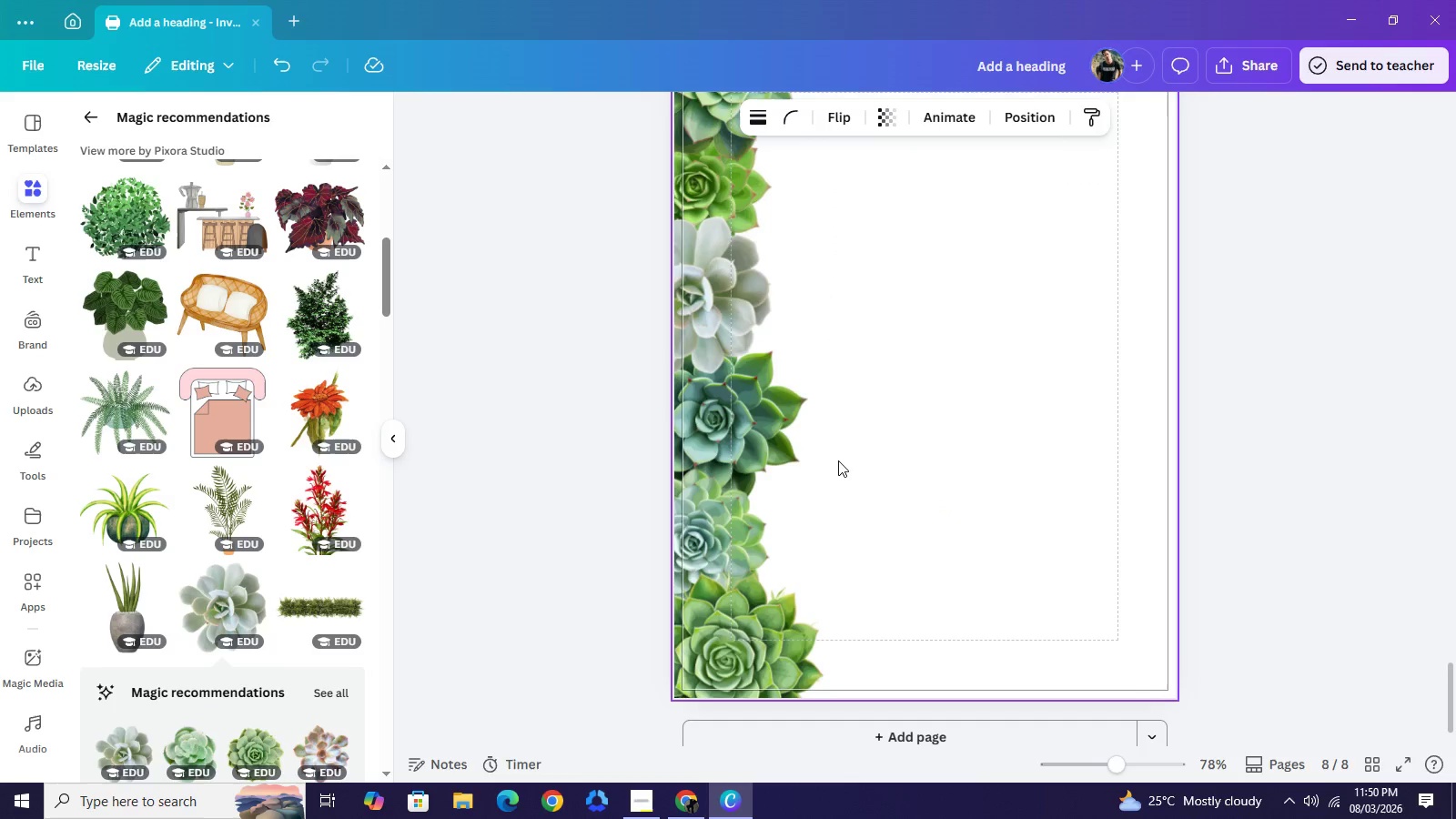 
key(ArrowLeft)
 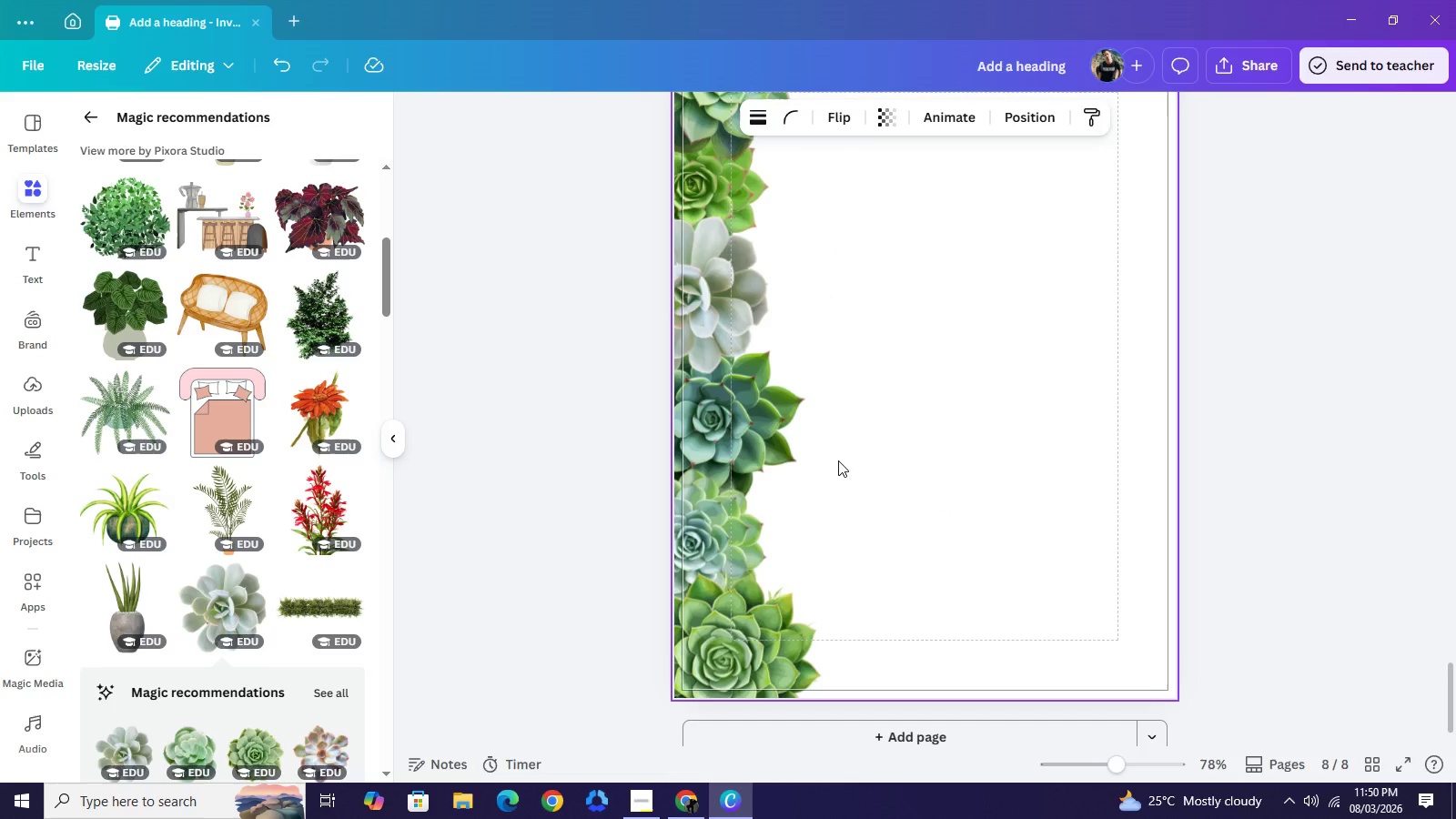 
key(ArrowLeft)
 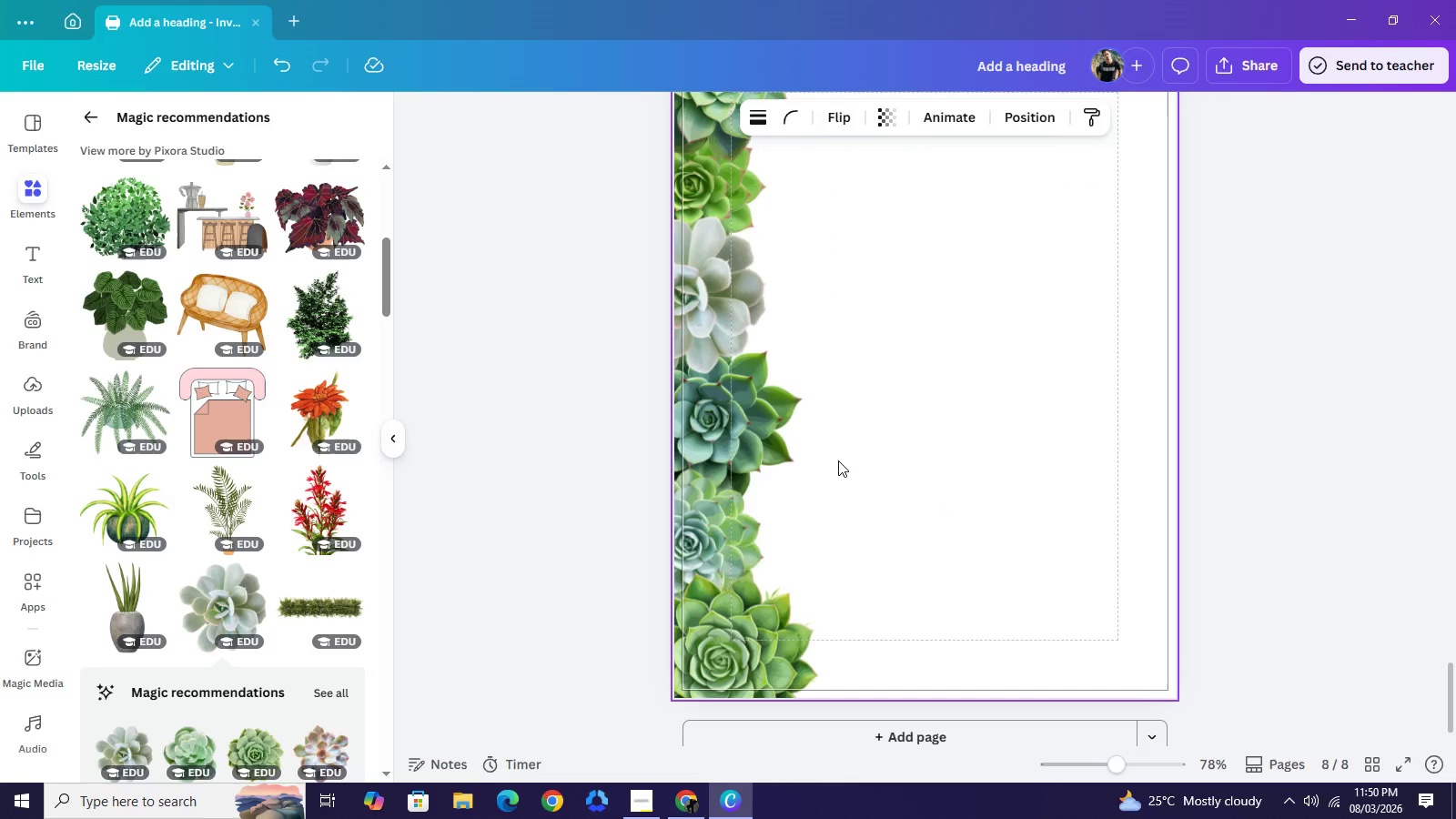 
key(ArrowLeft)
 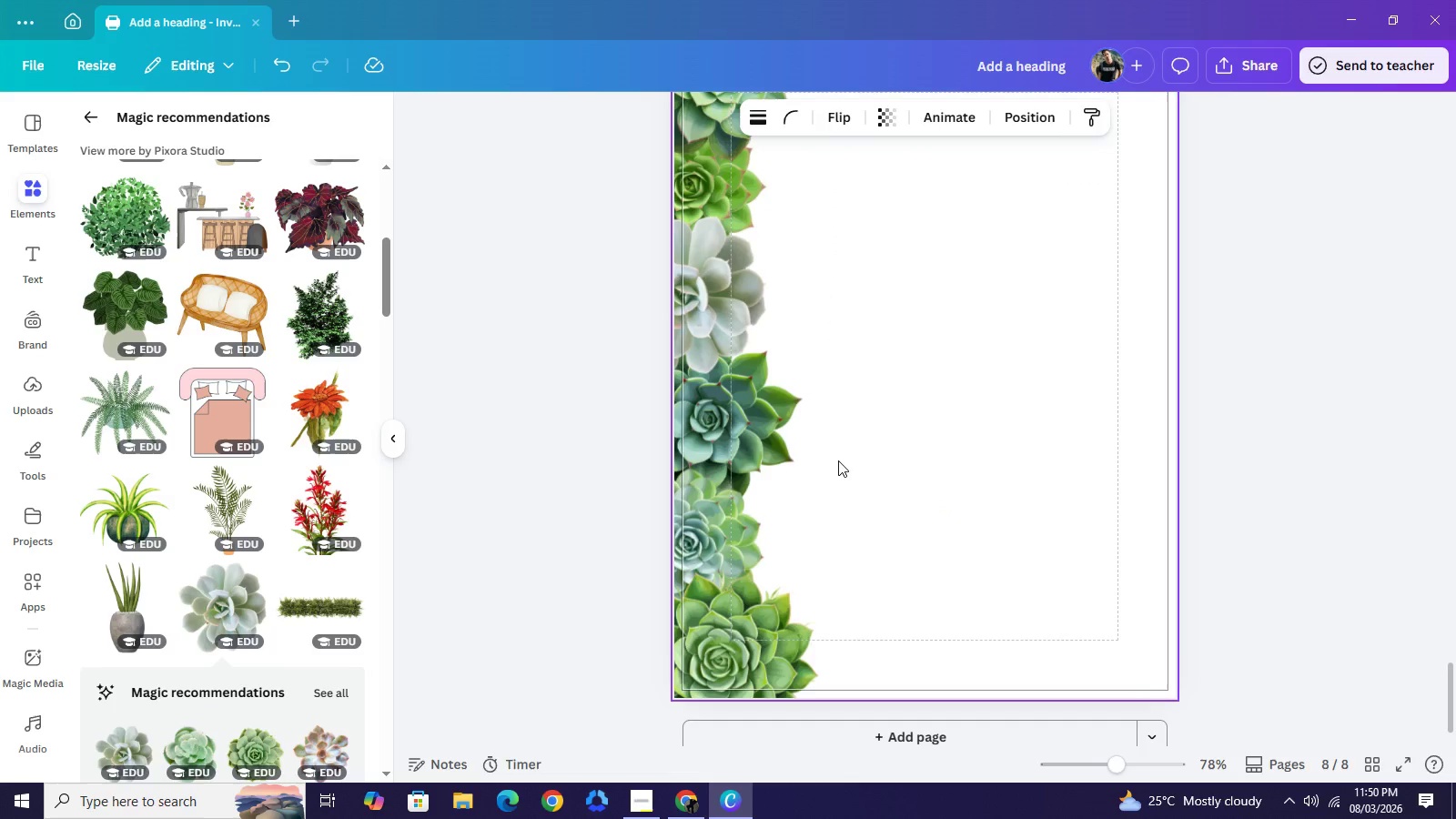 
key(ArrowLeft)
 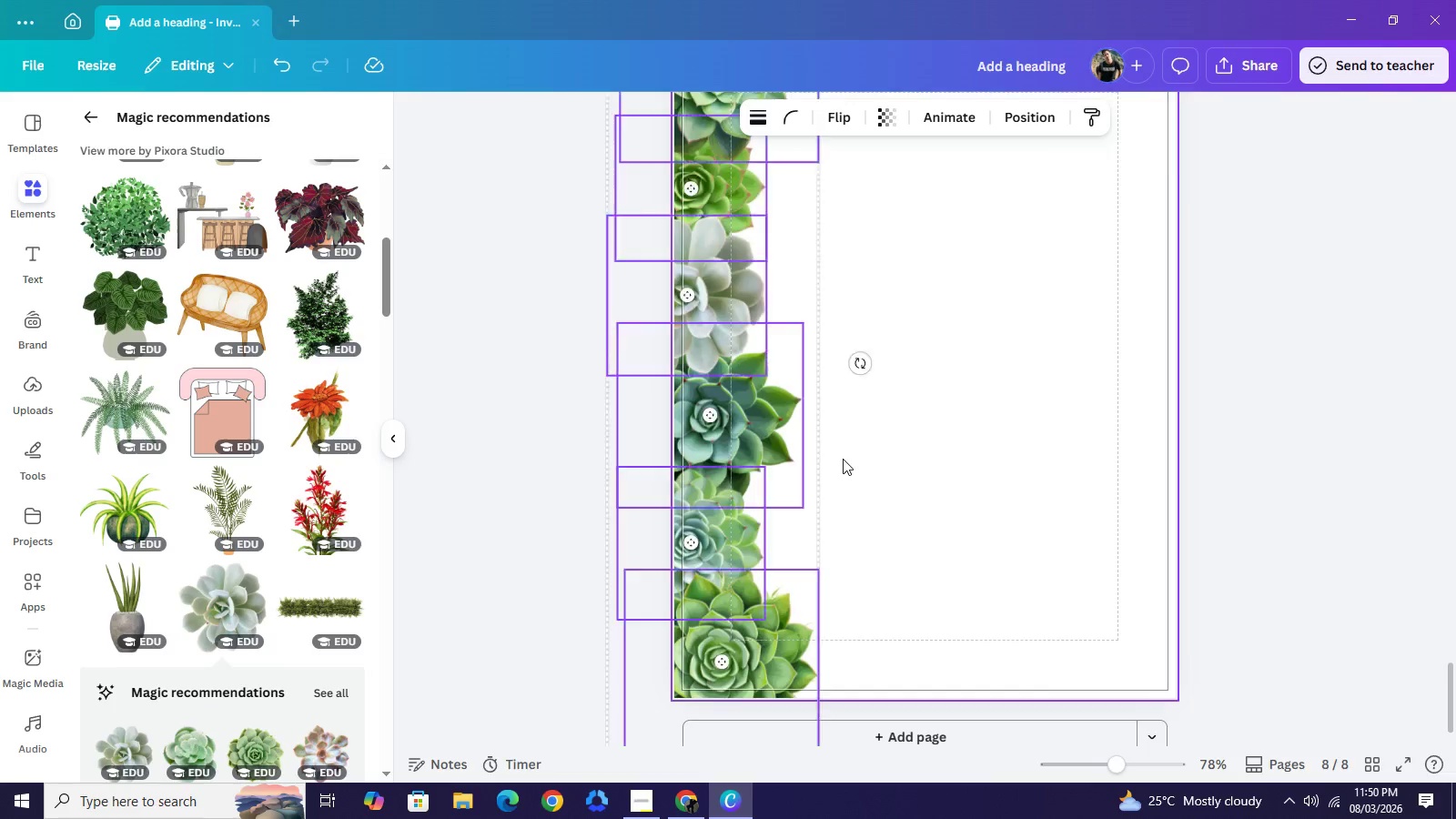 
scroll: coordinate [842, 459], scroll_direction: up, amount: 2.0
 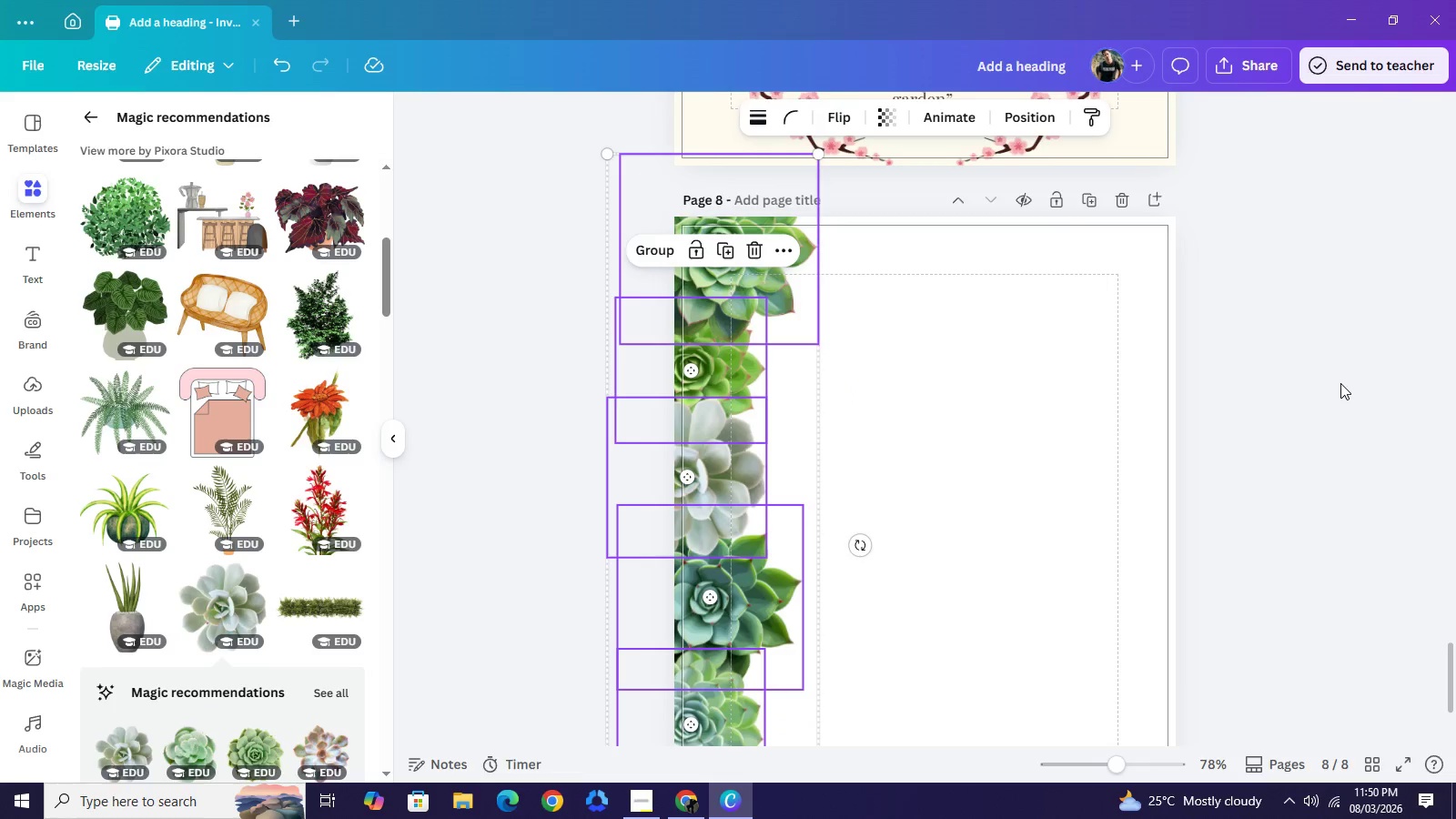 
left_click([1340, 382])
 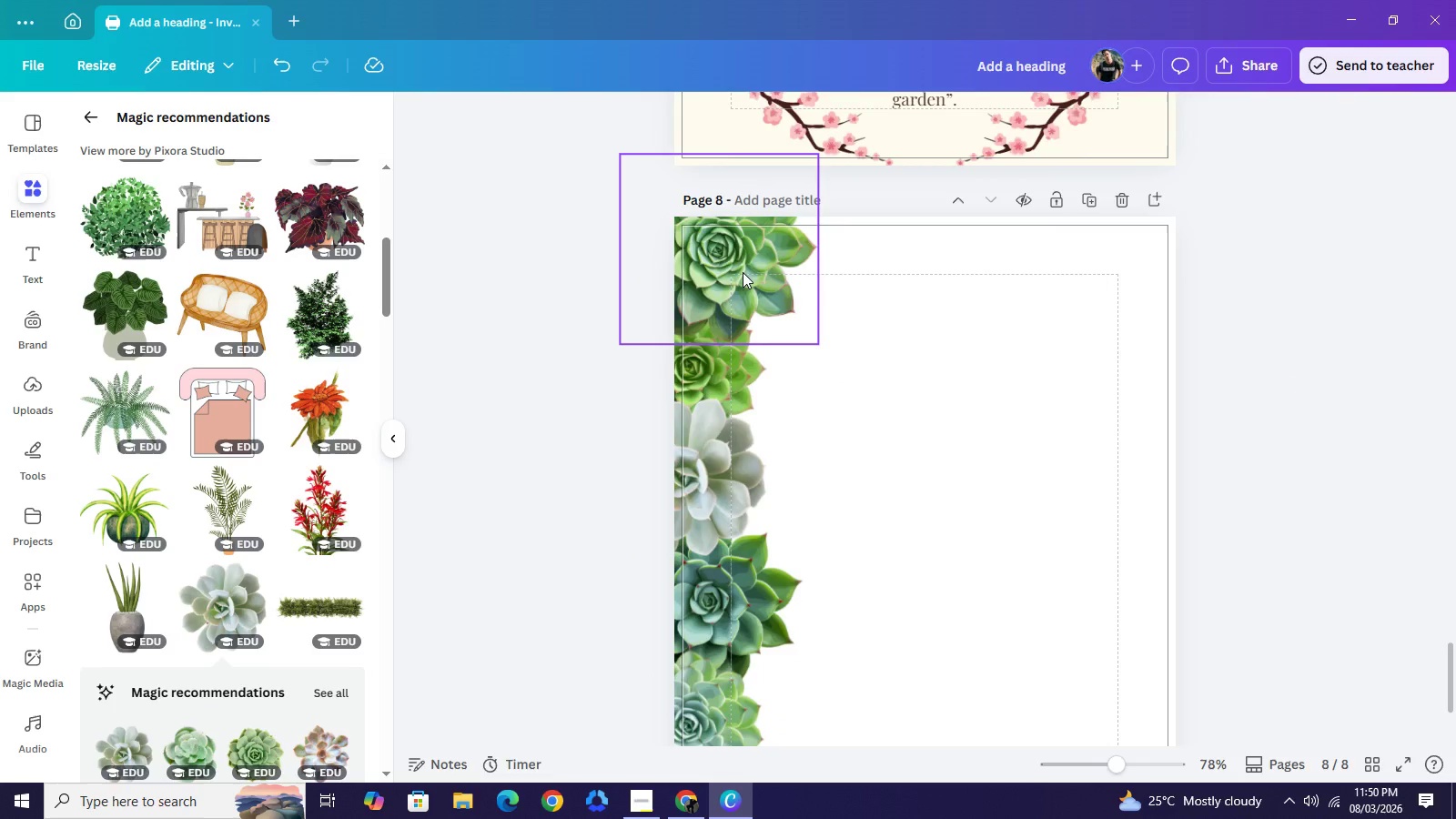 
left_click([743, 272])
 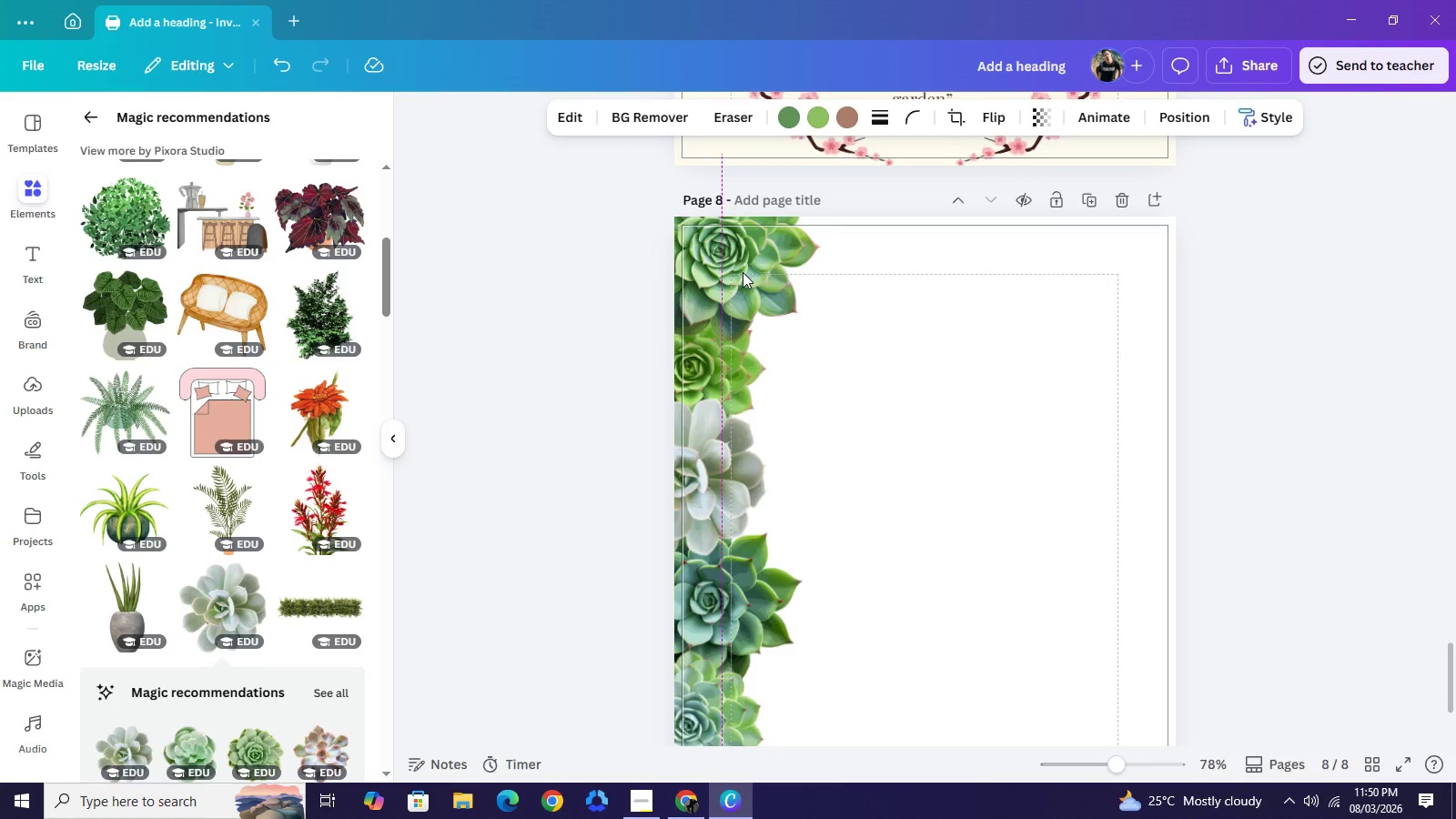 
key(ArrowRight)
 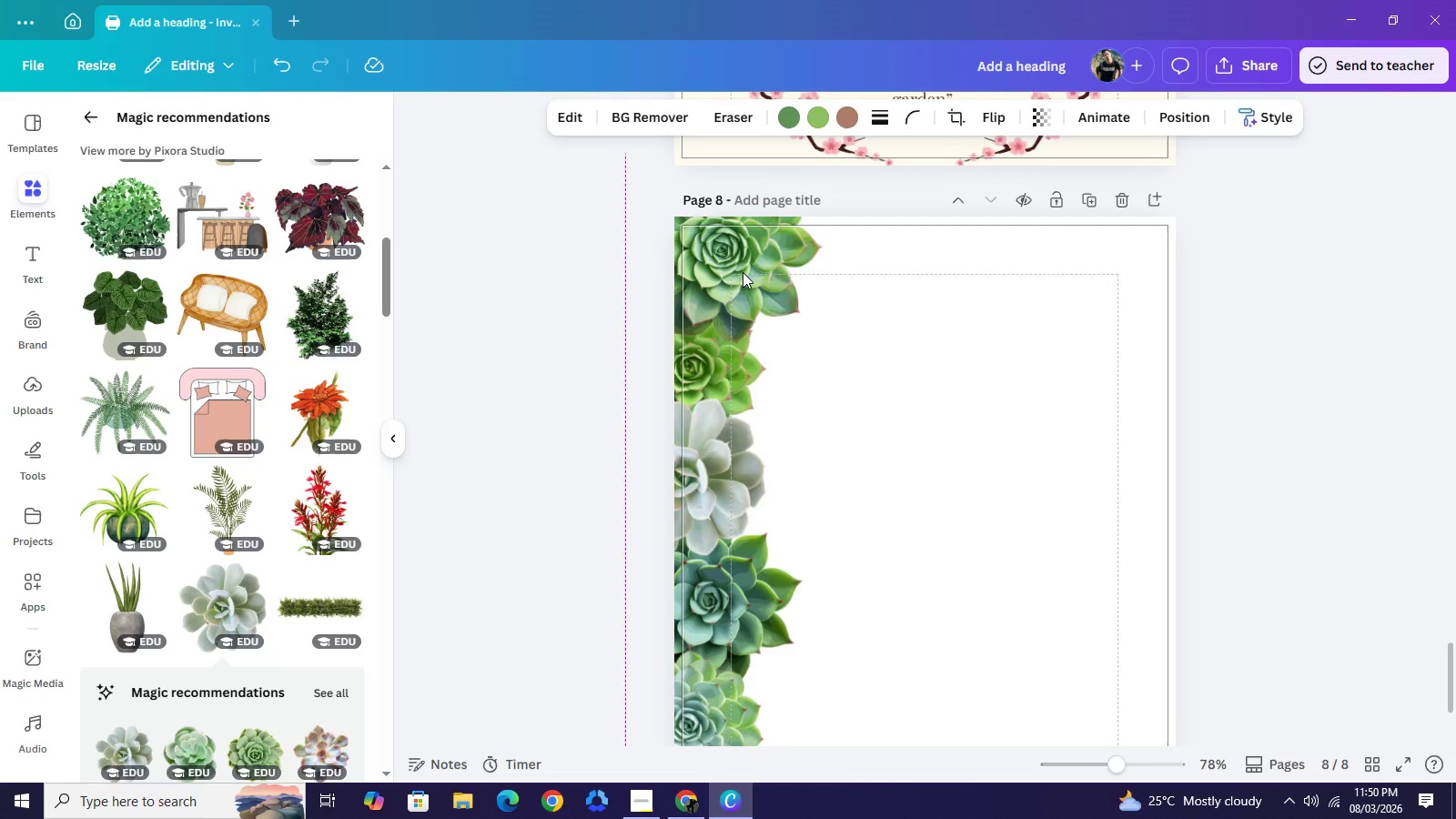 
key(ArrowRight)
 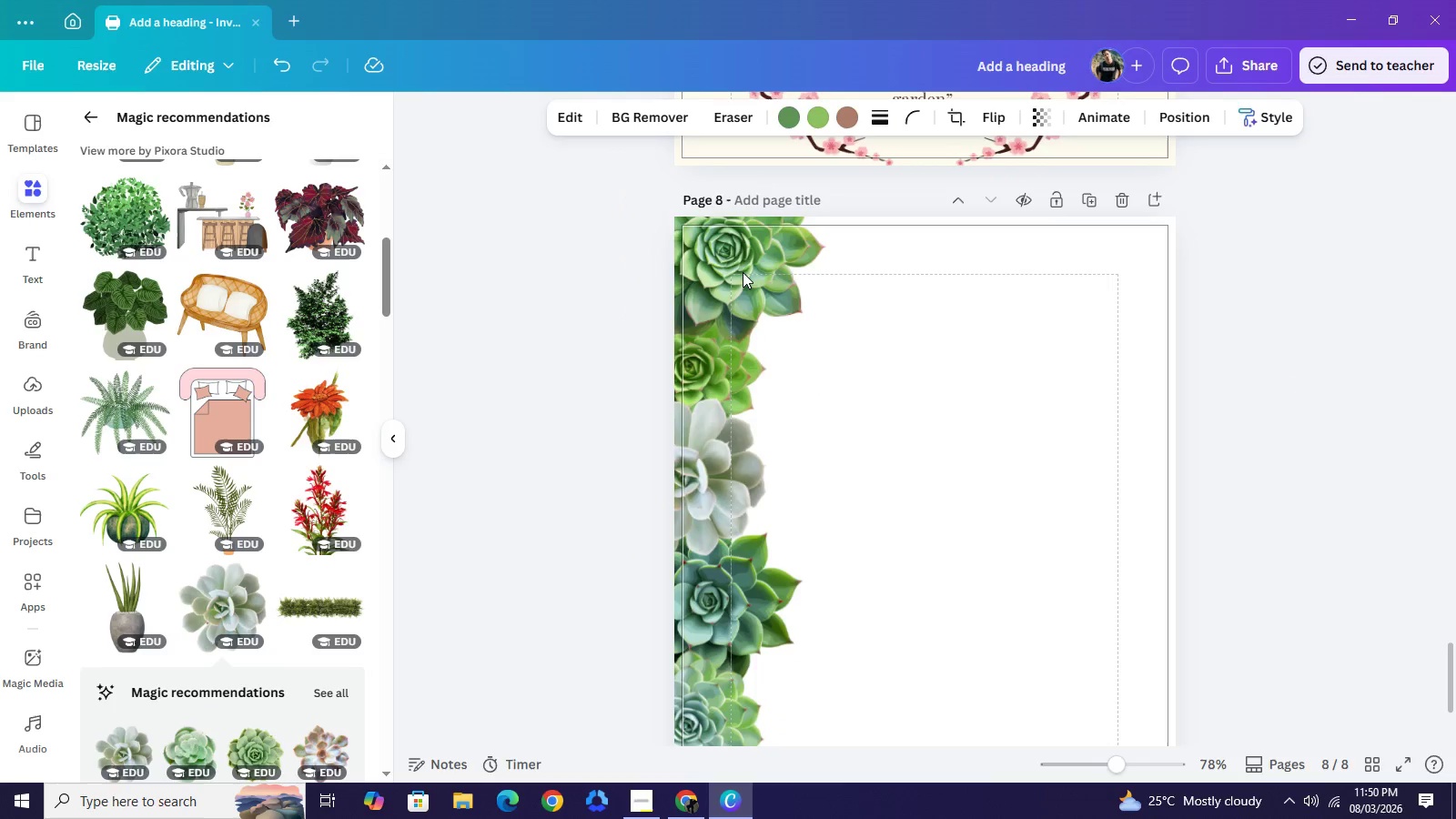 
key(ArrowRight)
 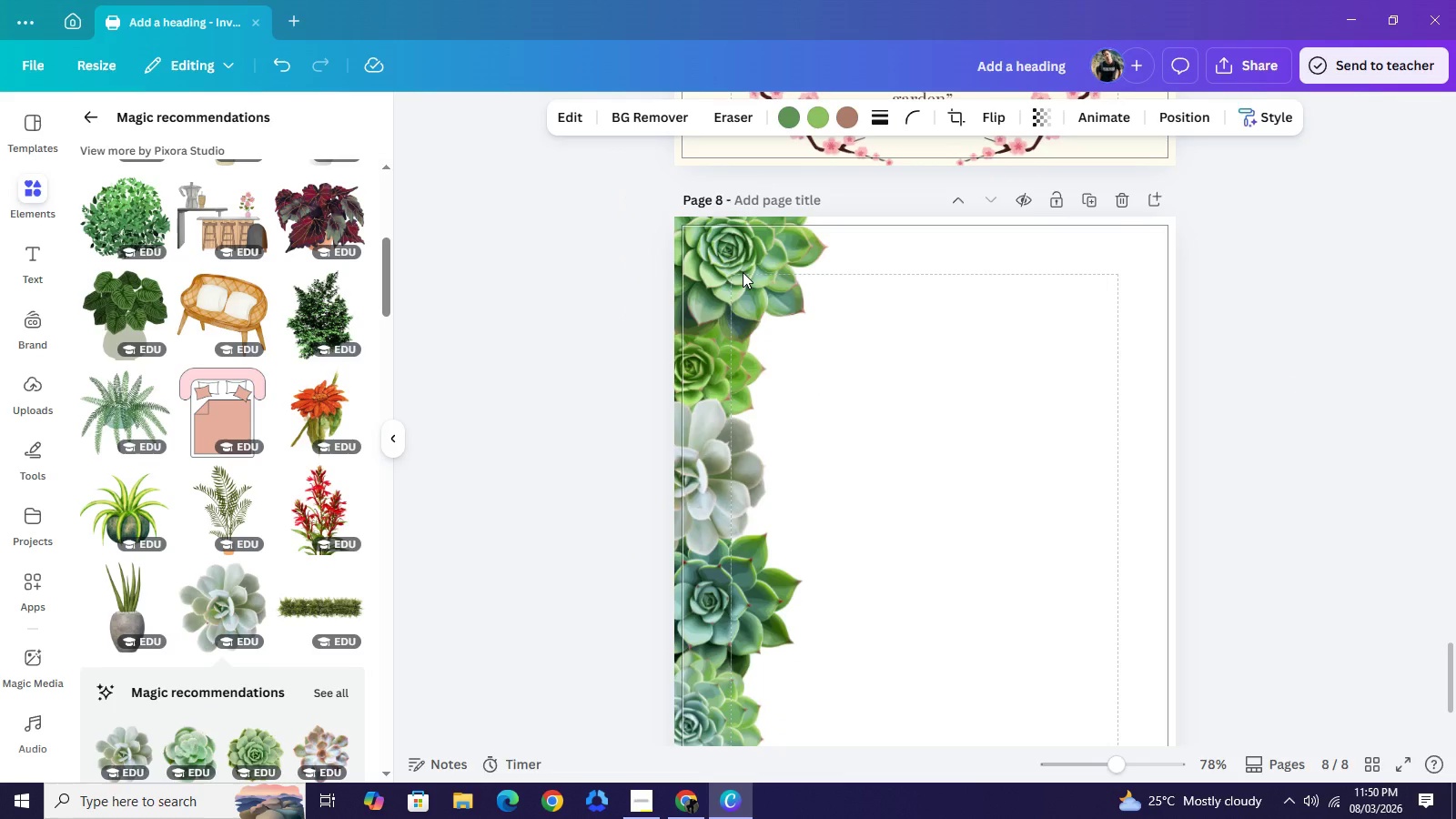 
key(ArrowRight)
 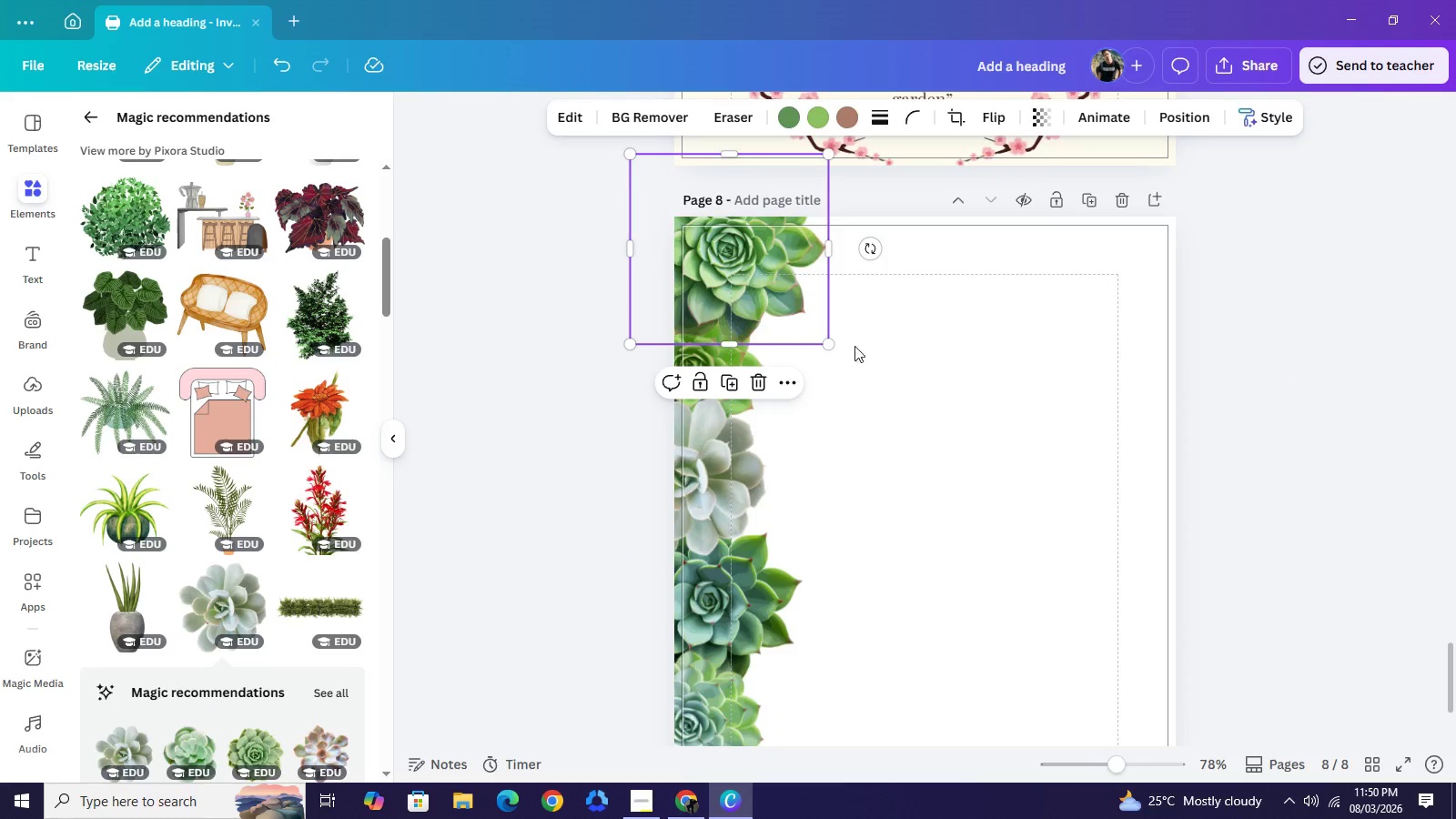 
scroll: coordinate [854, 346], scroll_direction: down, amount: 1.0
 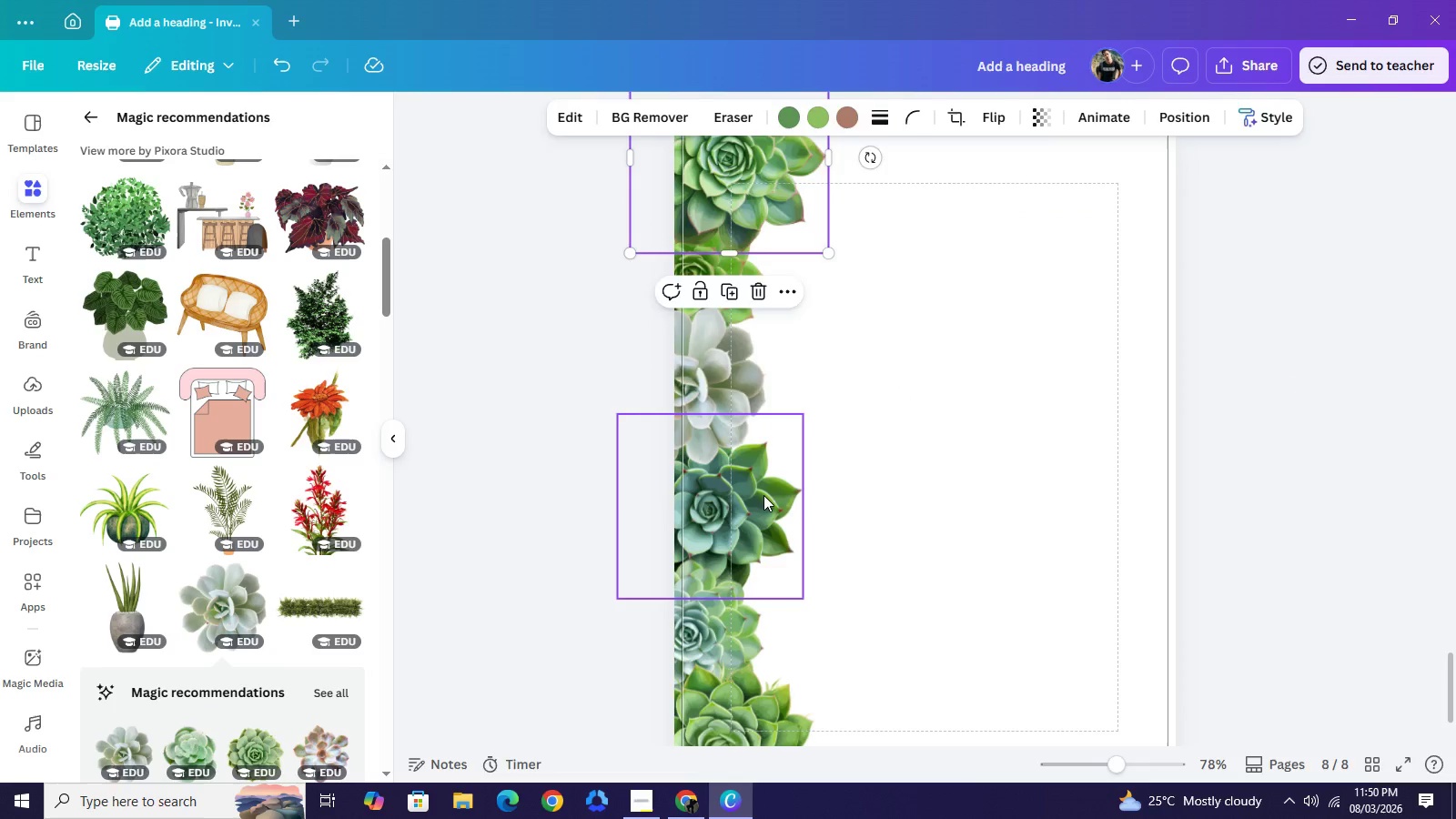 
left_click([763, 495])
 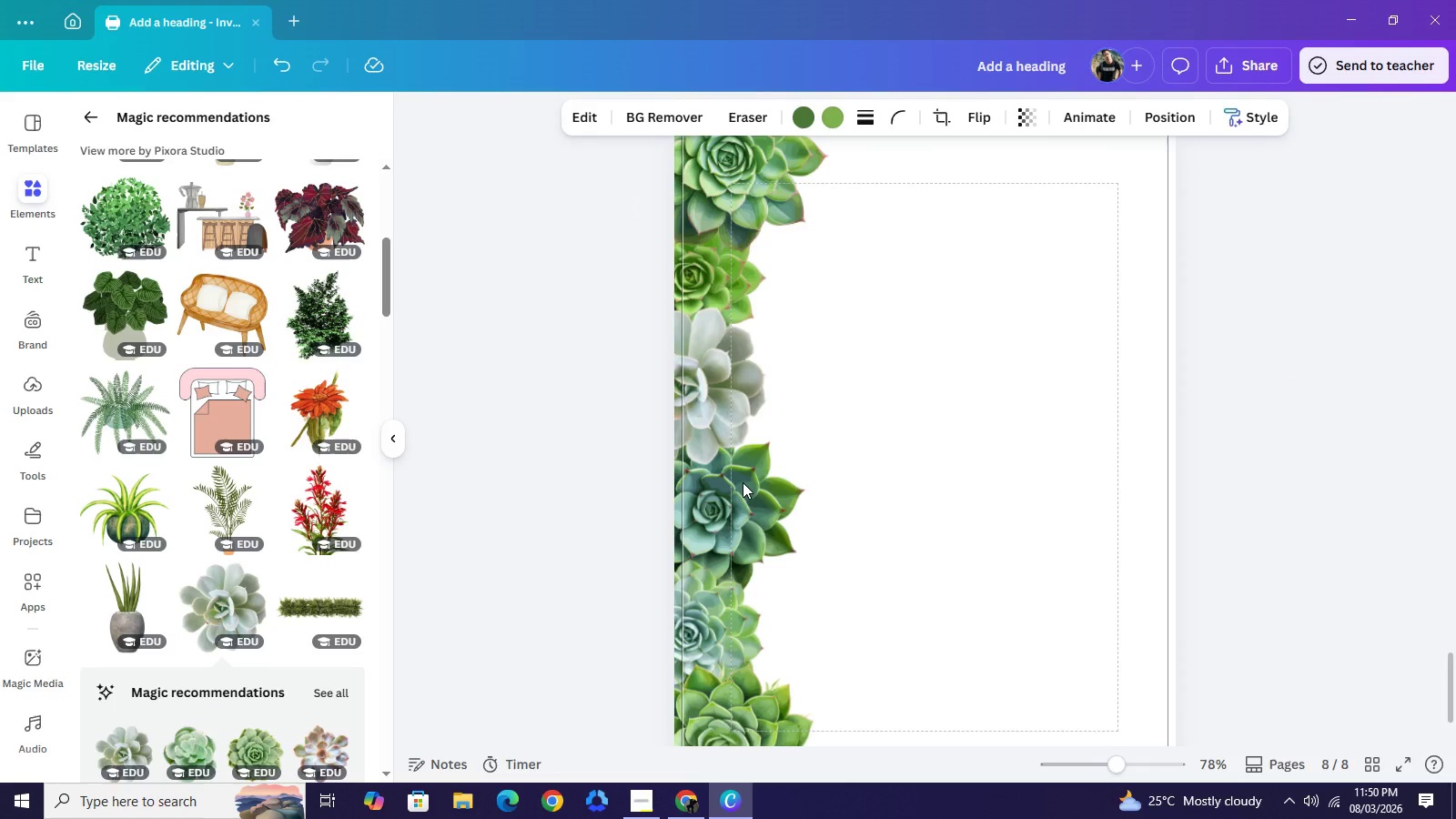 
key(ArrowRight)
 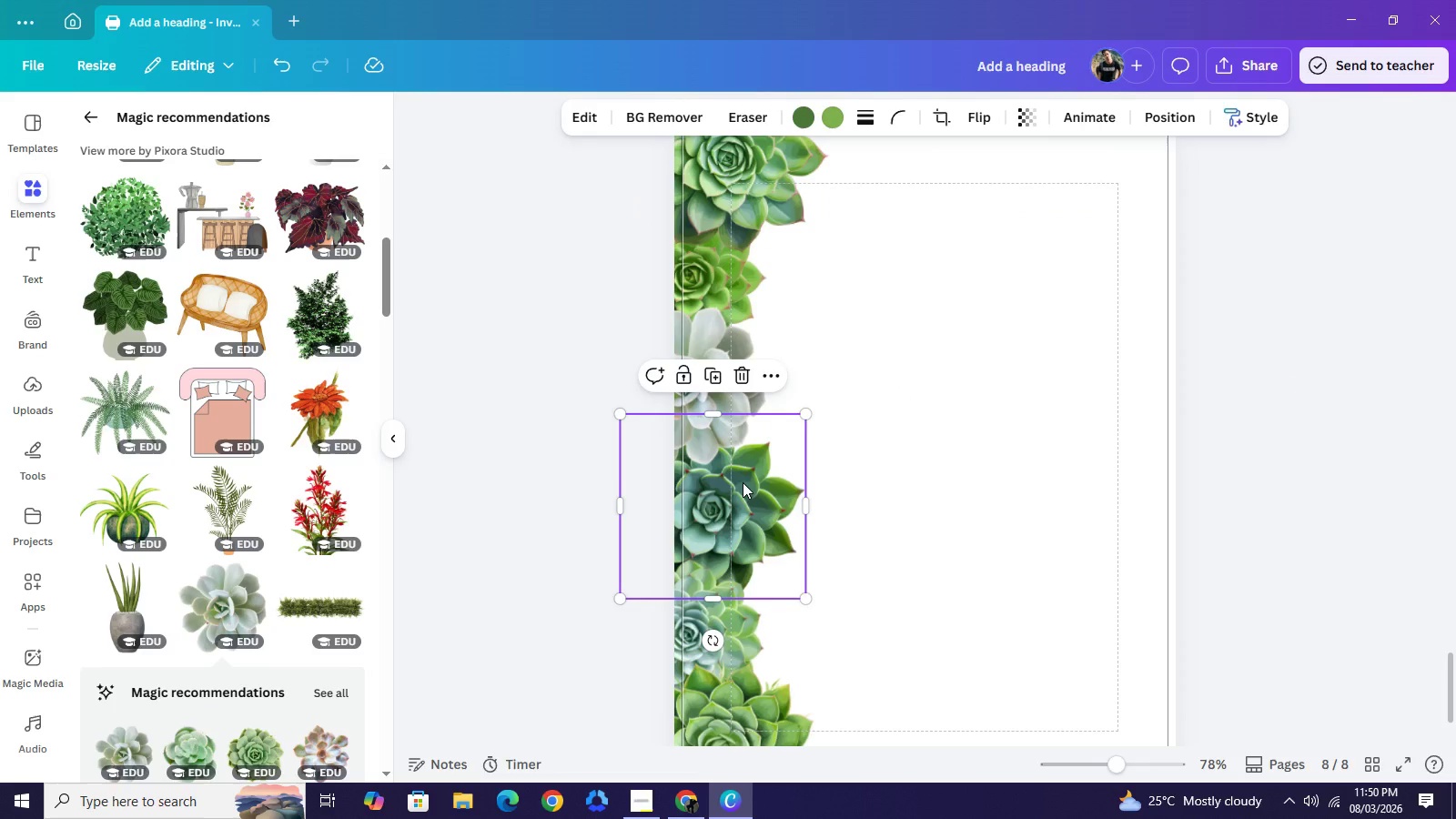 
key(Shift+ShiftRight)
 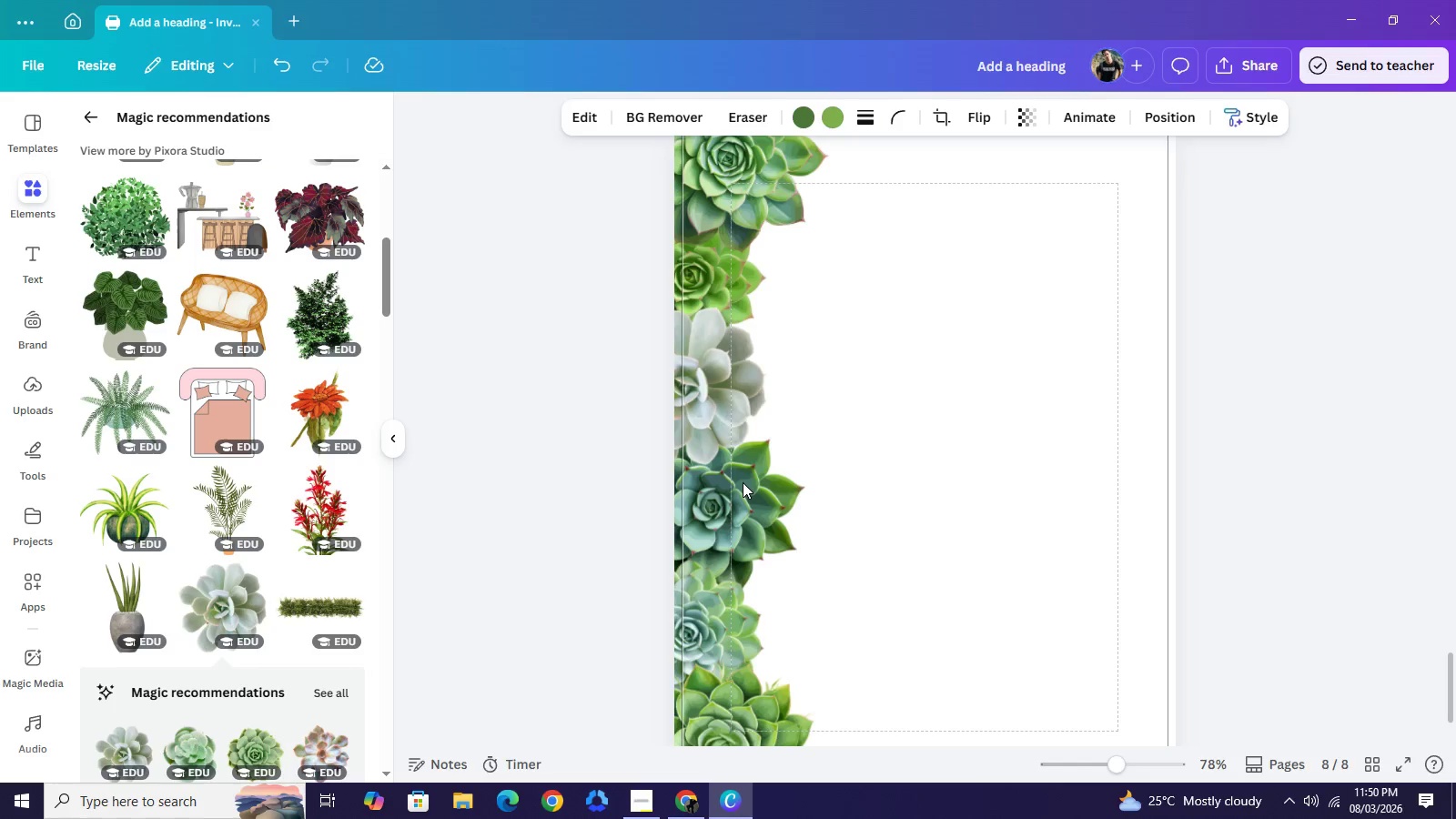 
key(ArrowUp)
 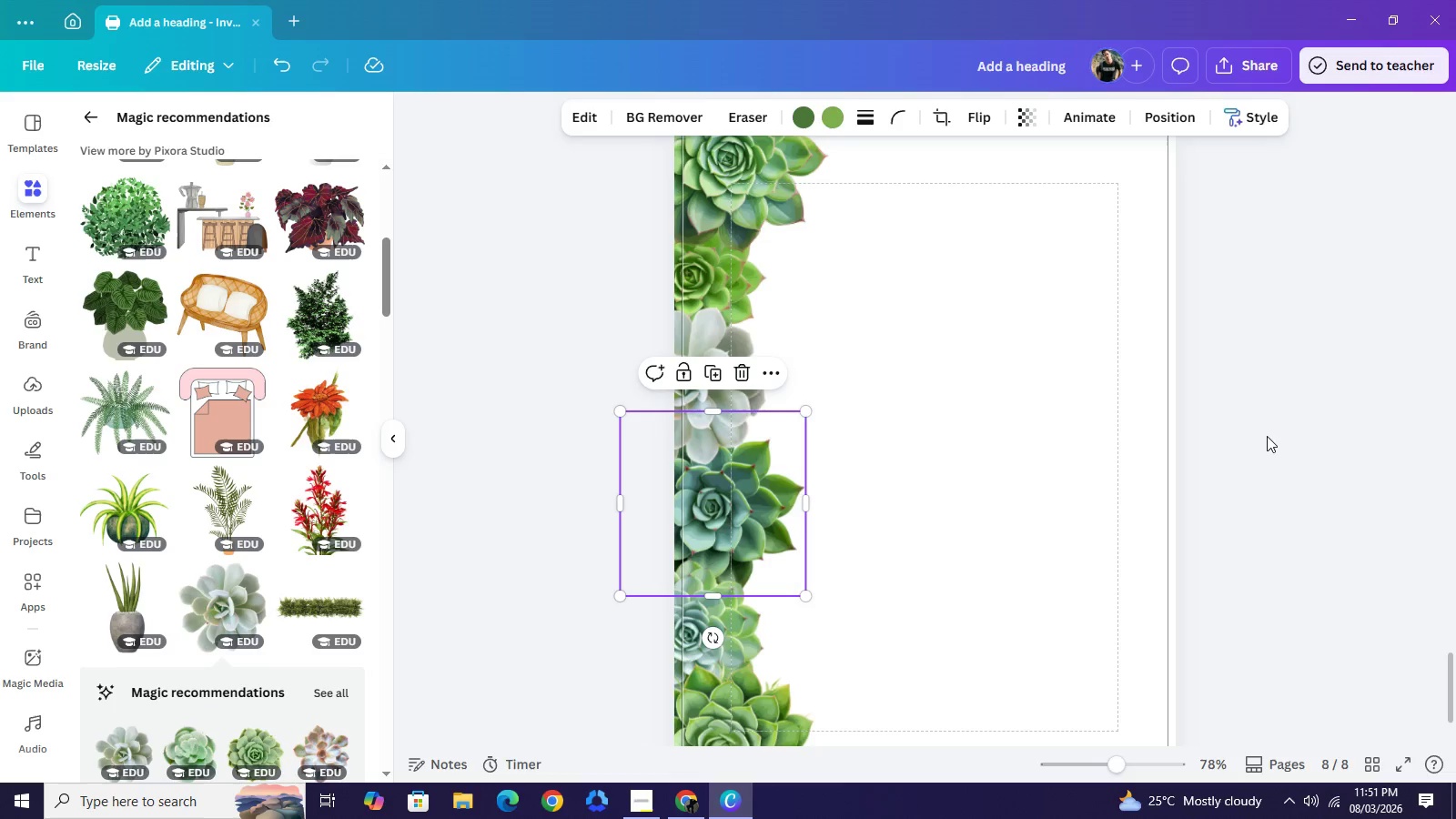 
left_click([1267, 436])
 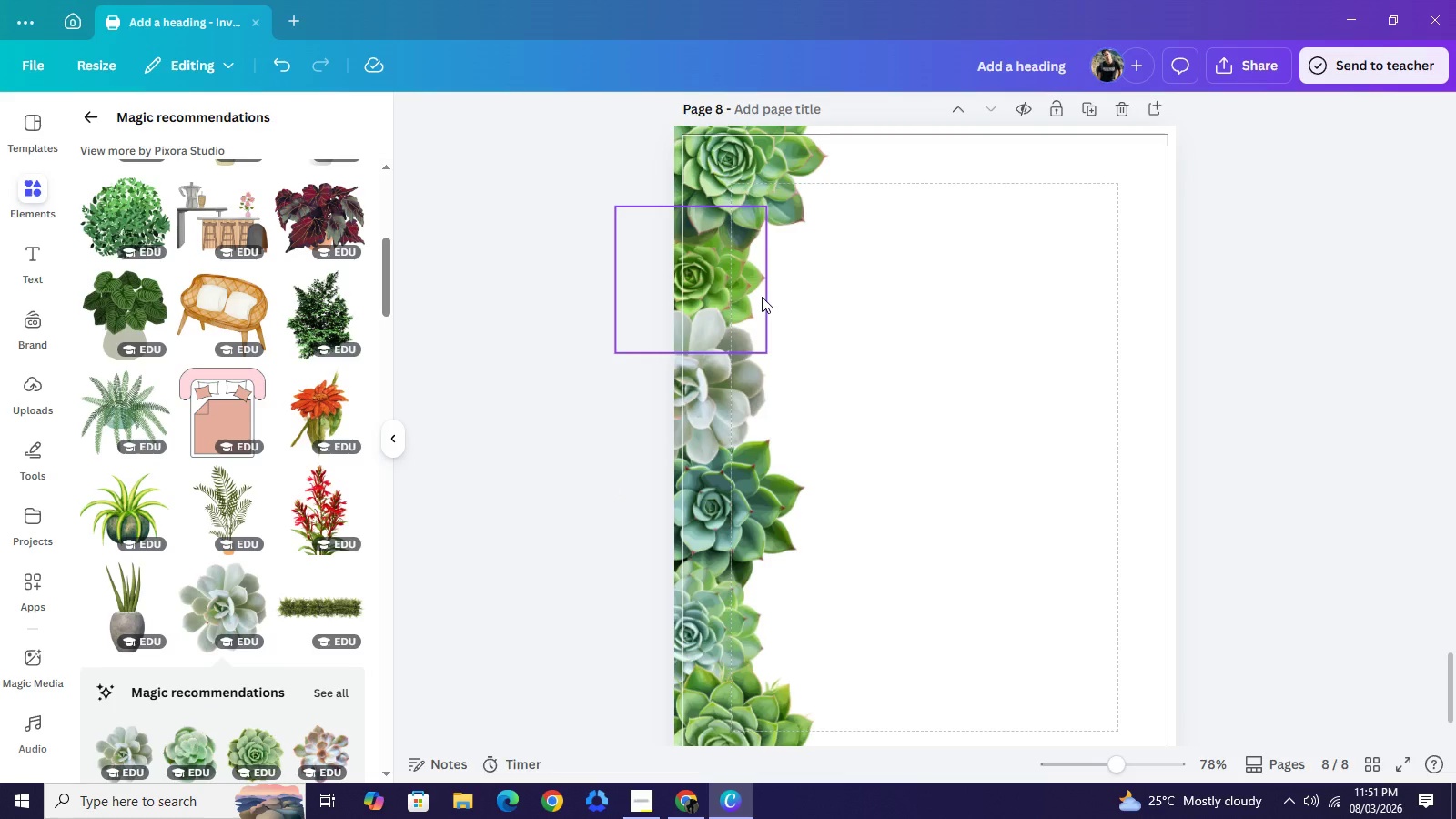 
left_click([1306, 428])
 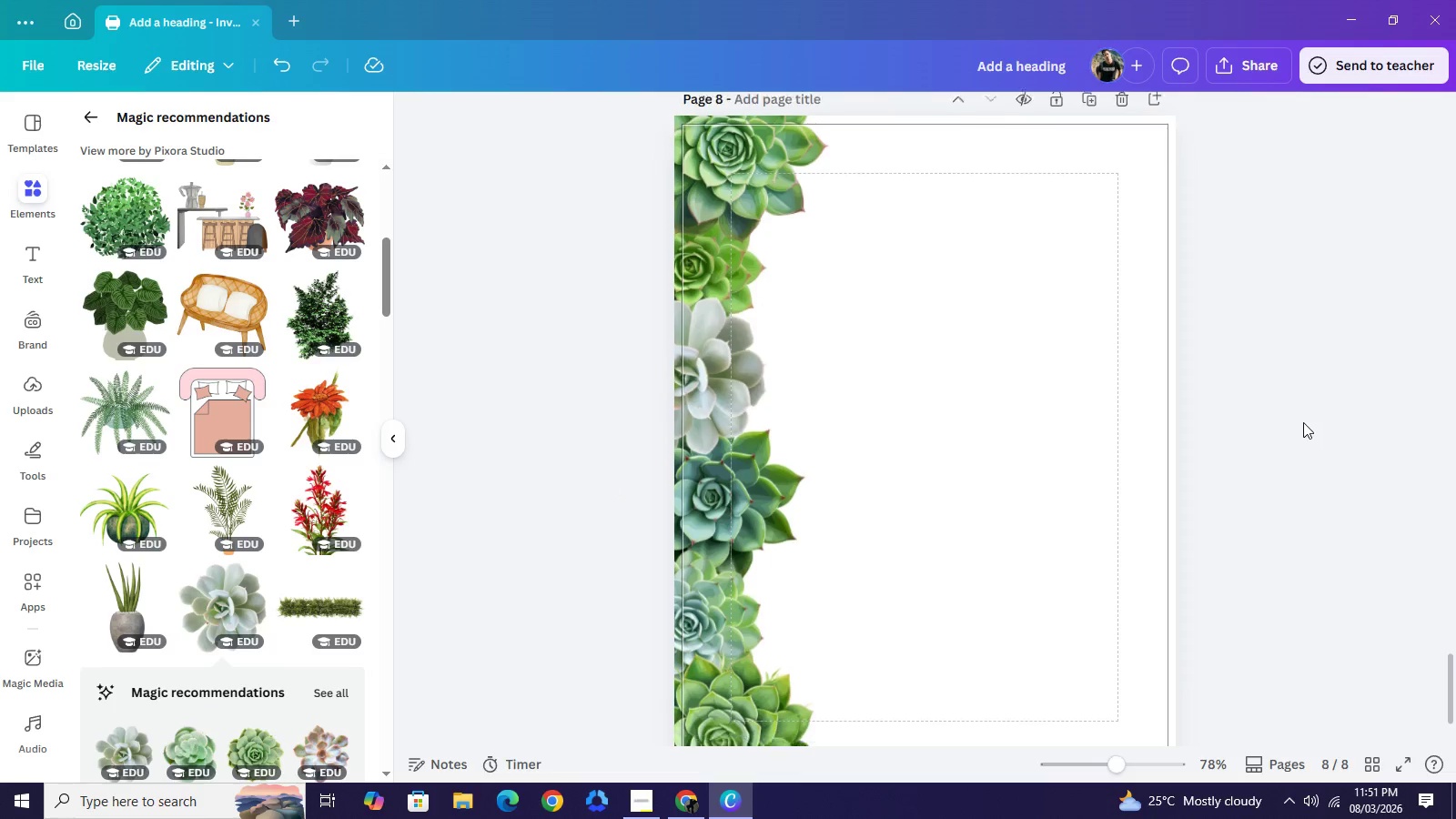 
scroll: coordinate [1305, 425], scroll_direction: down, amount: 1.0
 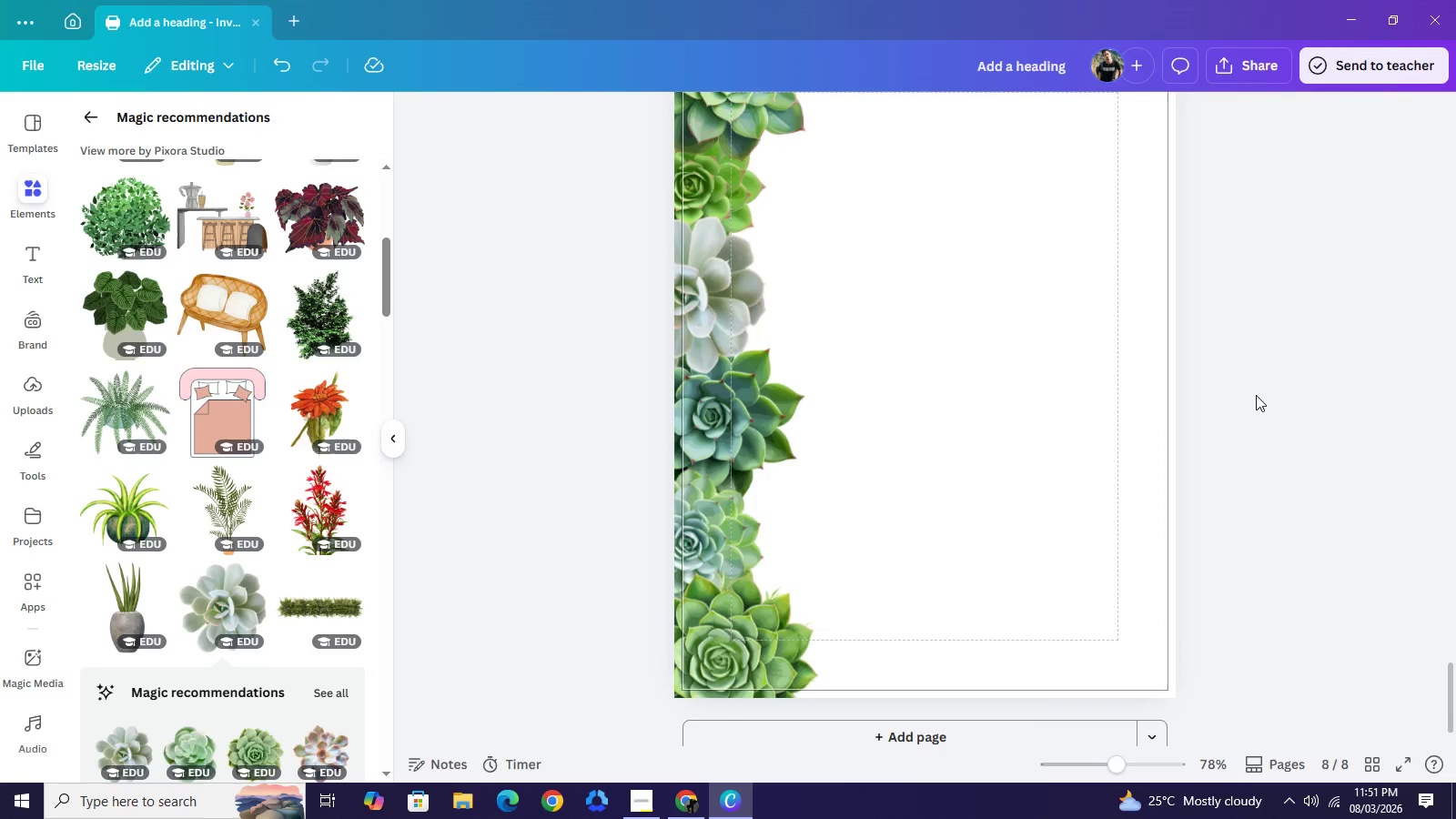 
scroll: coordinate [1257, 392], scroll_direction: up, amount: 1.0
 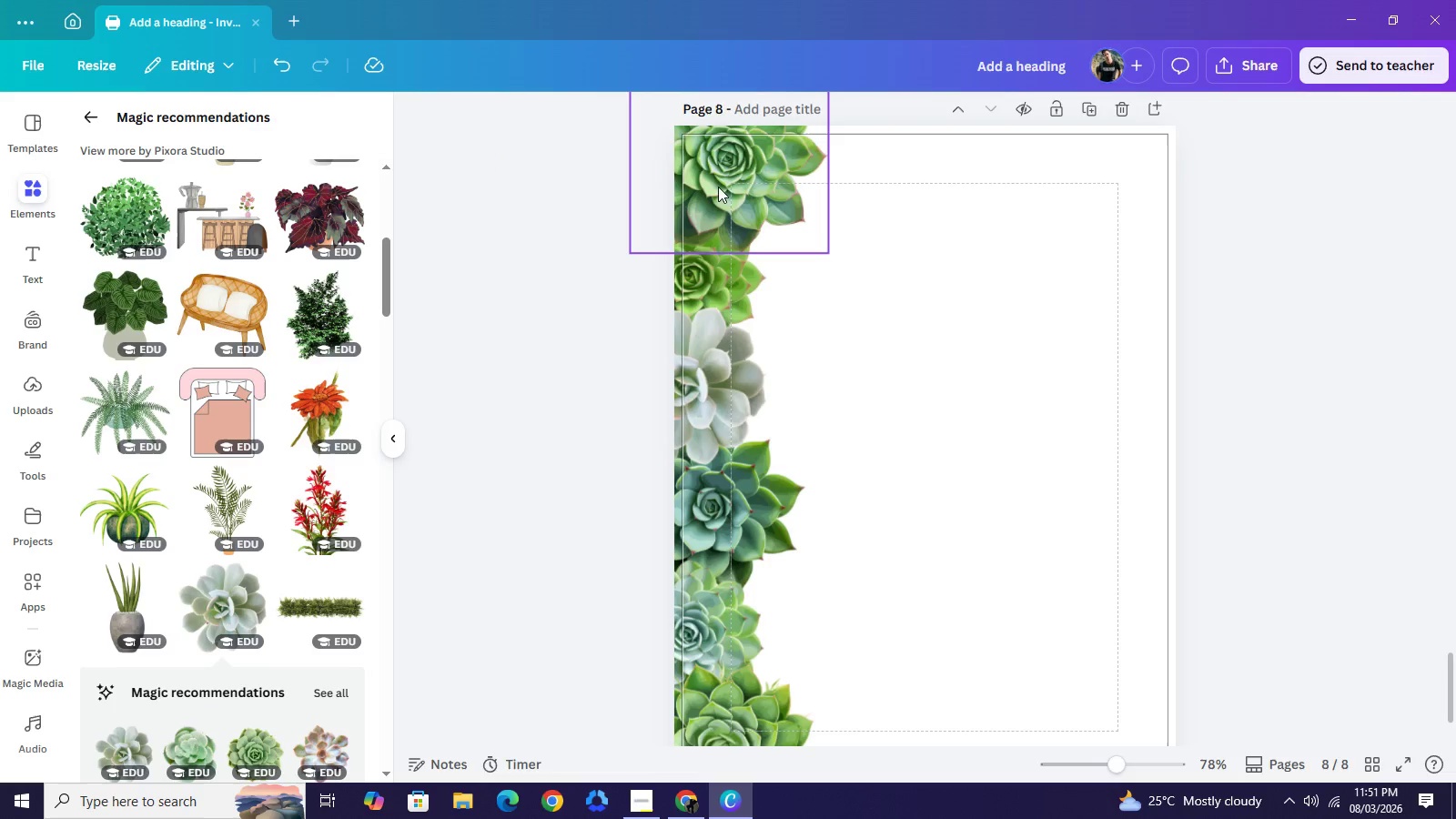 
left_click([723, 184])
 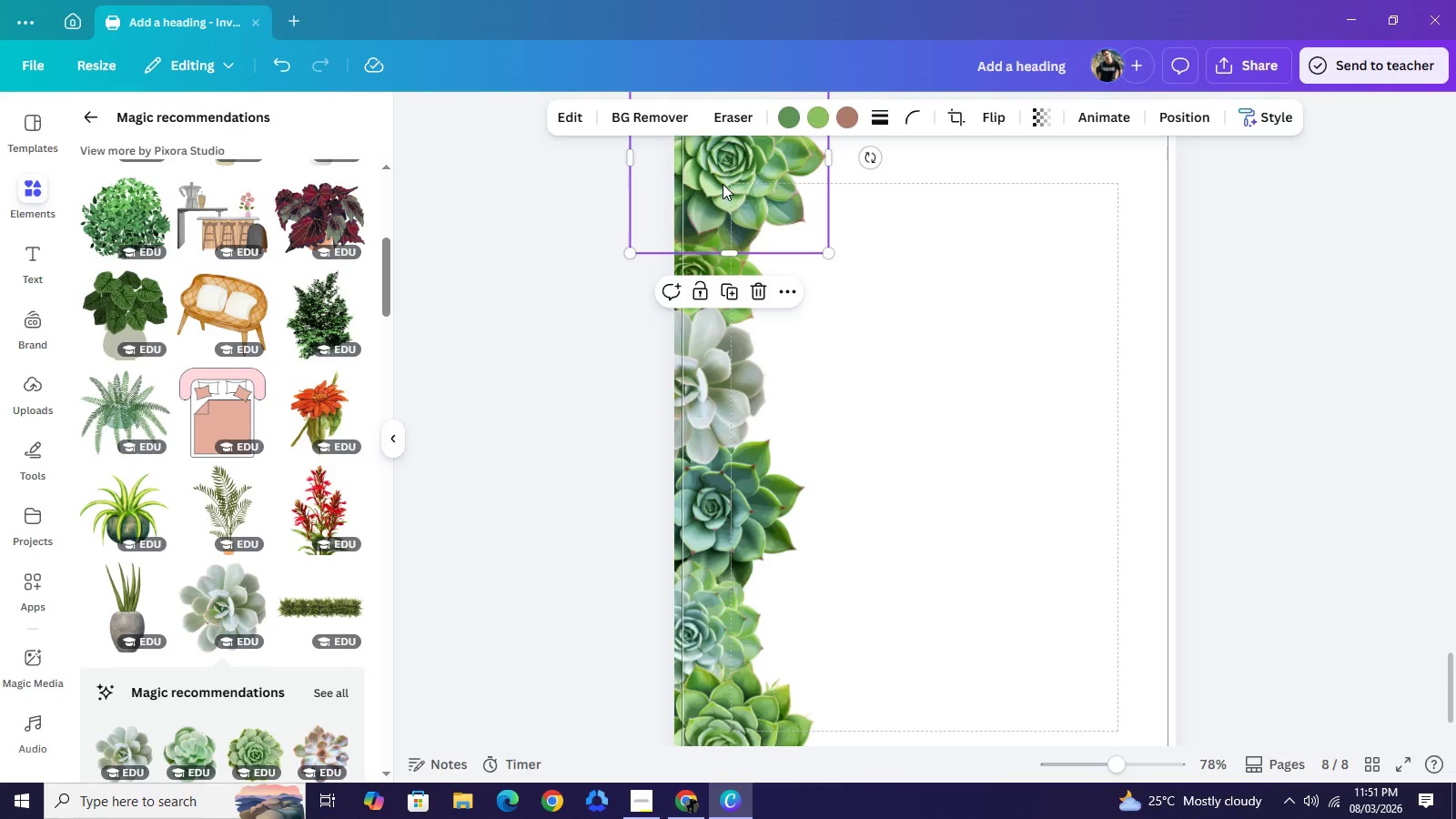 
key(Numpad0)
 